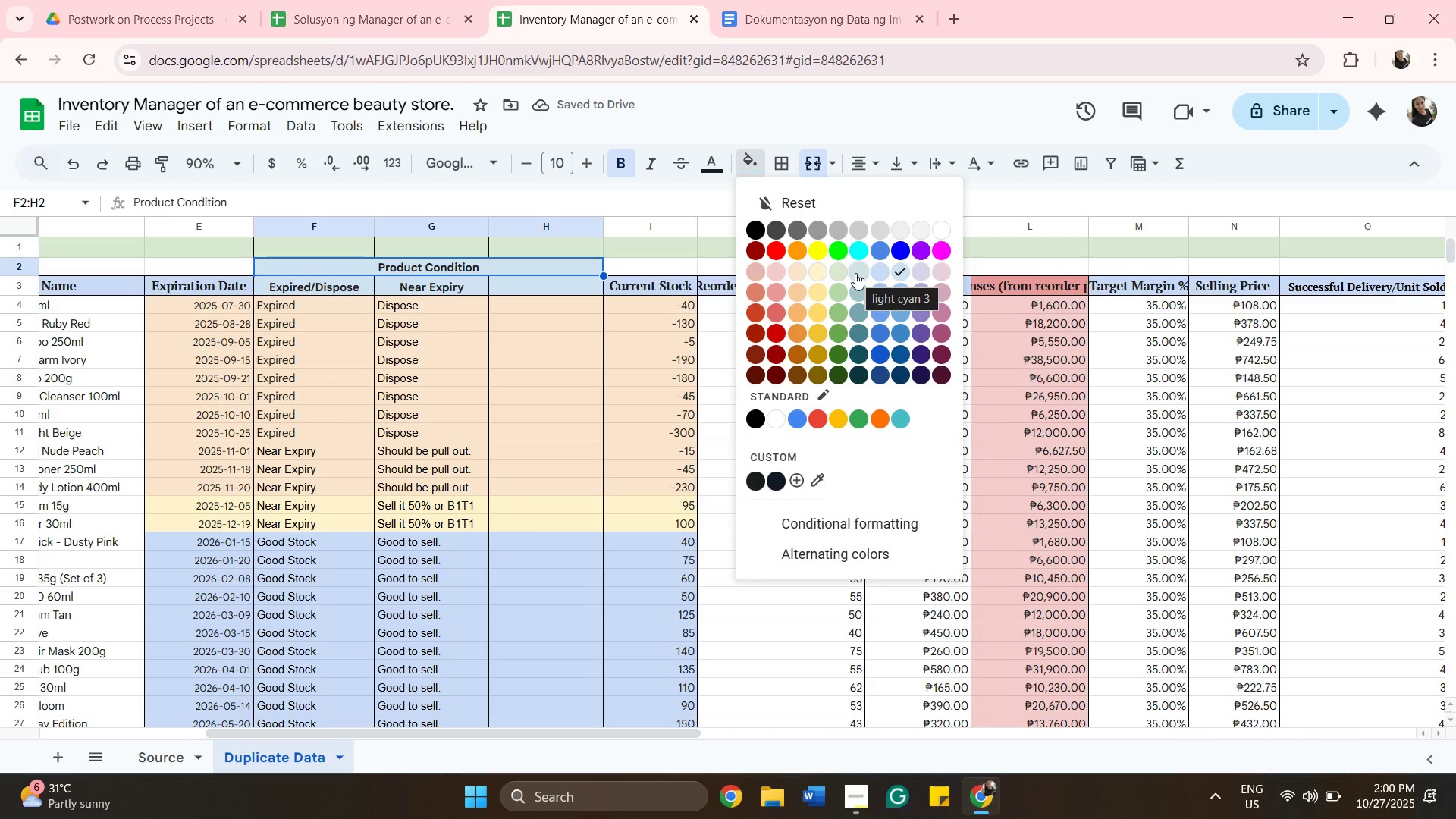 
left_click([855, 273])
 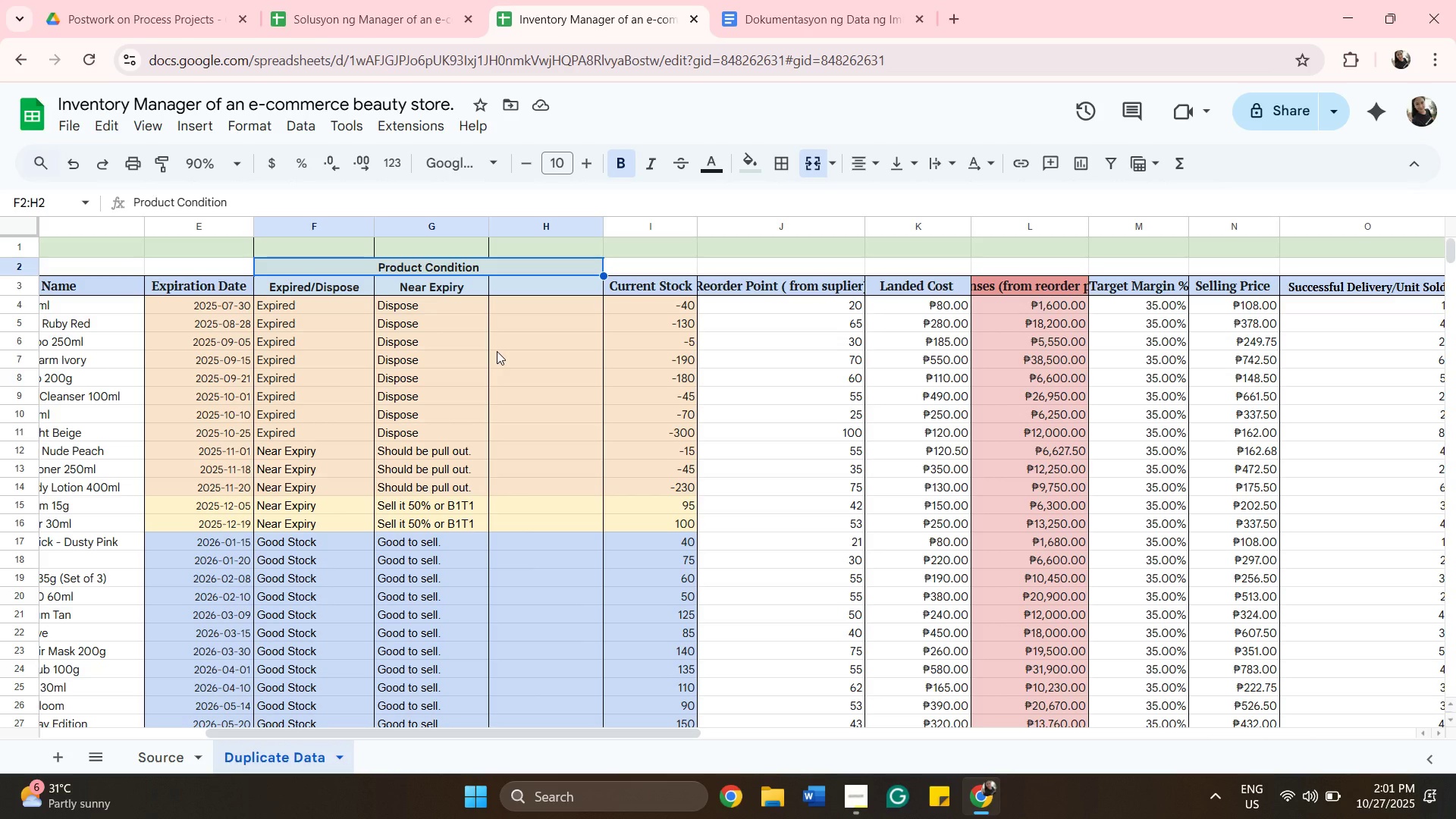 
wait(17.46)
 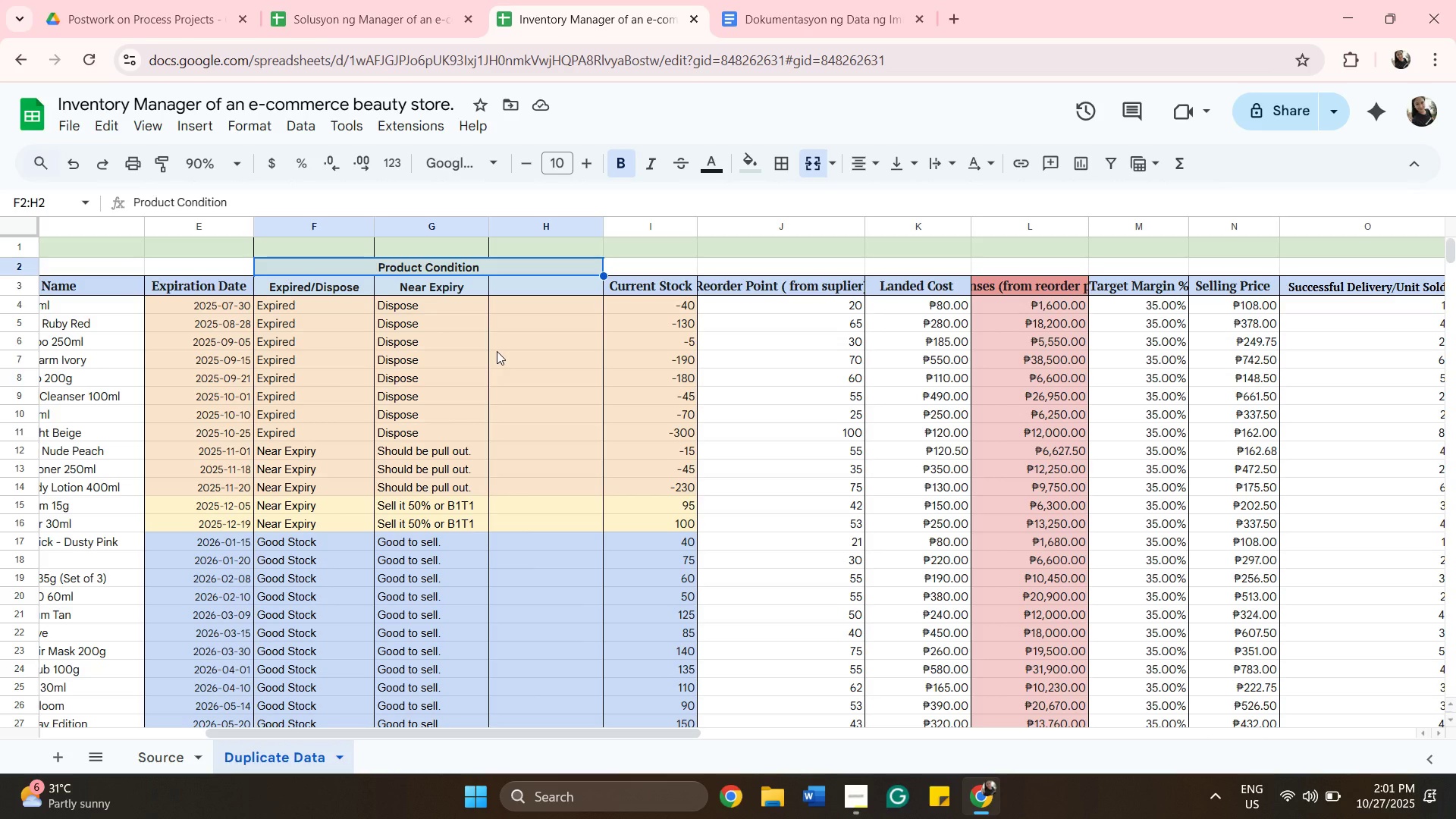 
double_click([475, 290])
 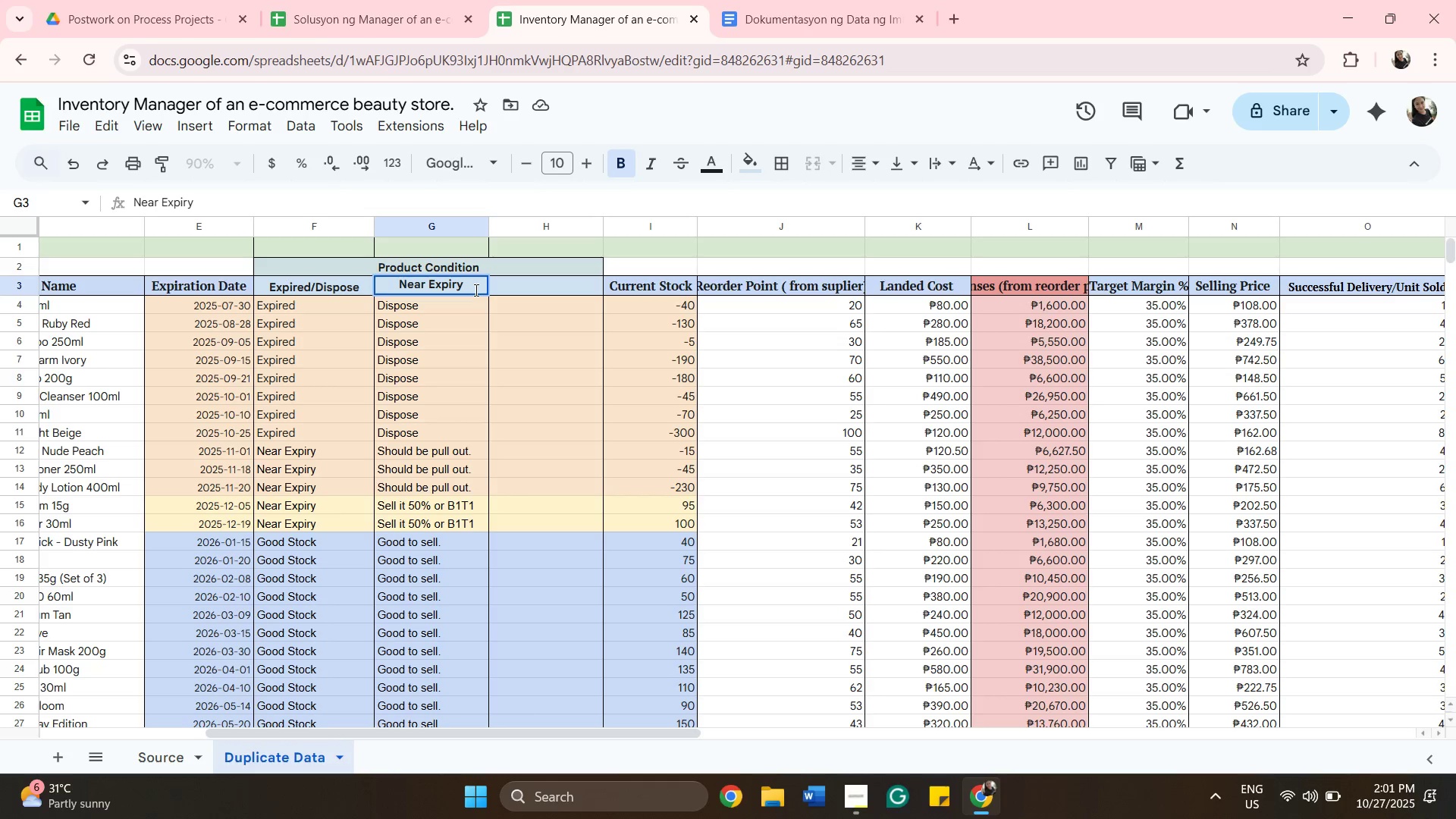 
wait(5.07)
 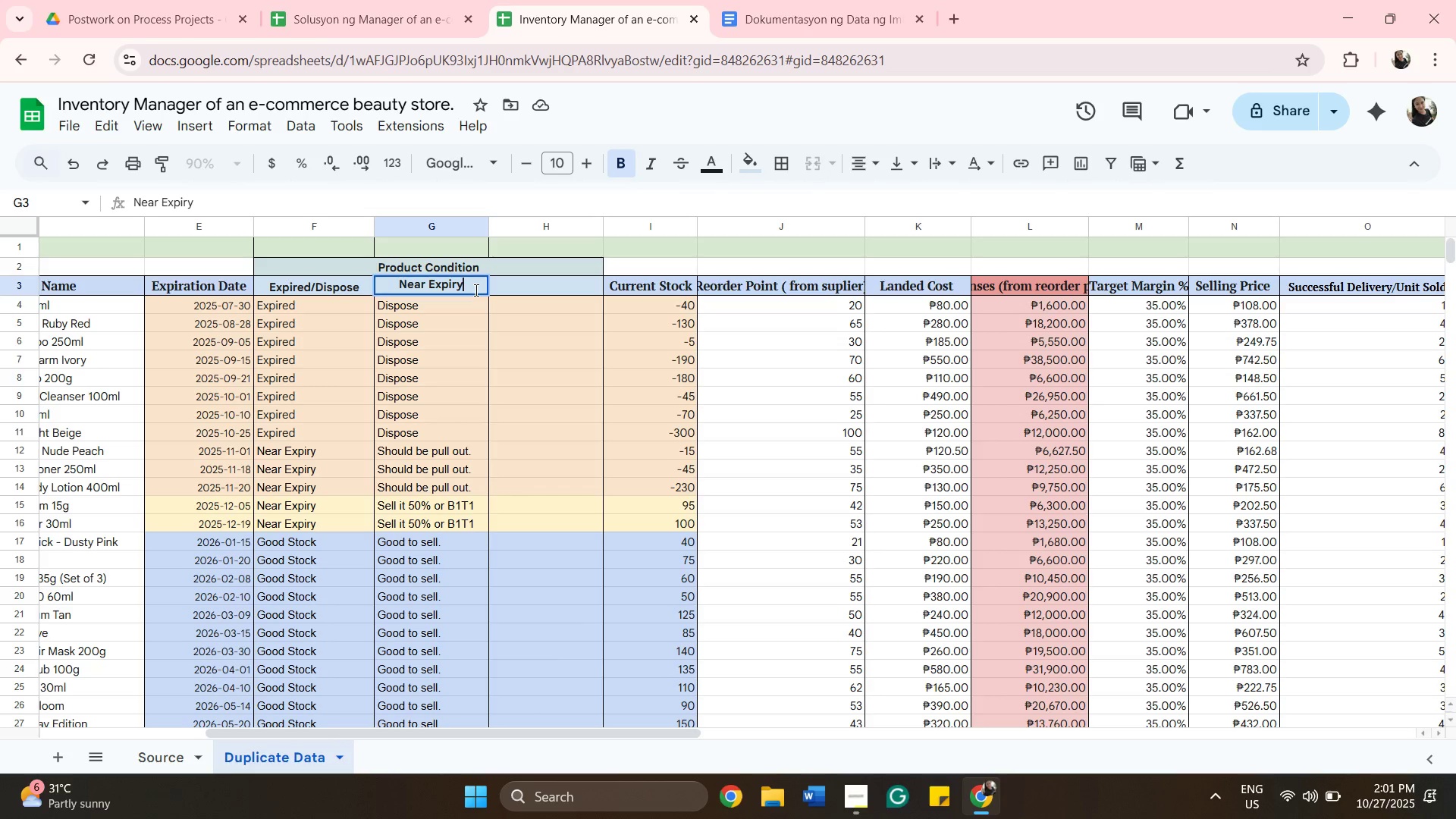 
key(Shift+ShiftRight)
 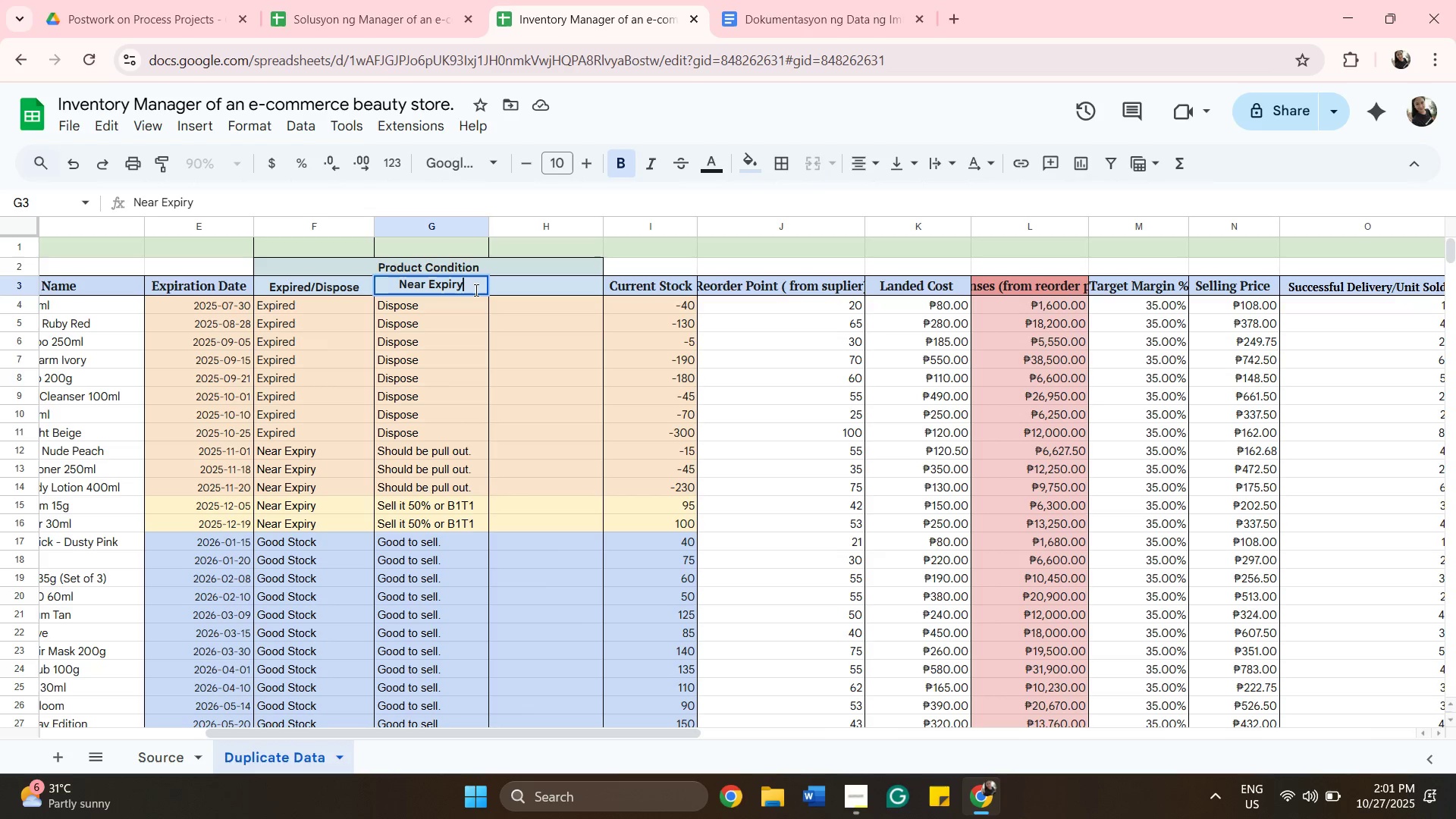 
key(Slash)
 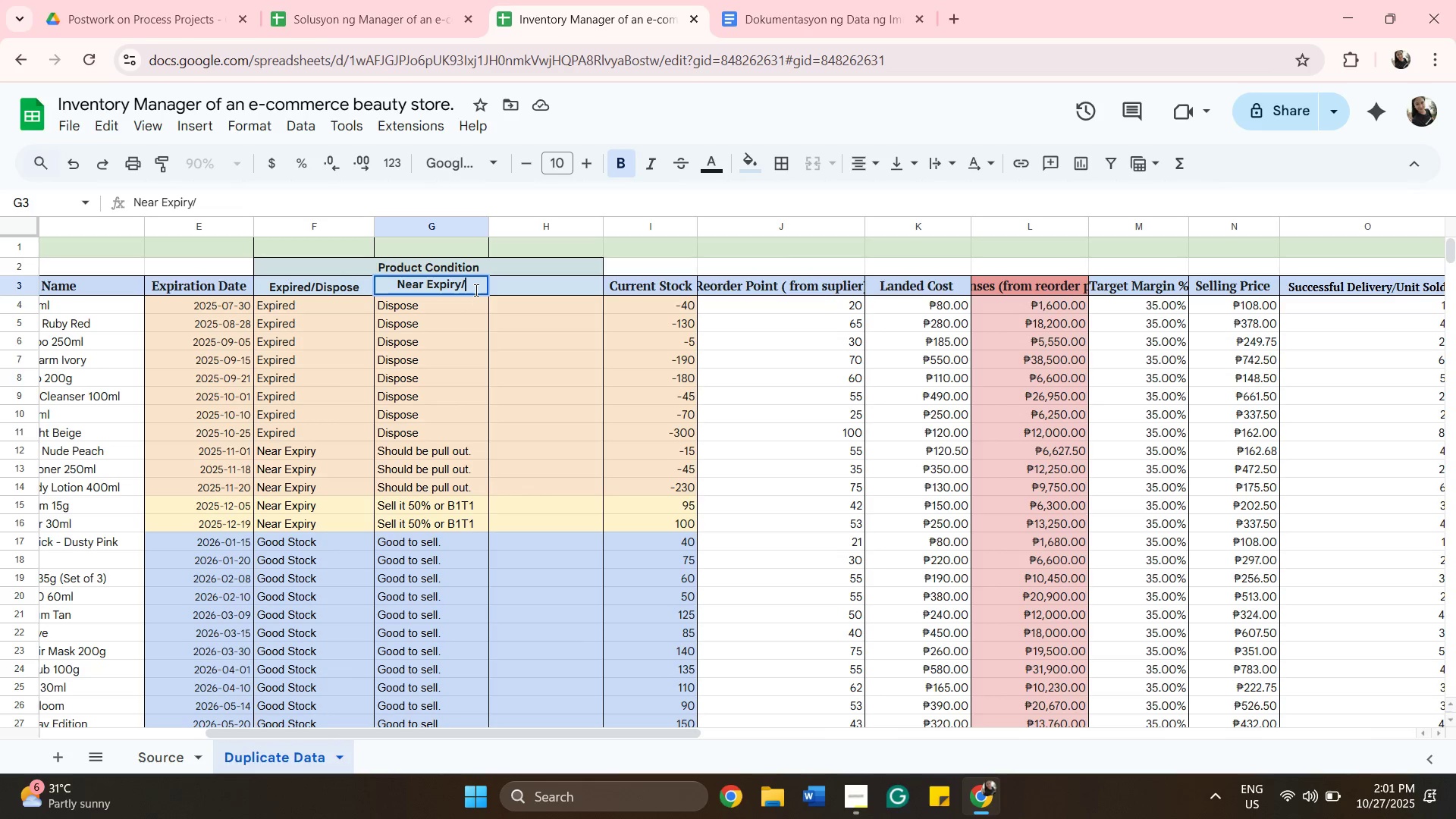 
wait(7.0)
 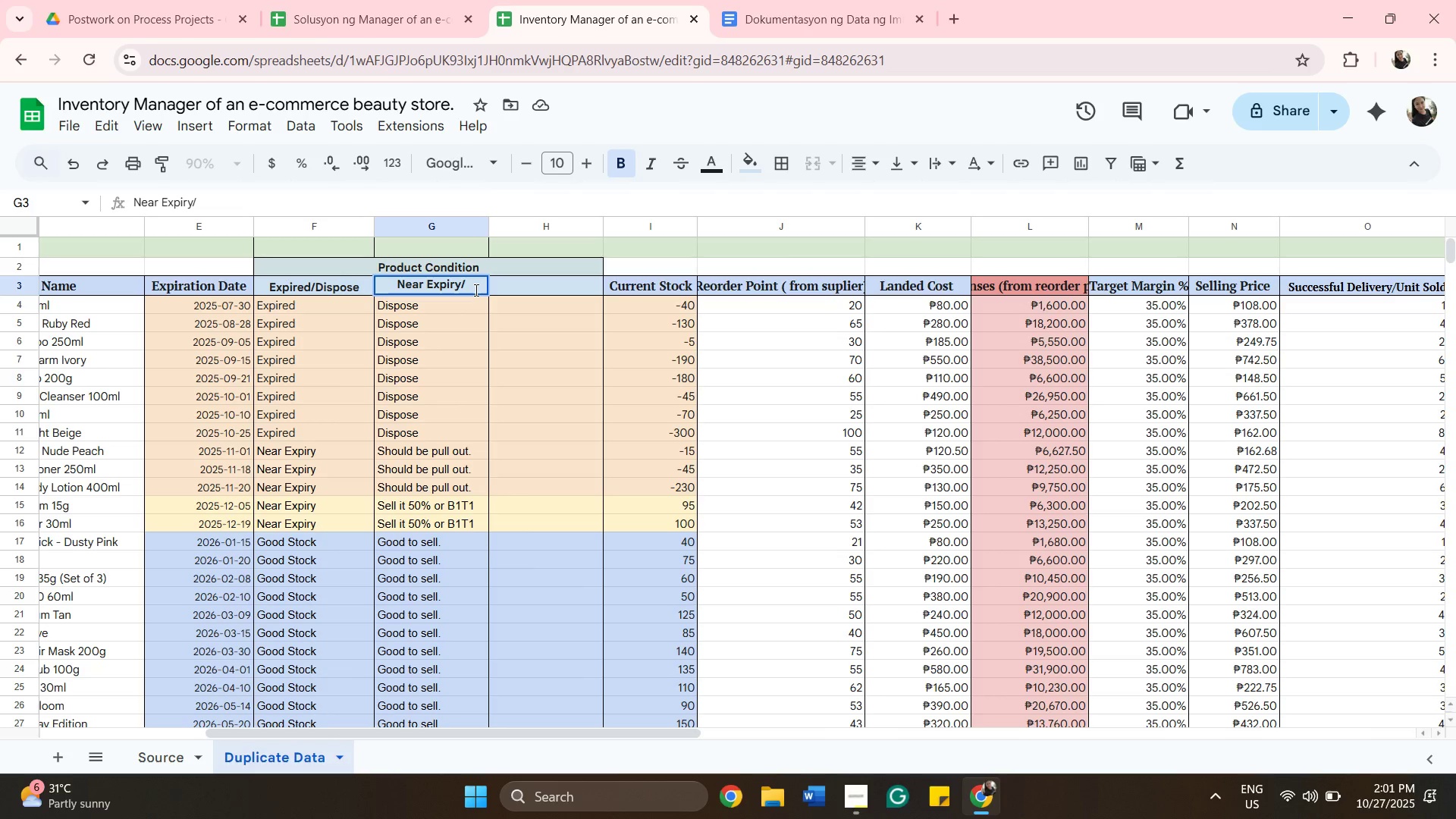 
key(Backspace)
 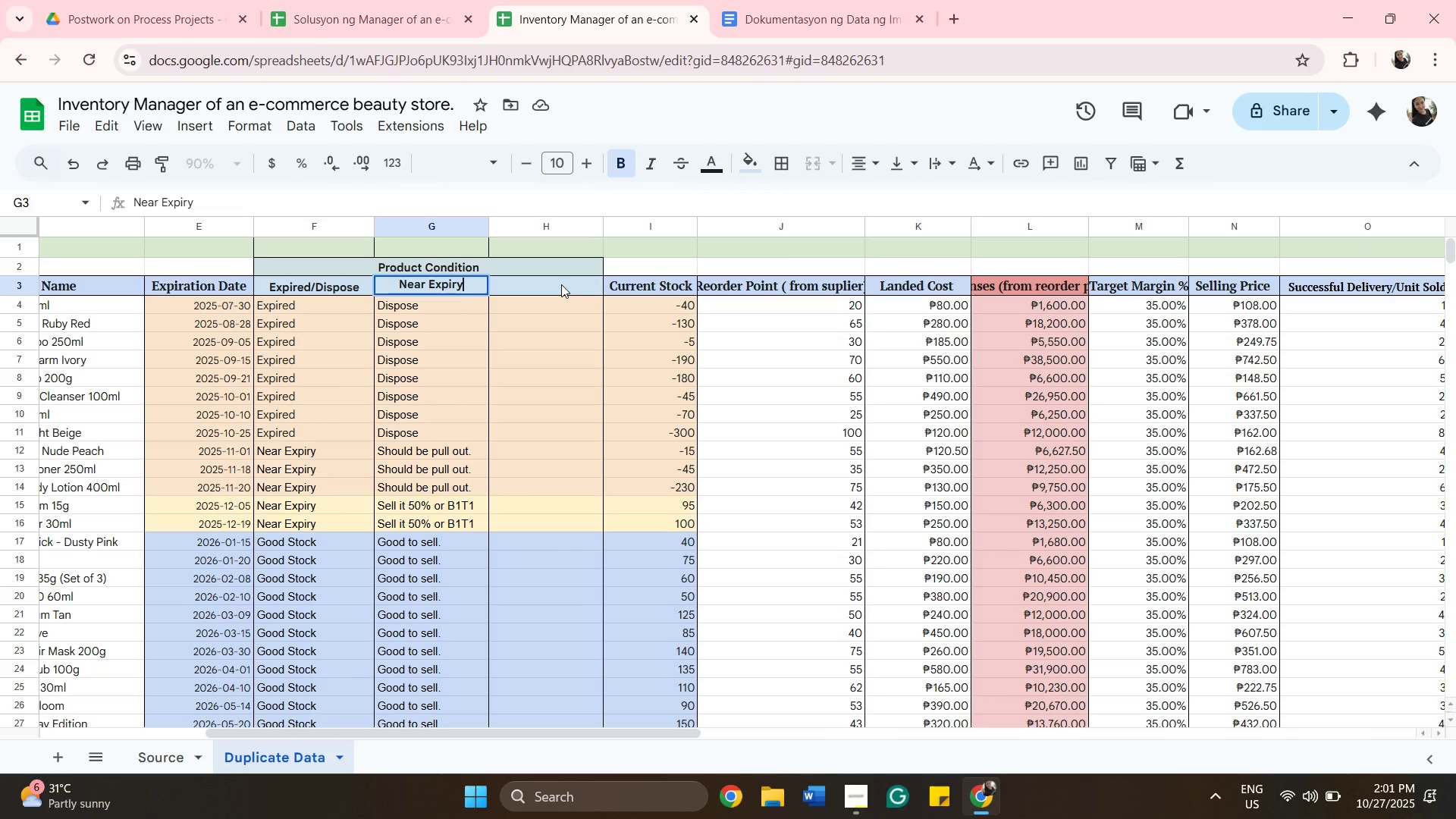 
wait(6.43)
 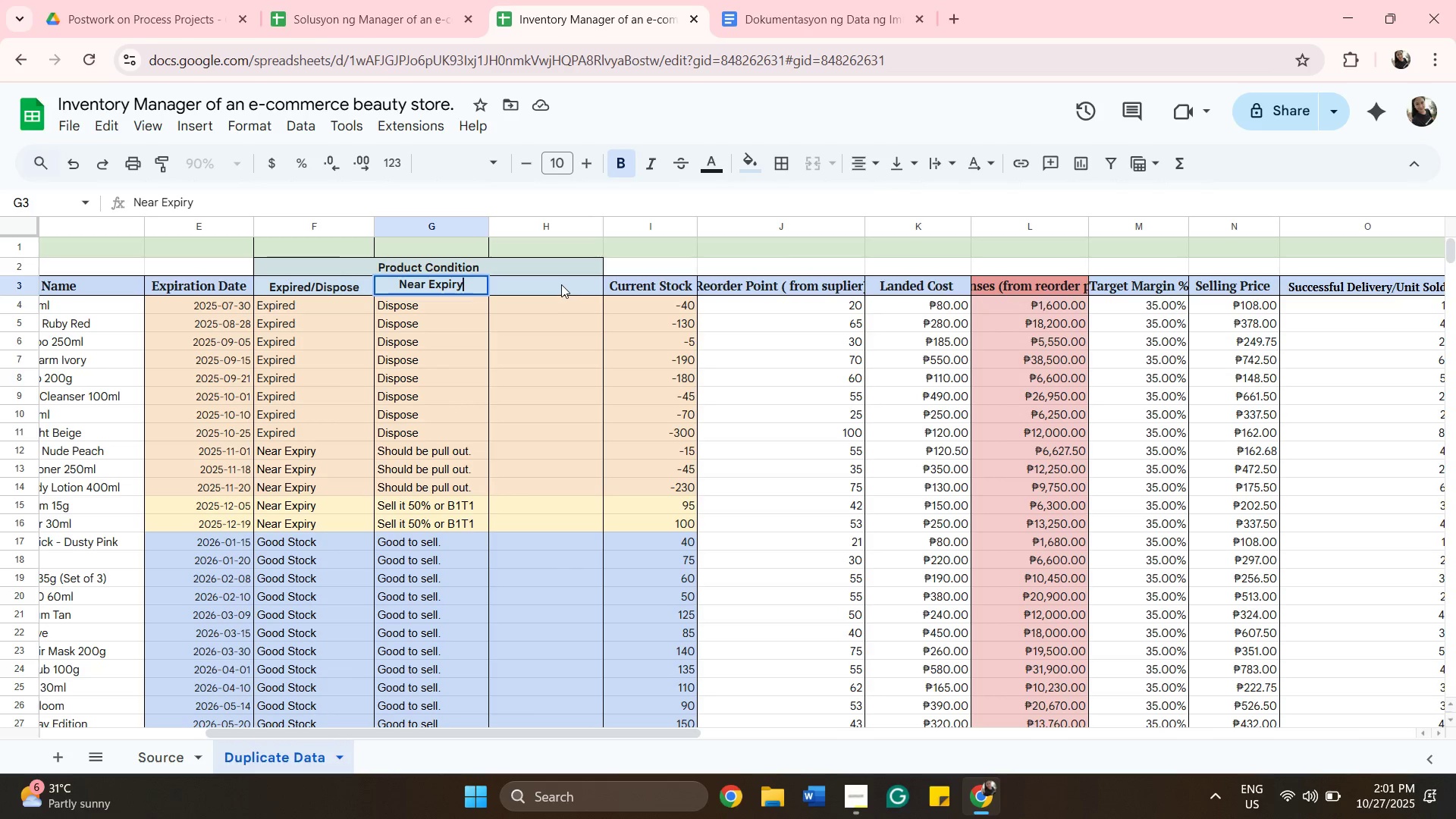 
left_click([561, 284])
 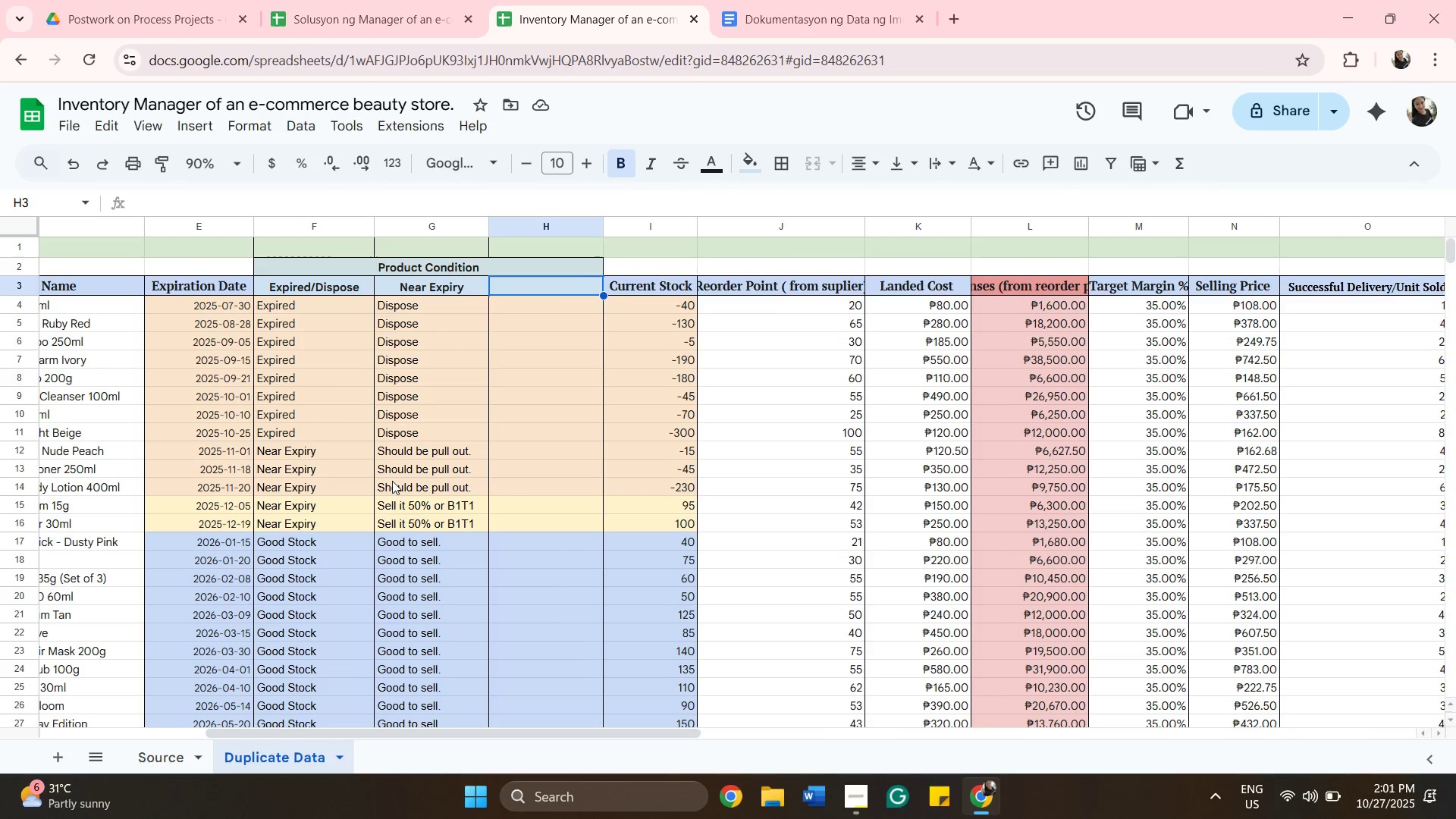 
left_click([398, 503])
 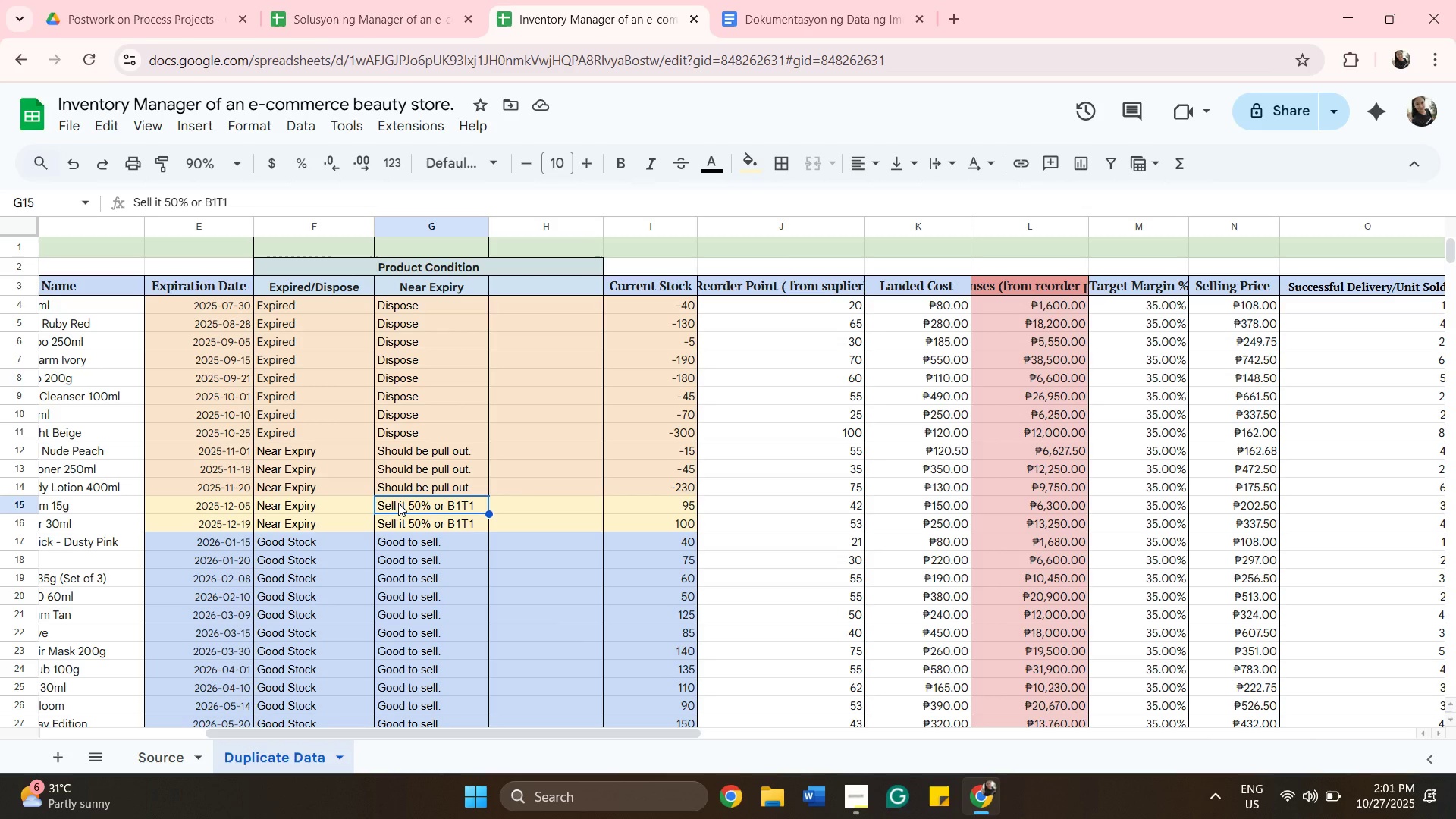 
key(Control+C)
 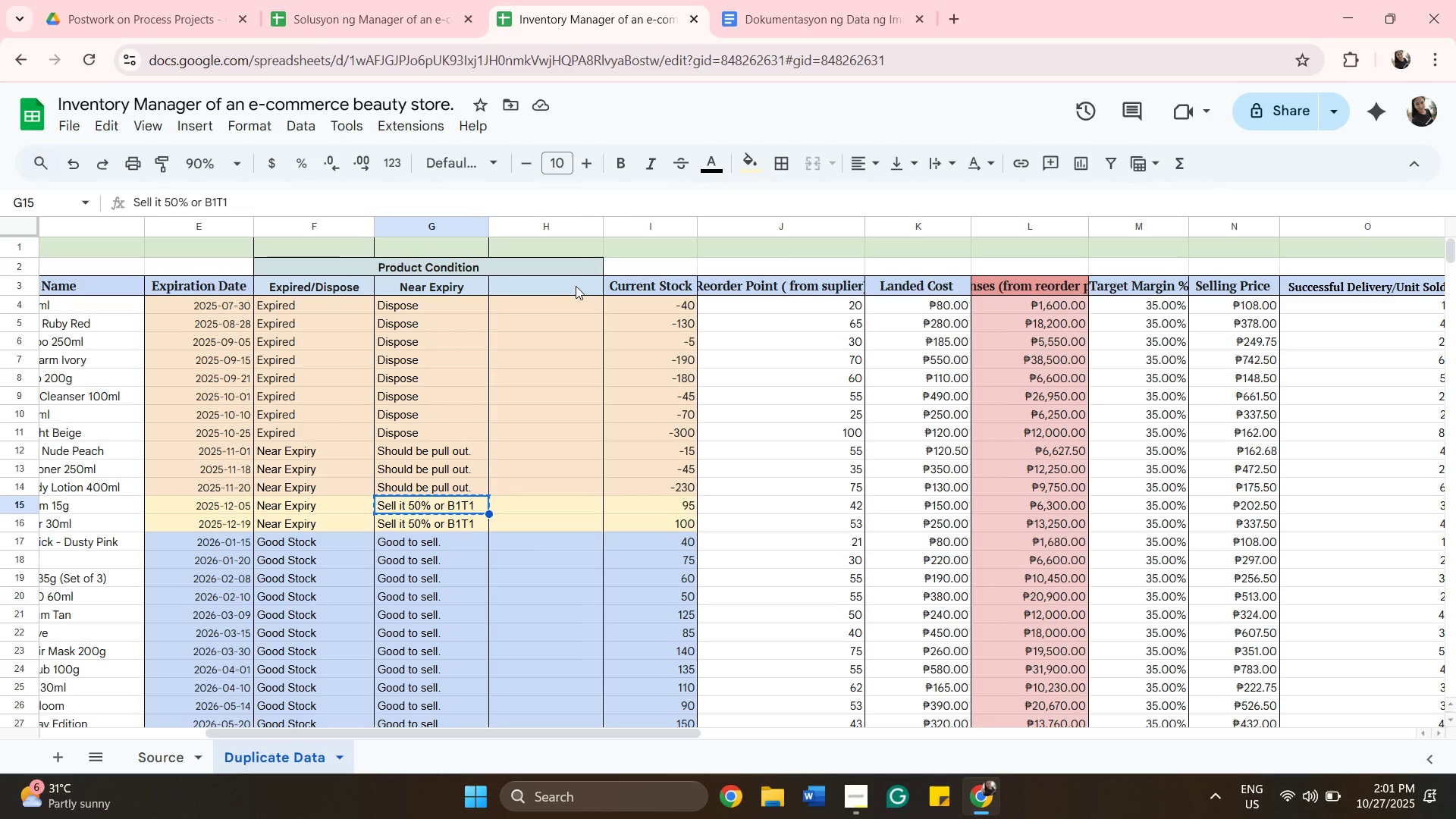 
double_click([576, 286])
 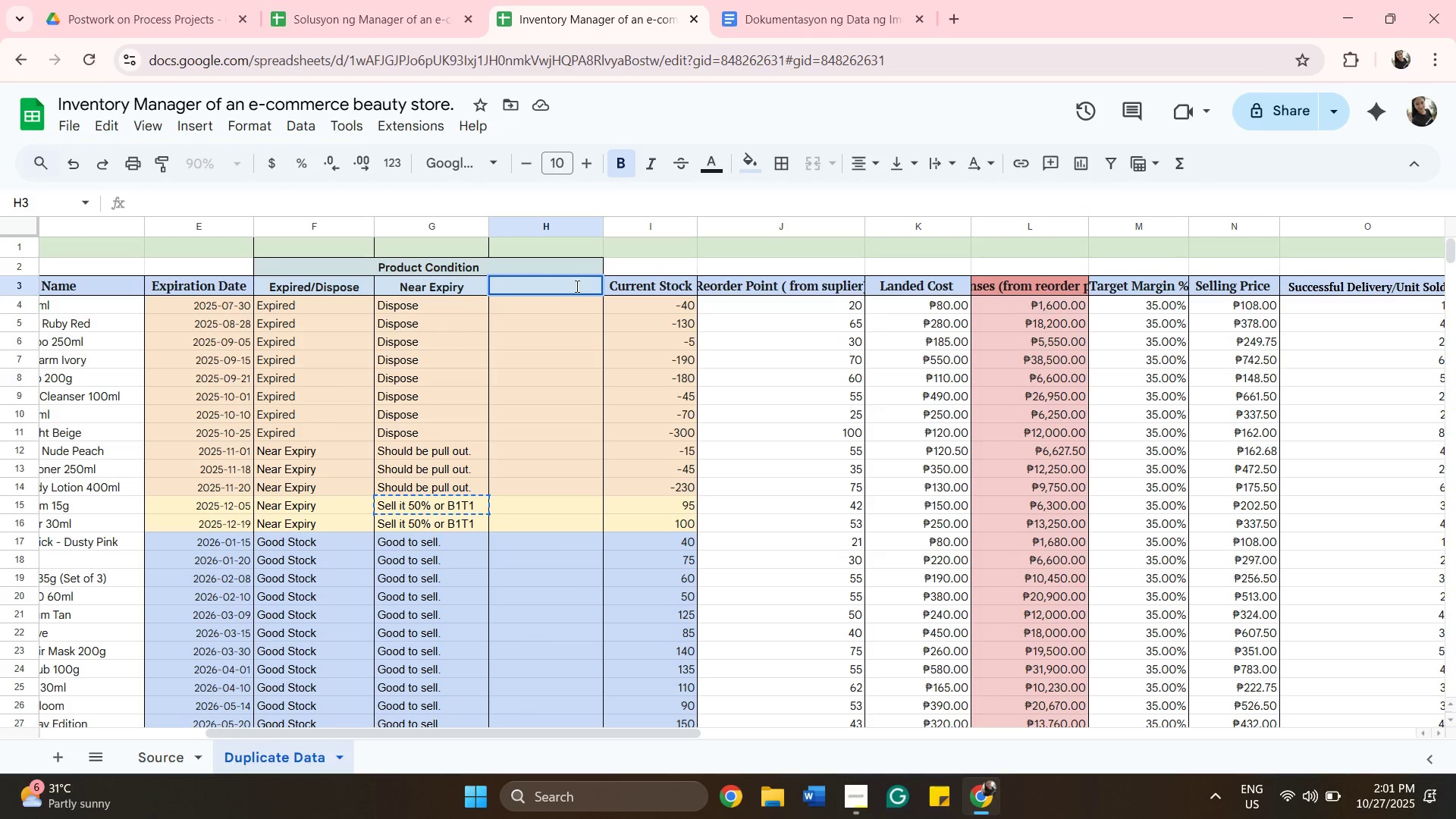 
key(Control+V)
 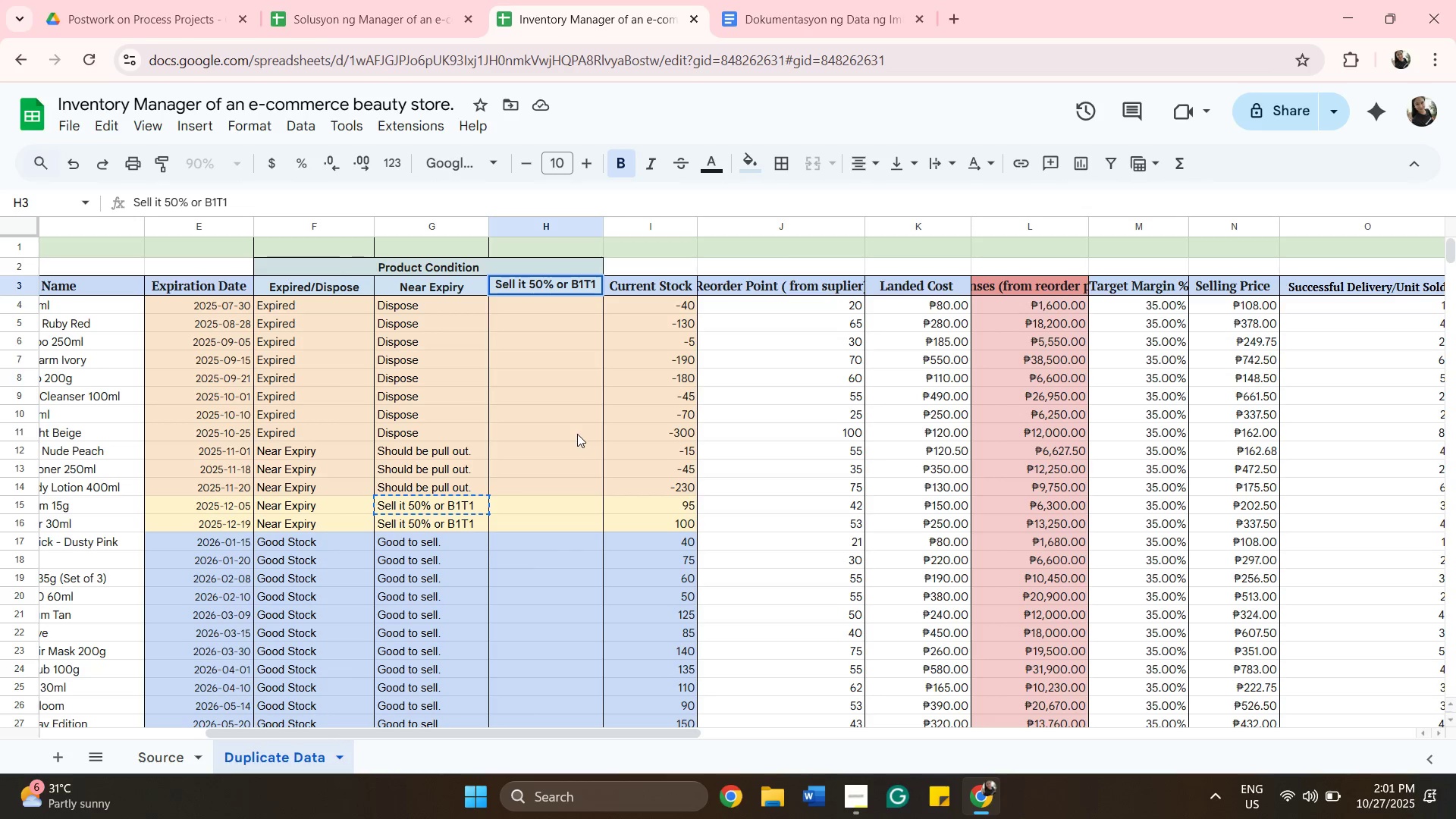 
left_click([577, 434])
 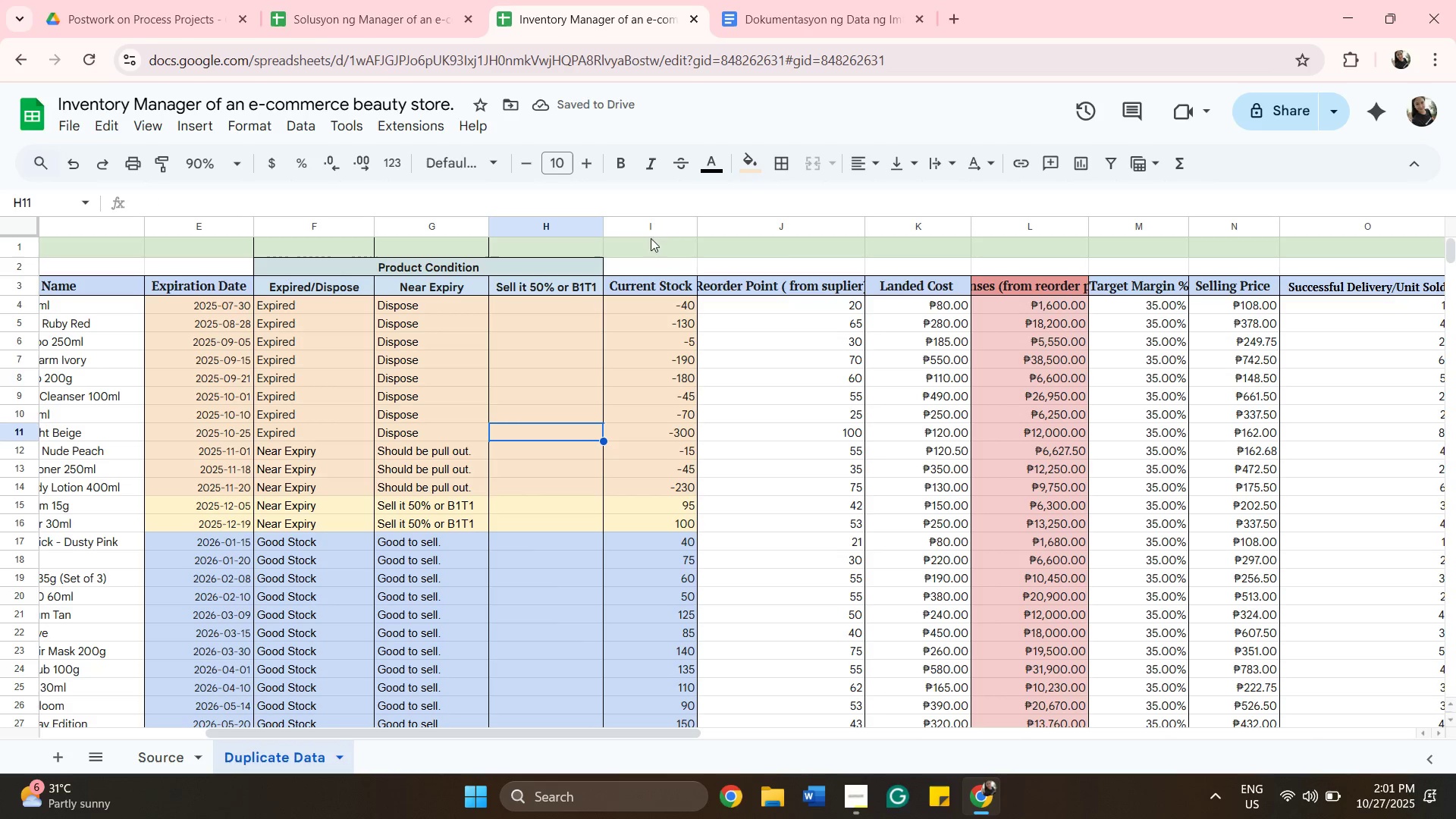 
wait(6.46)
 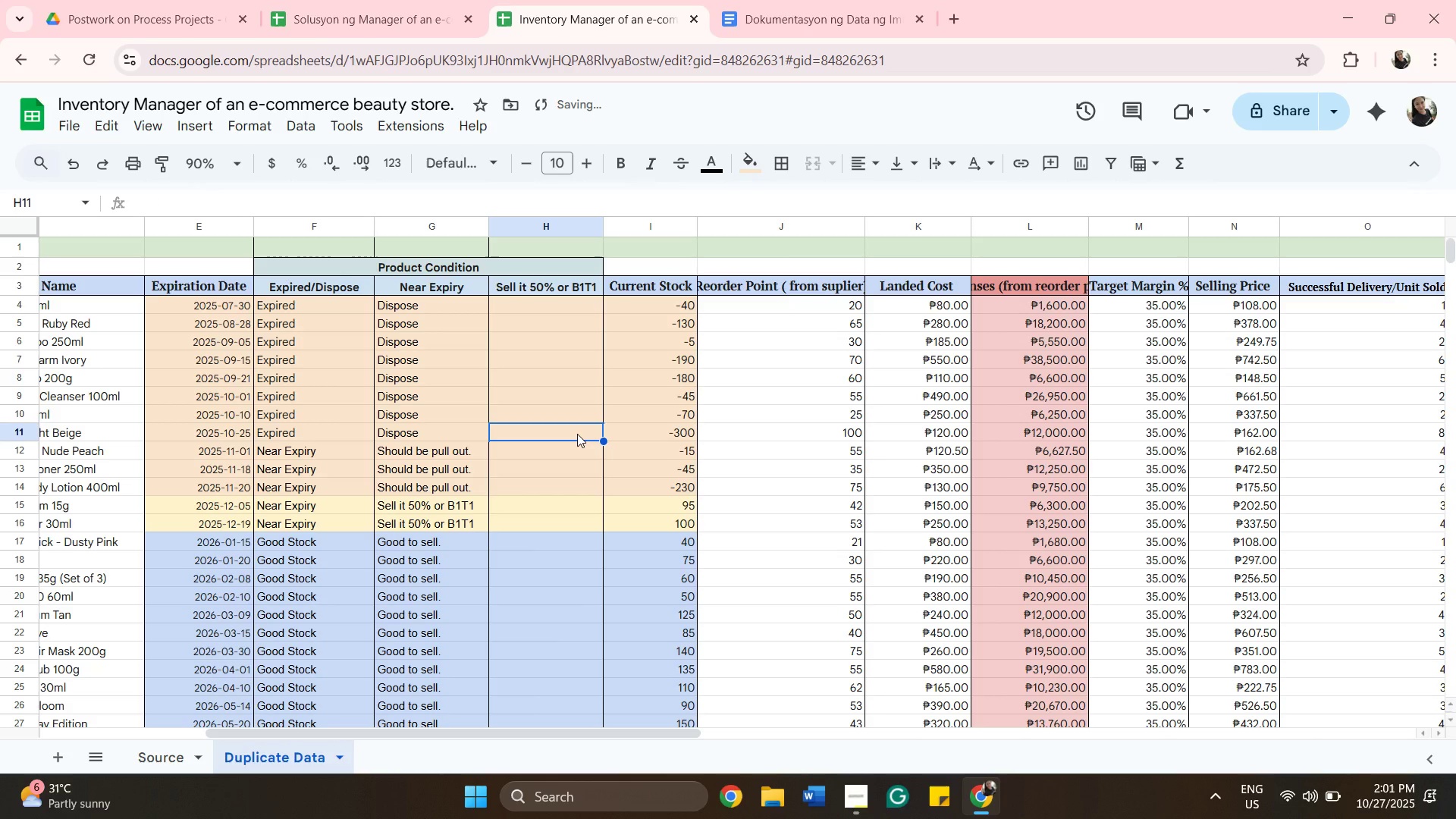 
left_click([617, 199])
 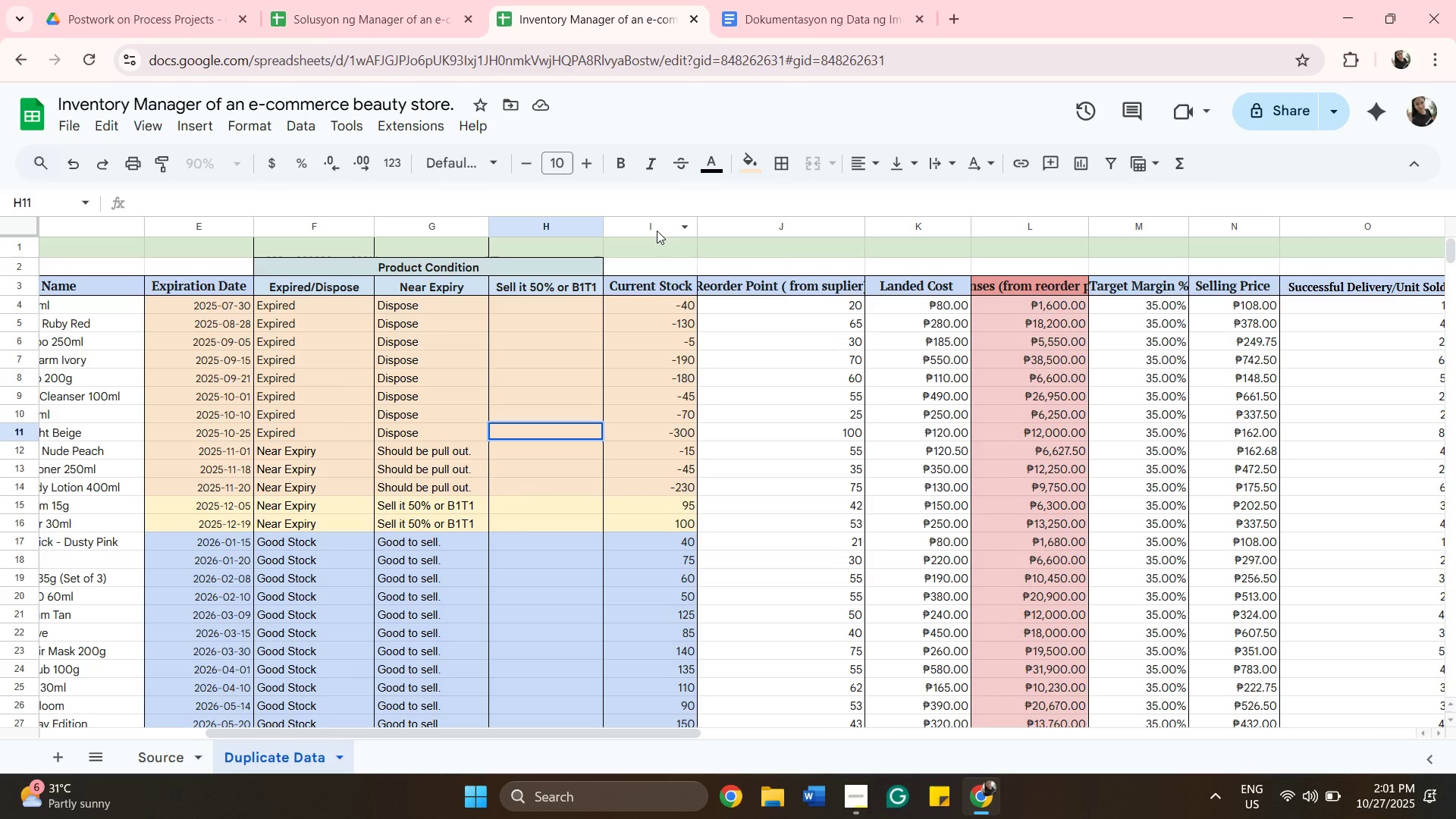 
left_click([657, 231])
 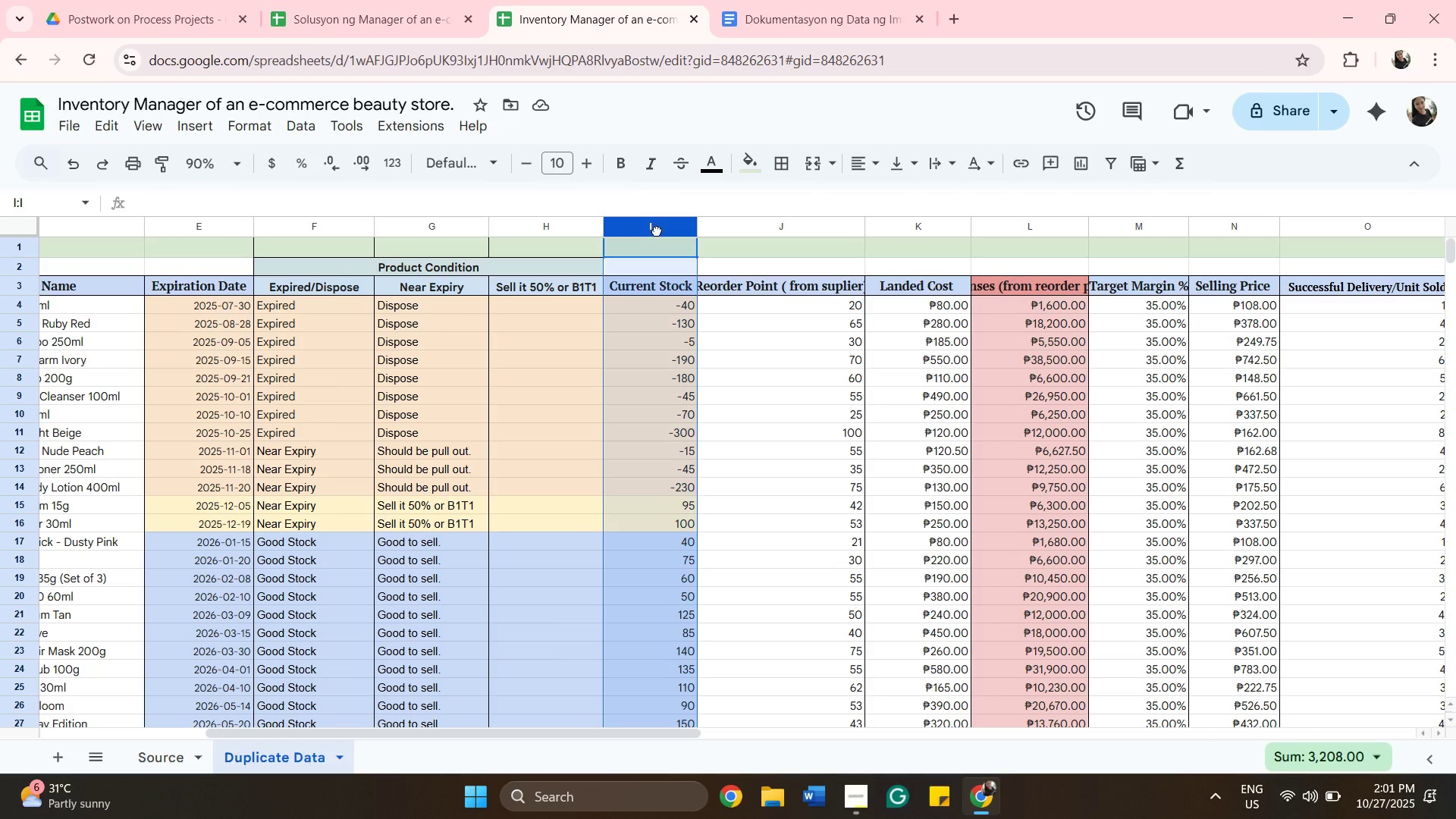 
left_click_drag(start_coordinate=[657, 231], to_coordinate=[308, 204])
 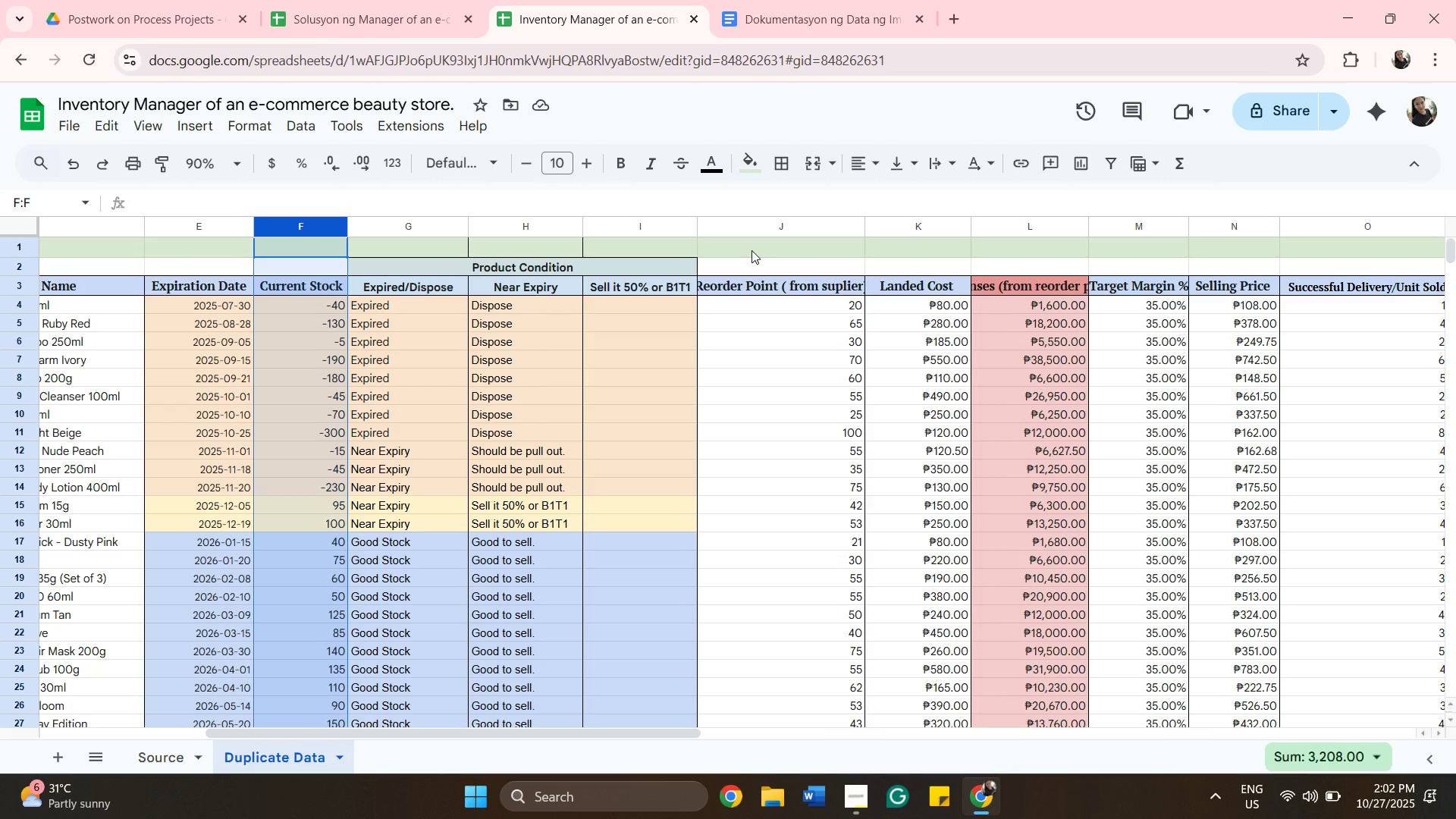 
wait(23.16)
 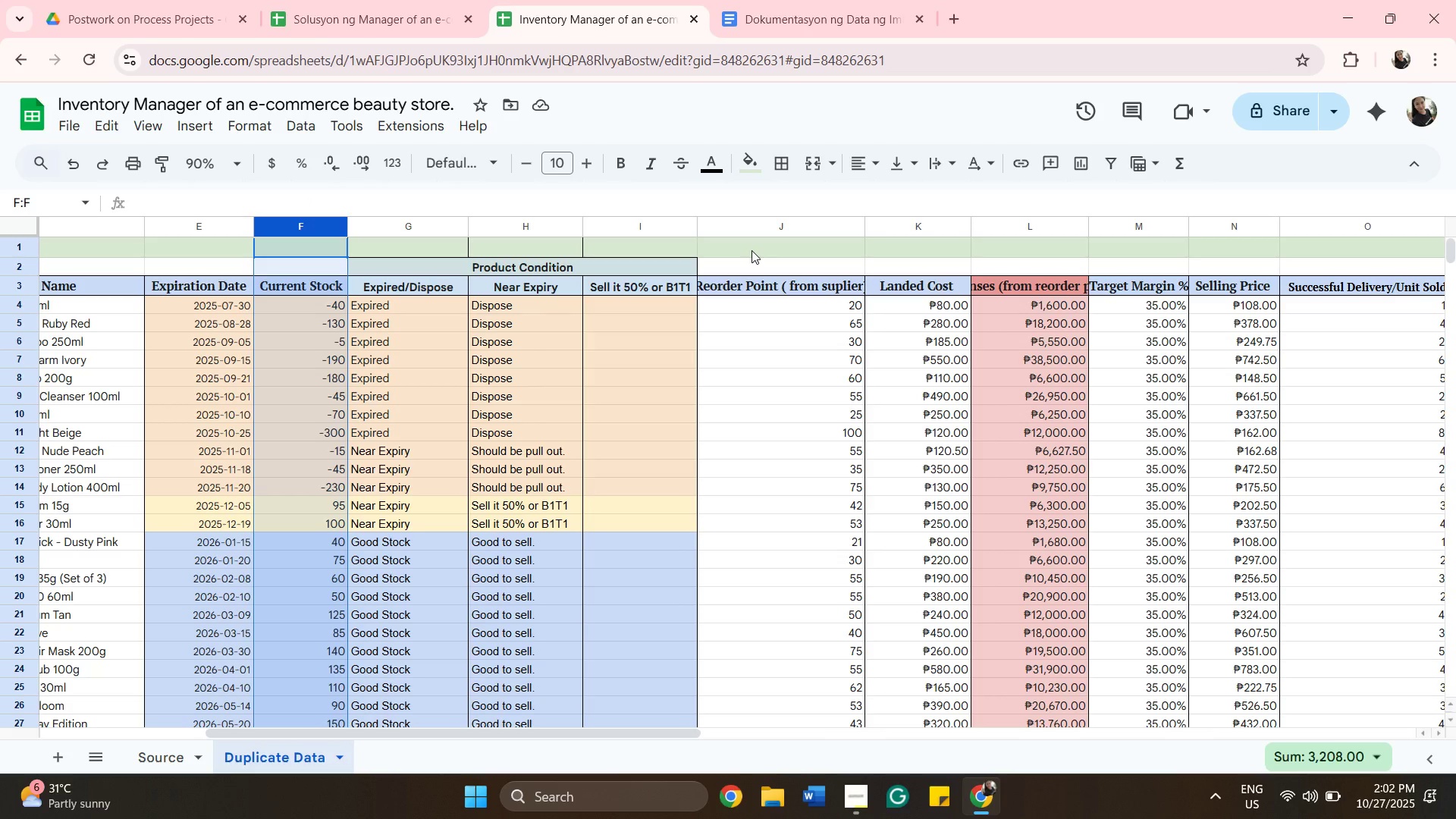 
left_click([325, 307])
 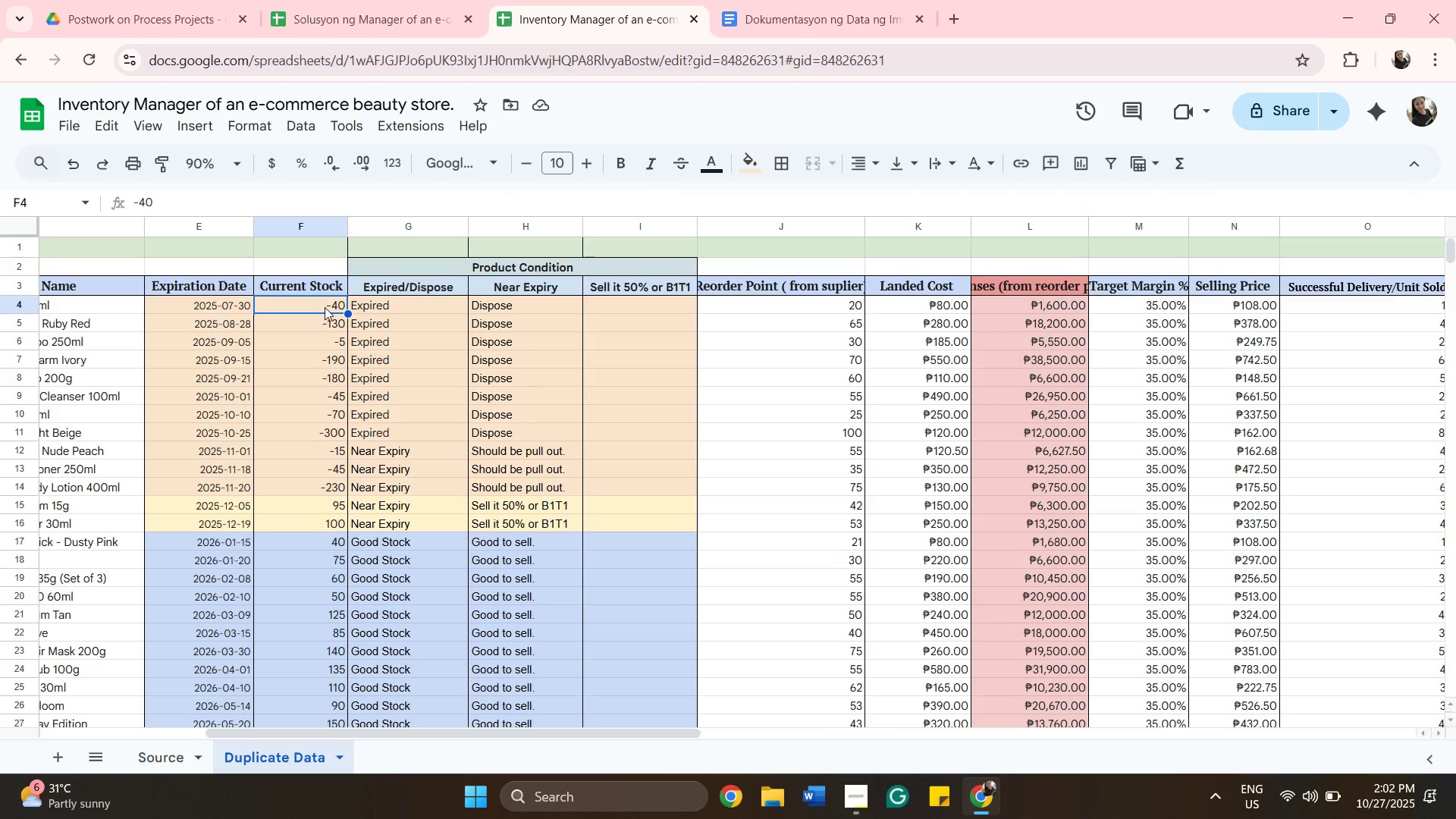 
wait(18.75)
 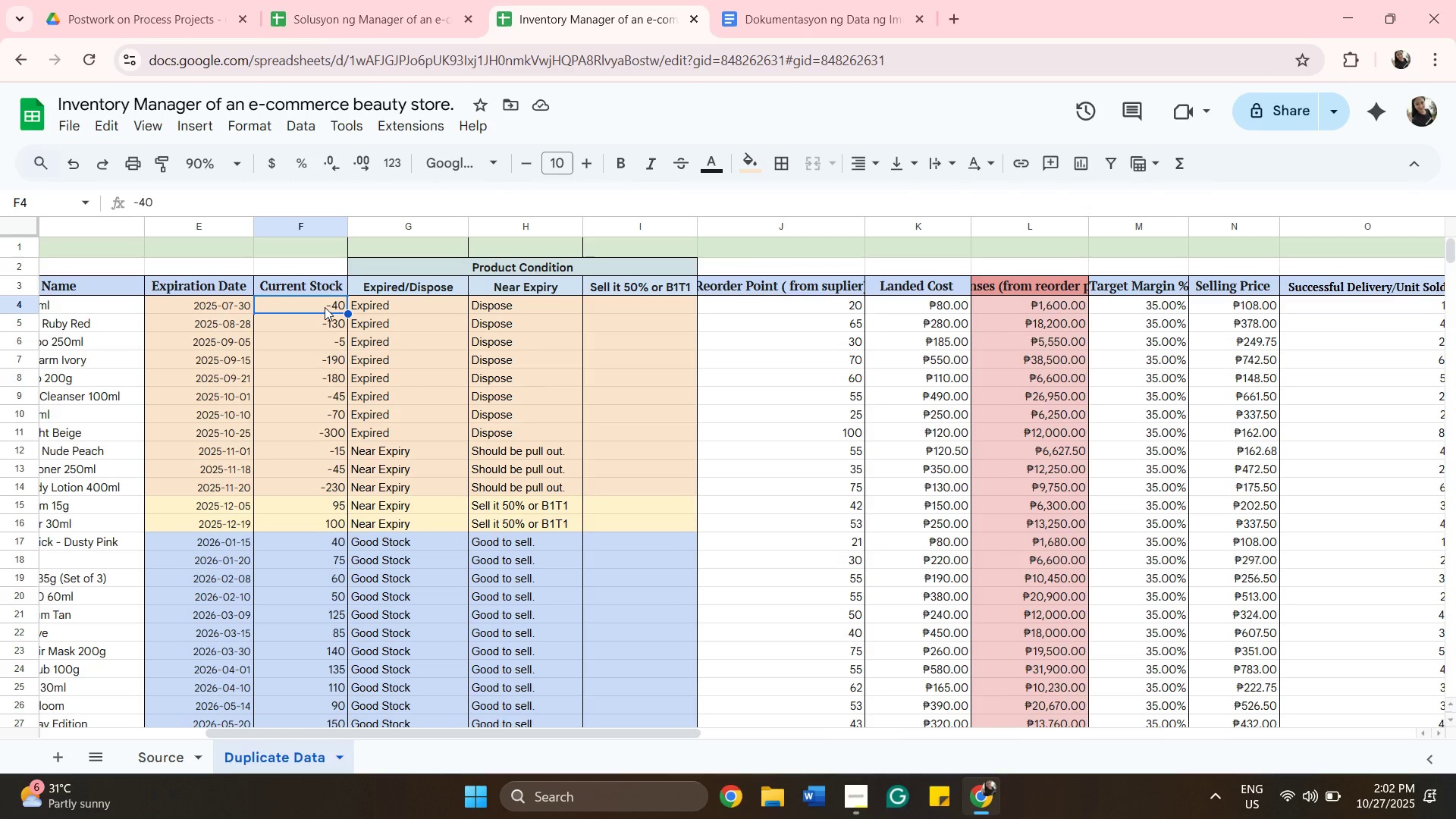 
double_click([325, 307])
 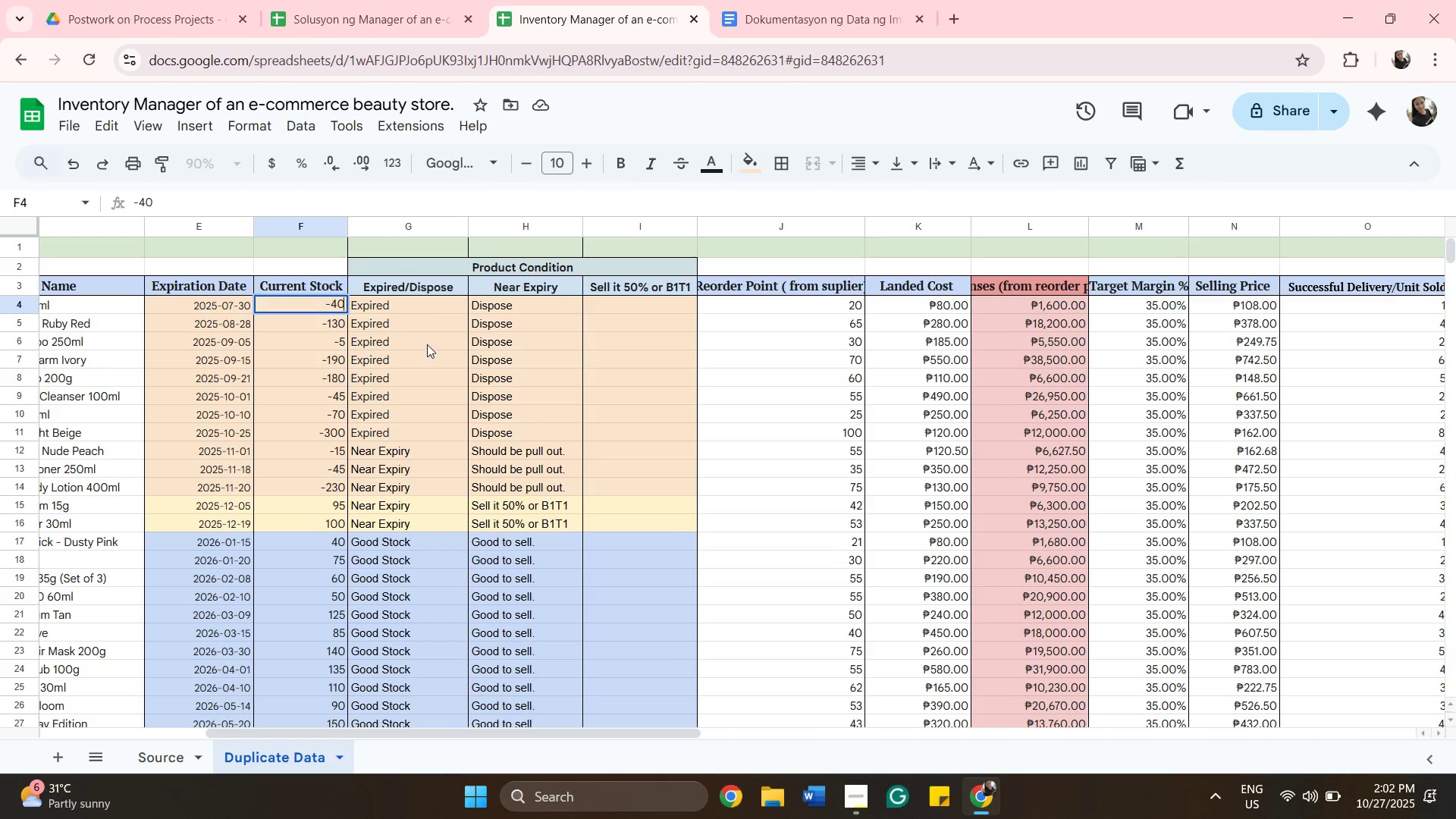 
wait(7.1)
 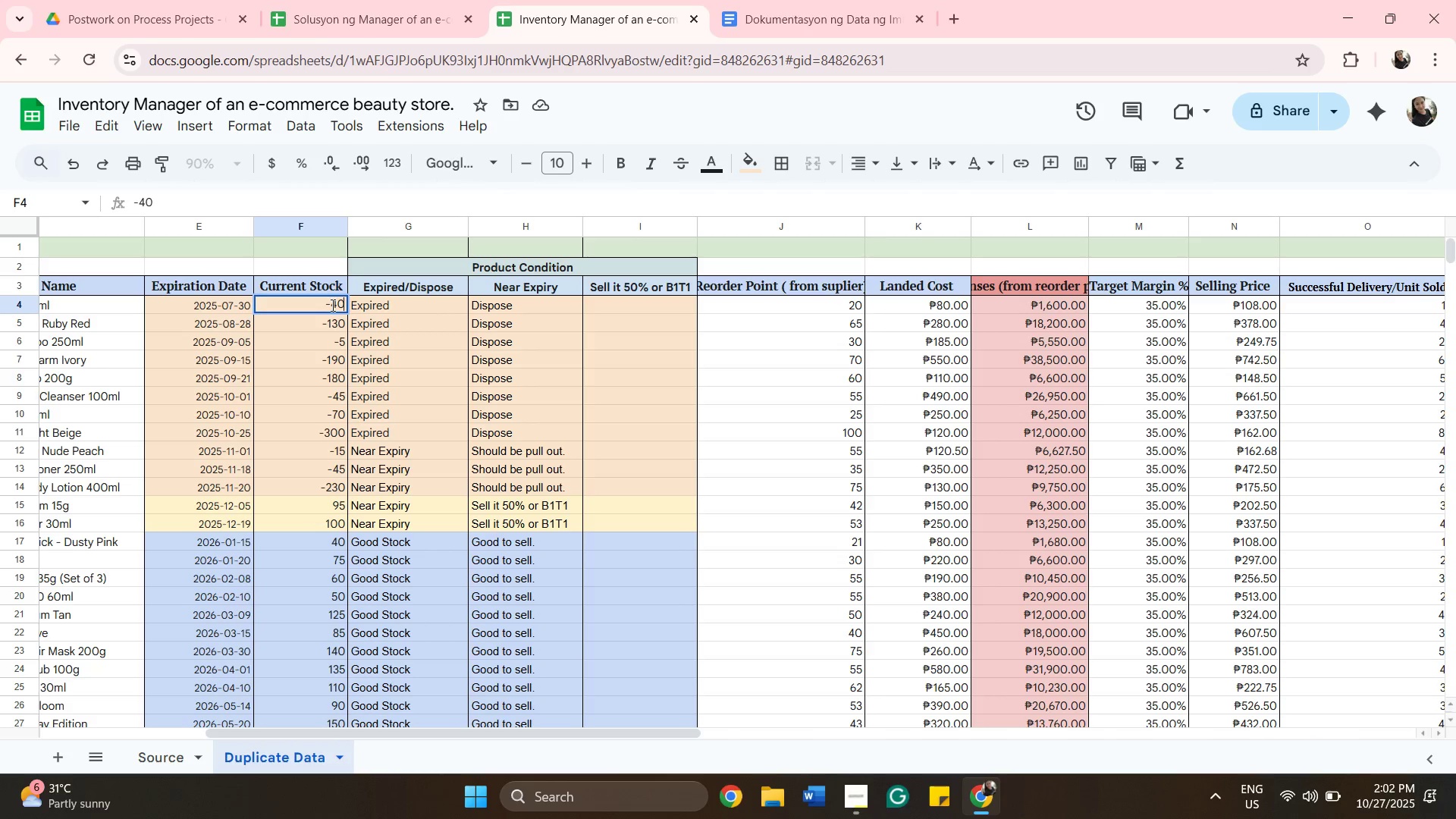 
left_click([297, 312])
 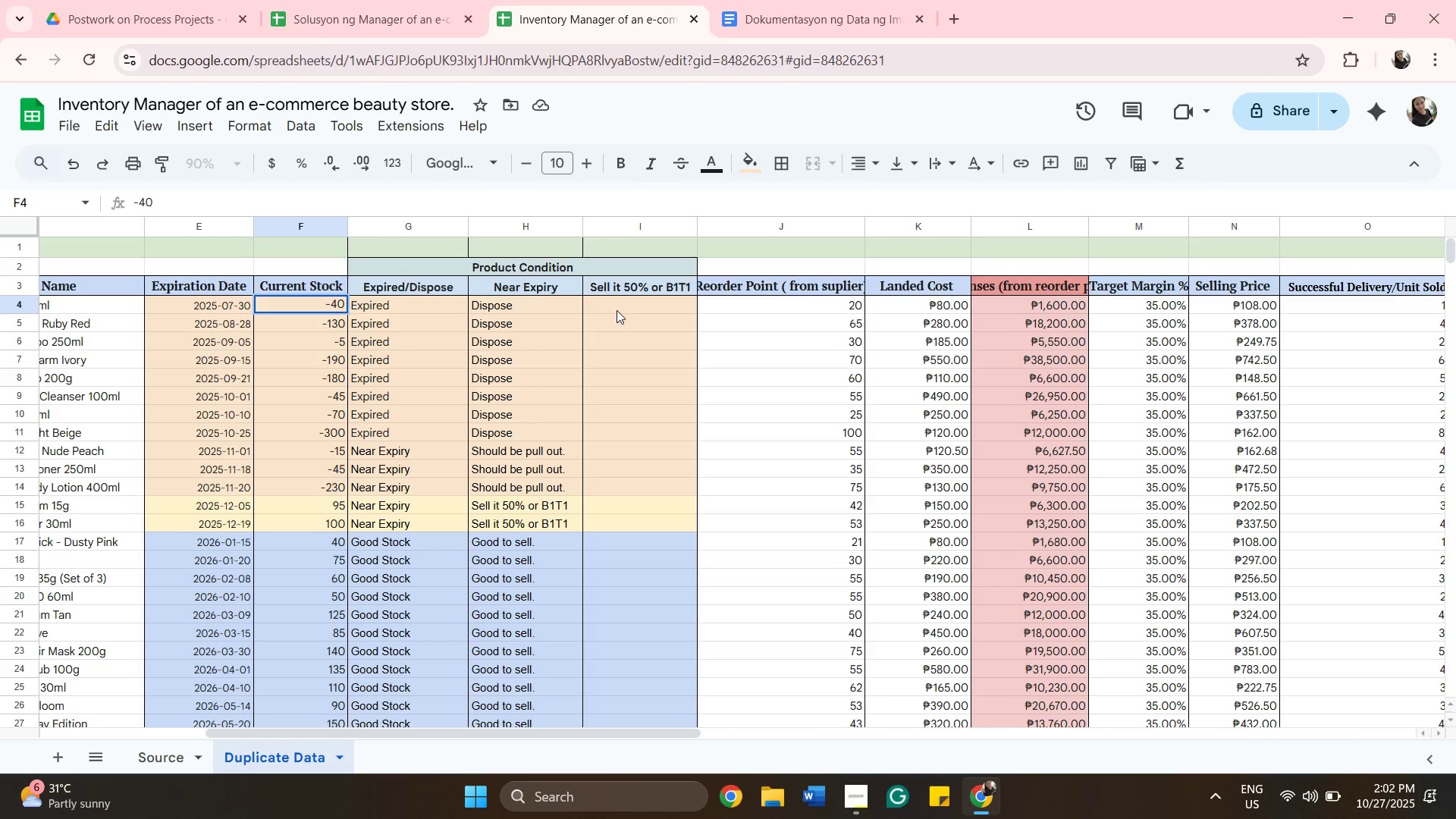 
left_click([617, 310])
 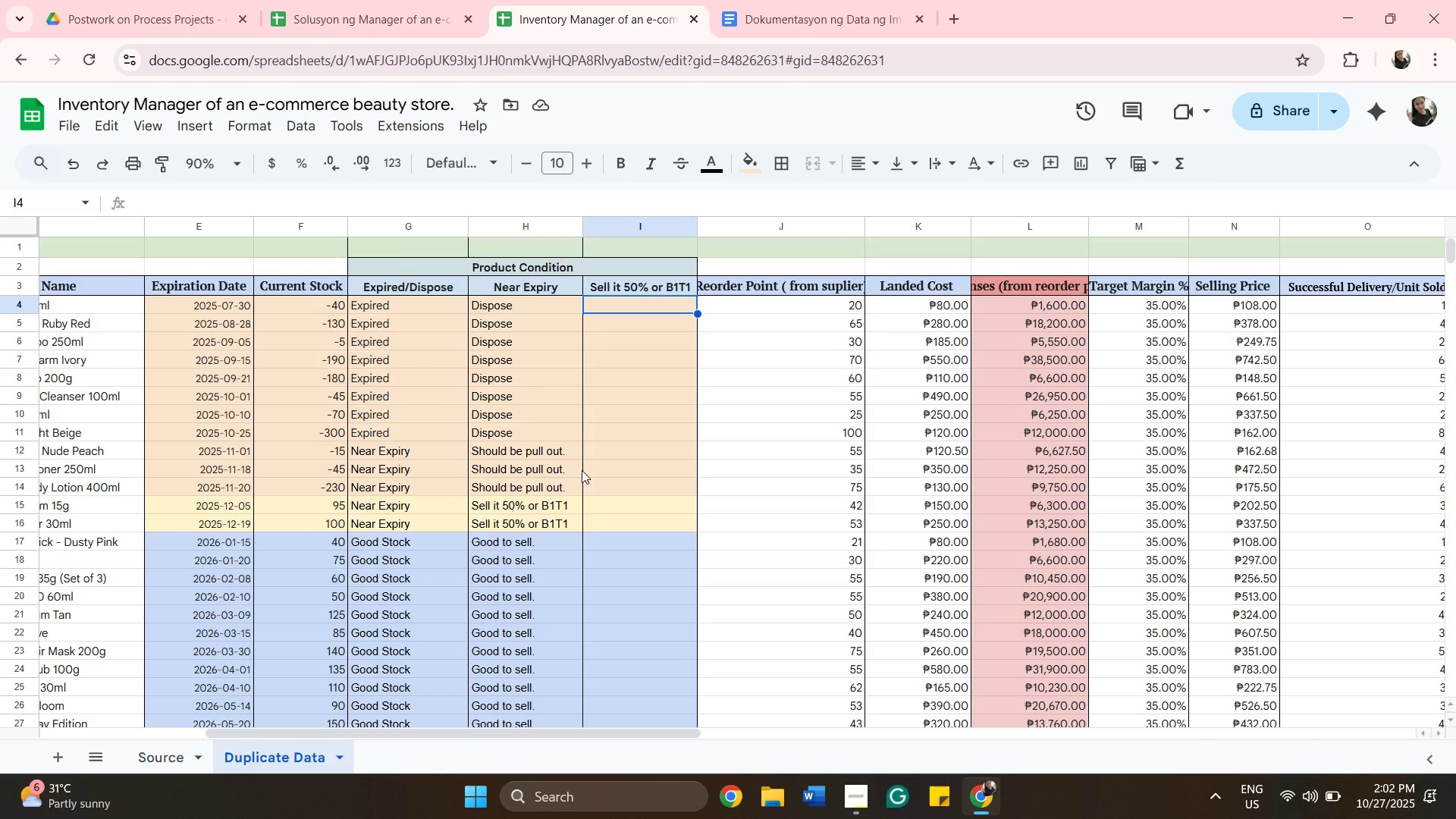 
wait(15.21)
 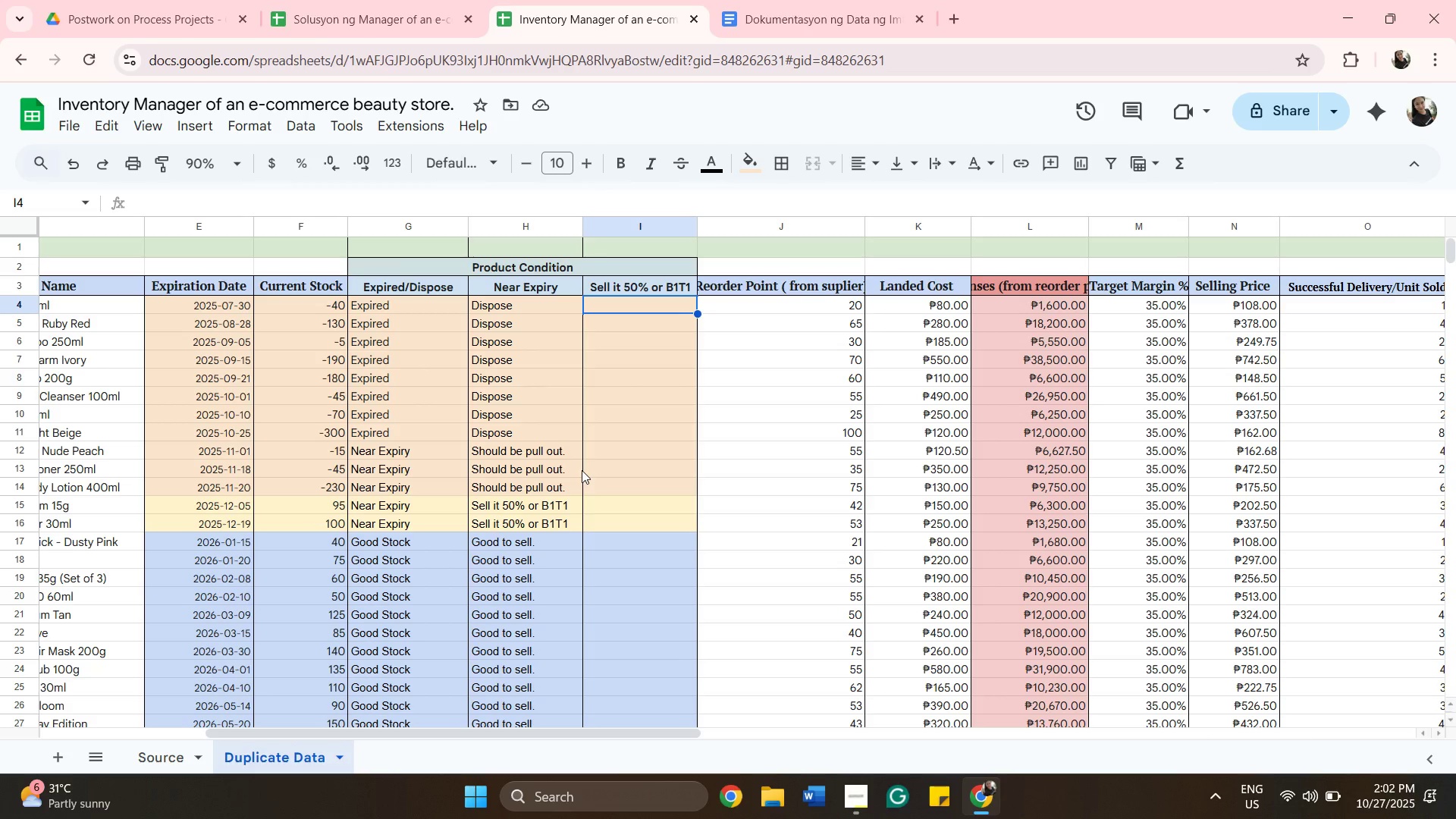 
left_click_drag(start_coordinate=[1454, 256], to_coordinate=[1454, 268])
 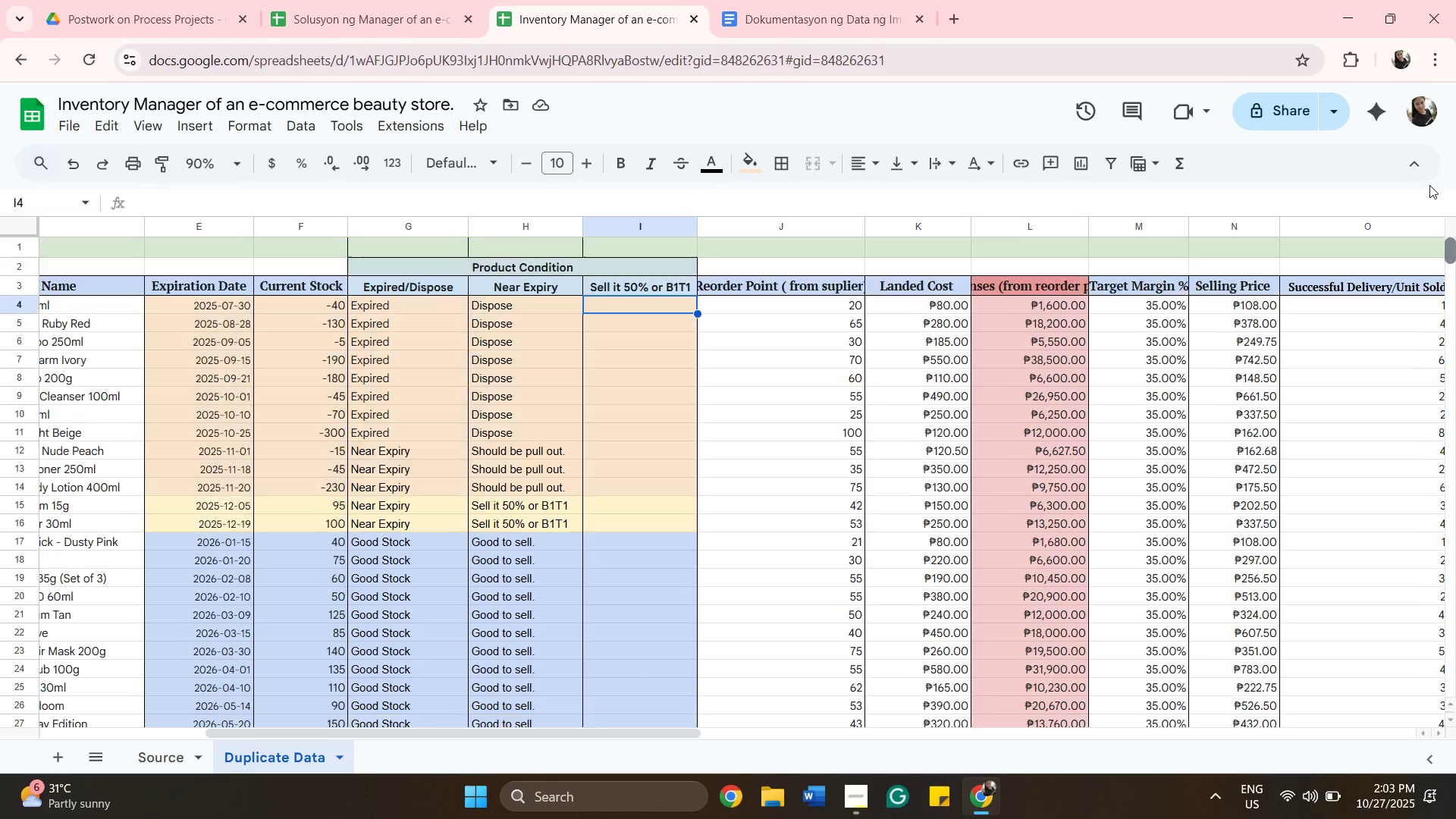 
left_click_drag(start_coordinate=[1454, 268], to_coordinate=[1428, 168])
 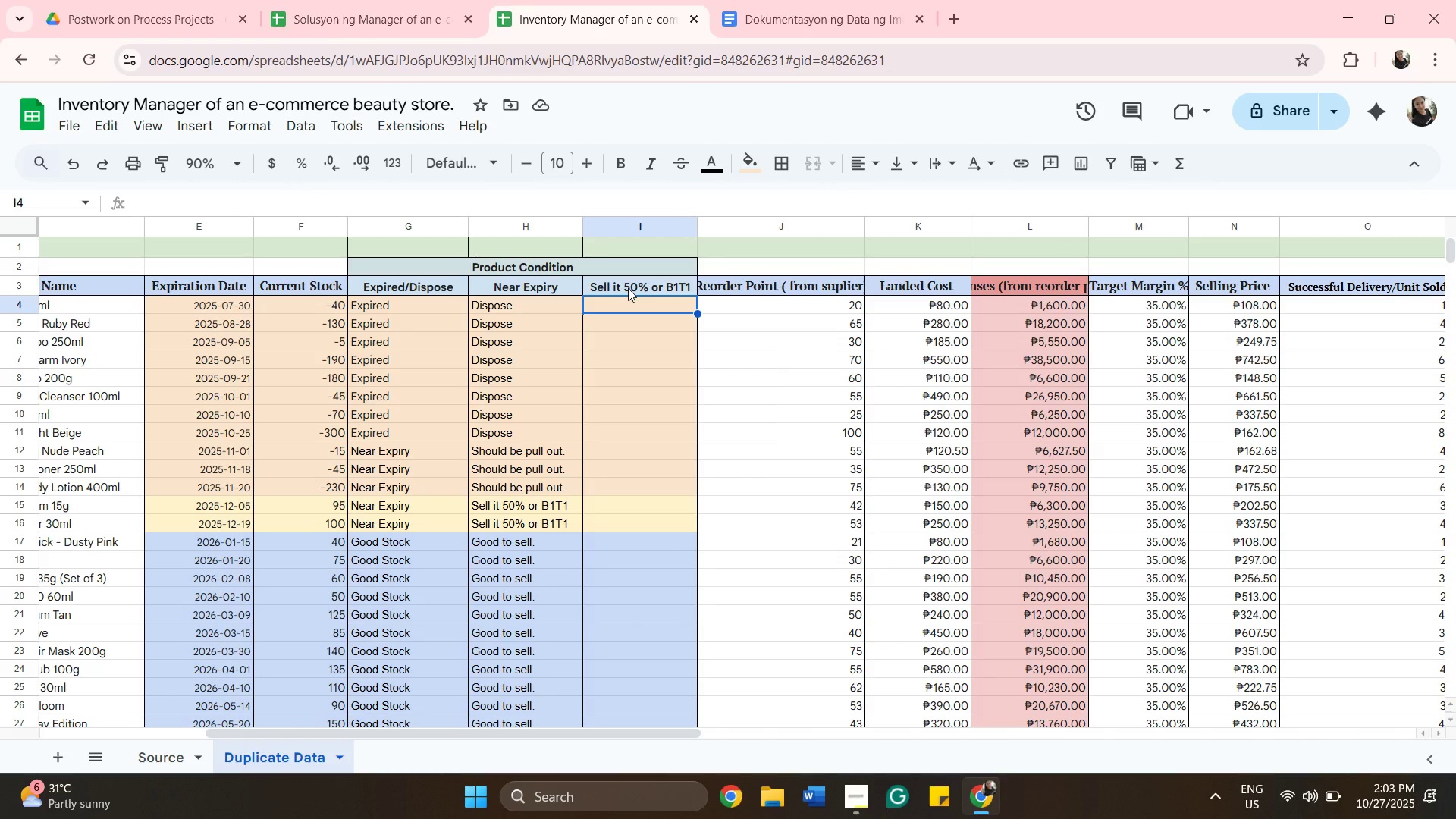 
wait(9.83)
 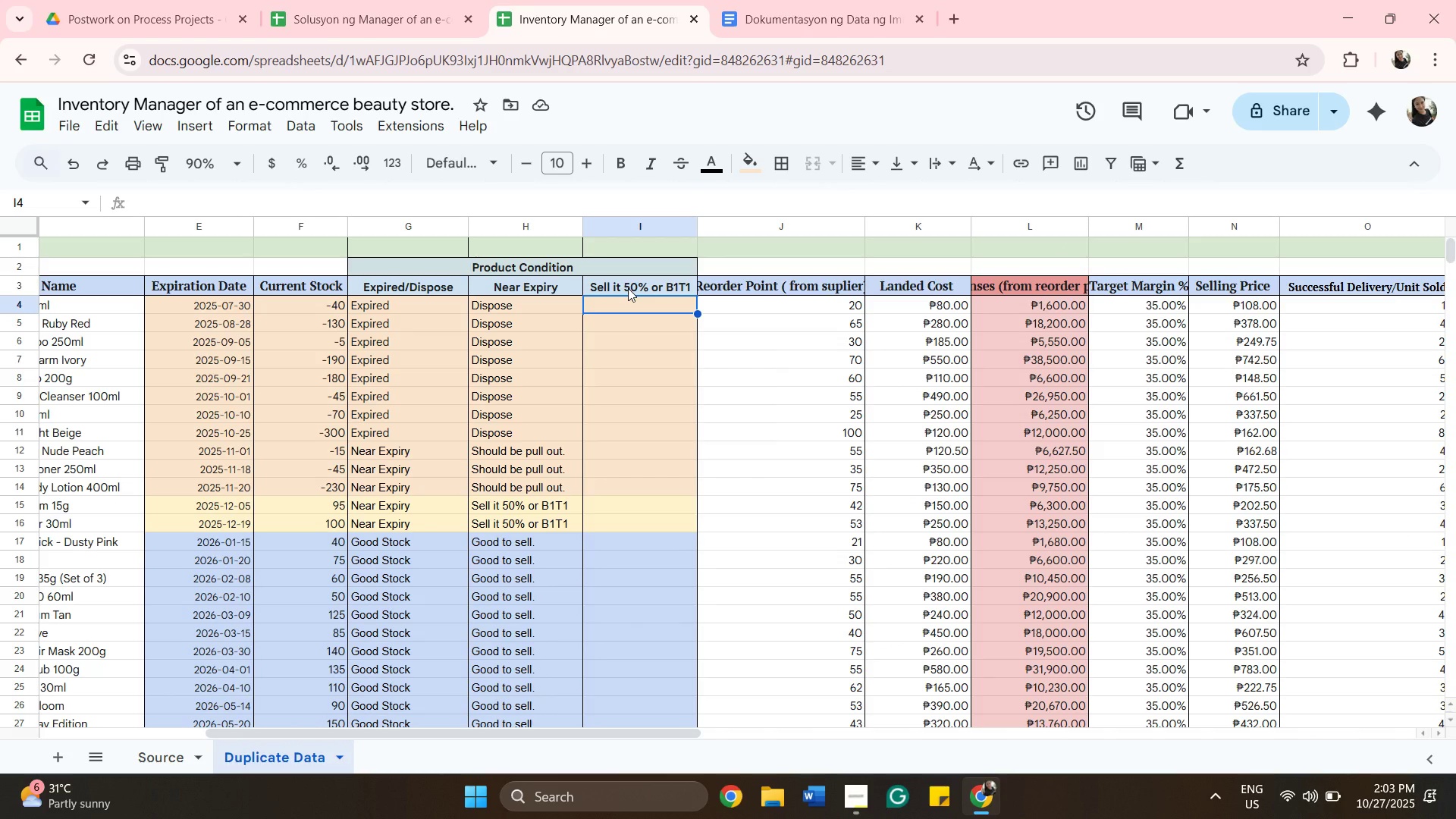 
left_click([303, 288])
 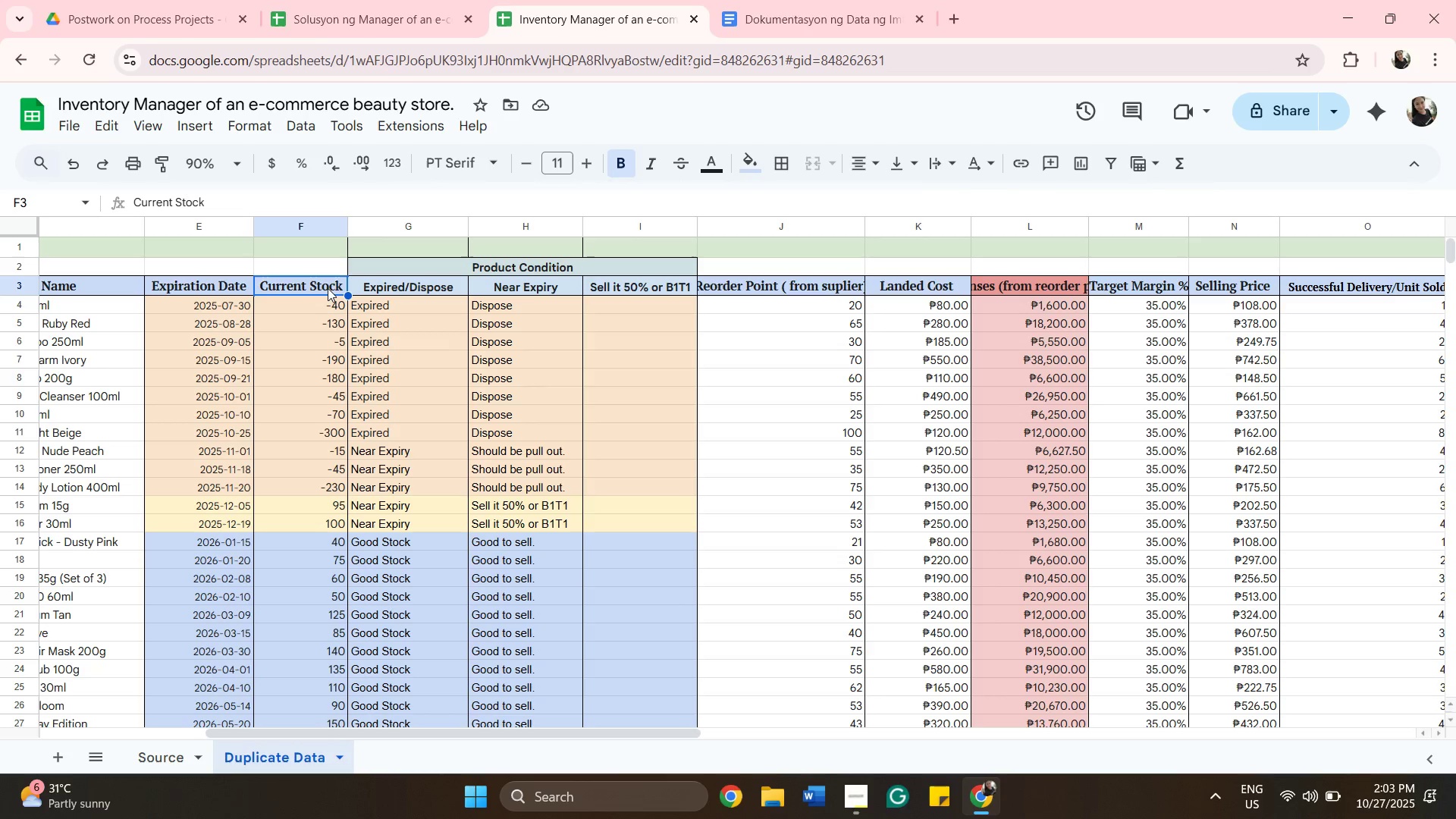 
double_click([328, 288])
 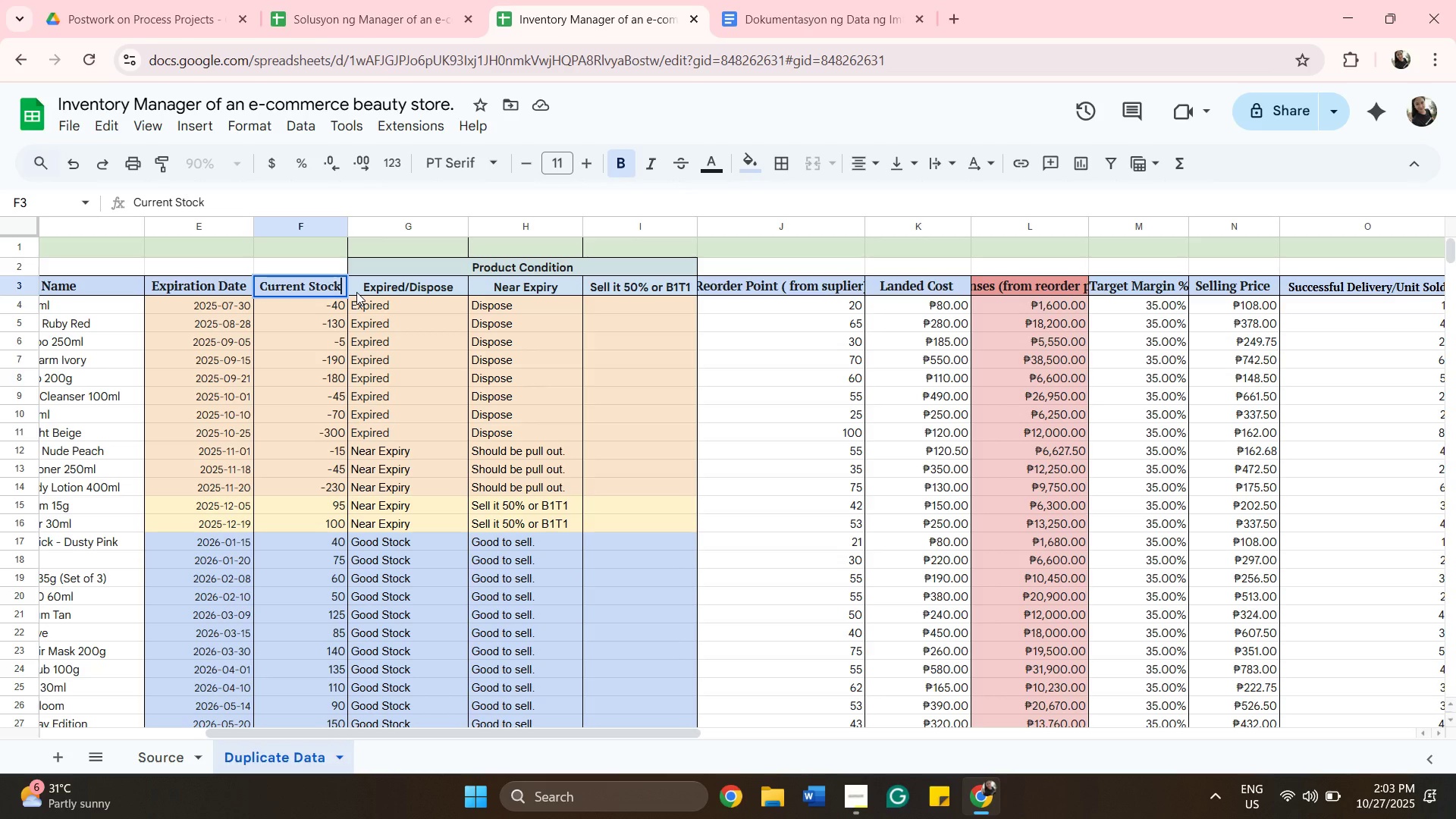 
hold_key(key=ShiftRight, duration=0.84)
 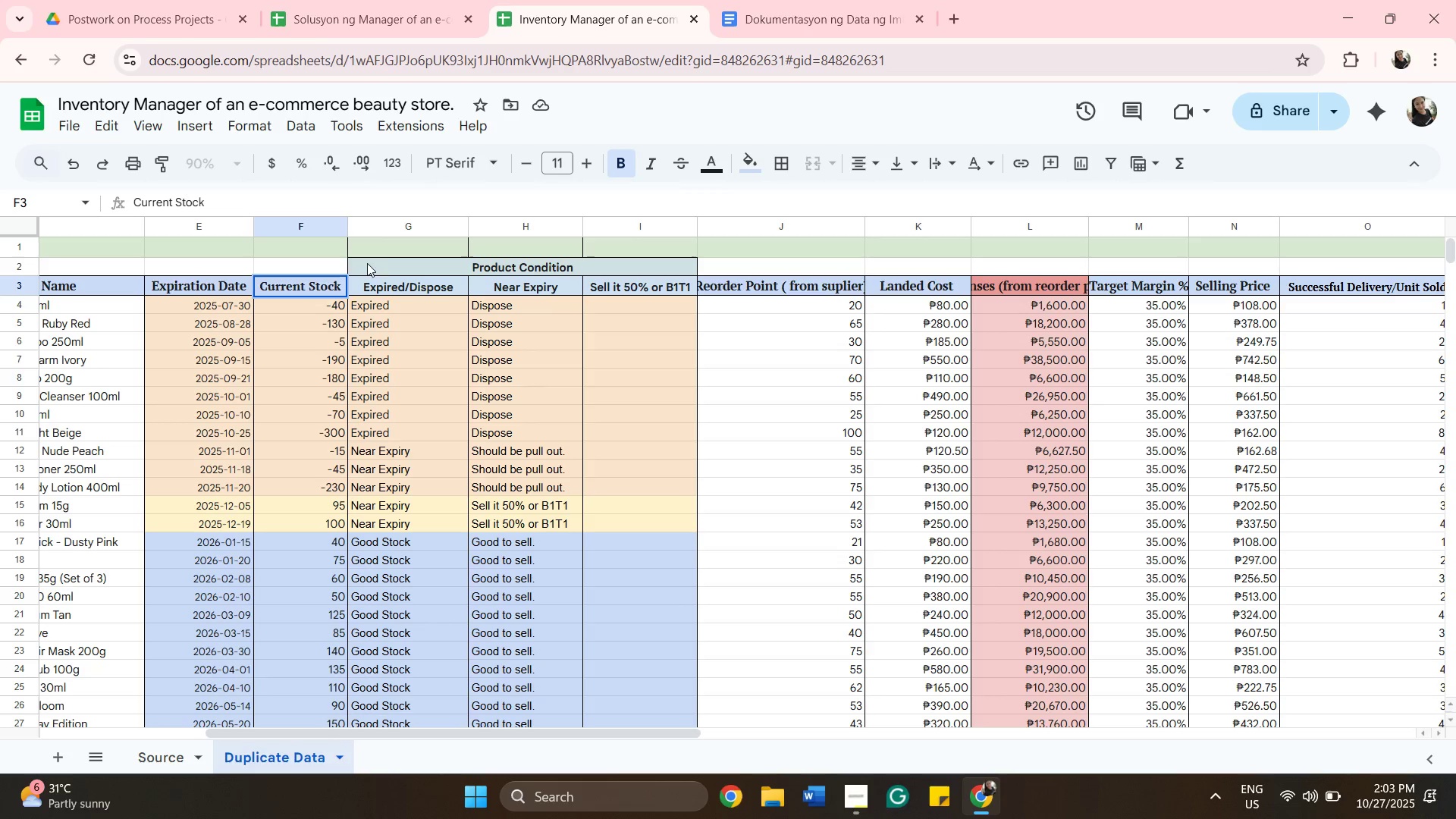 
wait(10.61)
 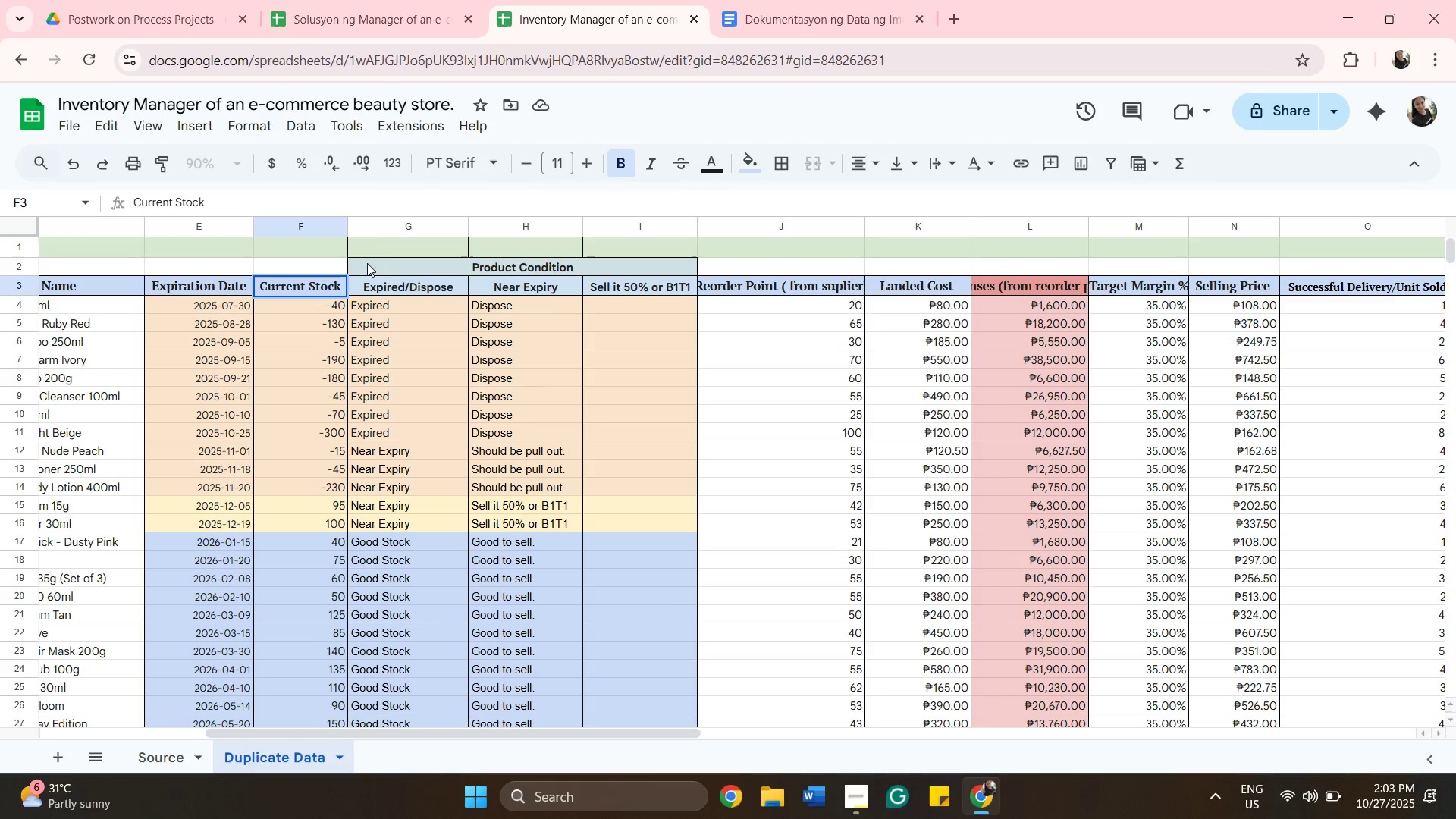 
left_click([670, 232])
 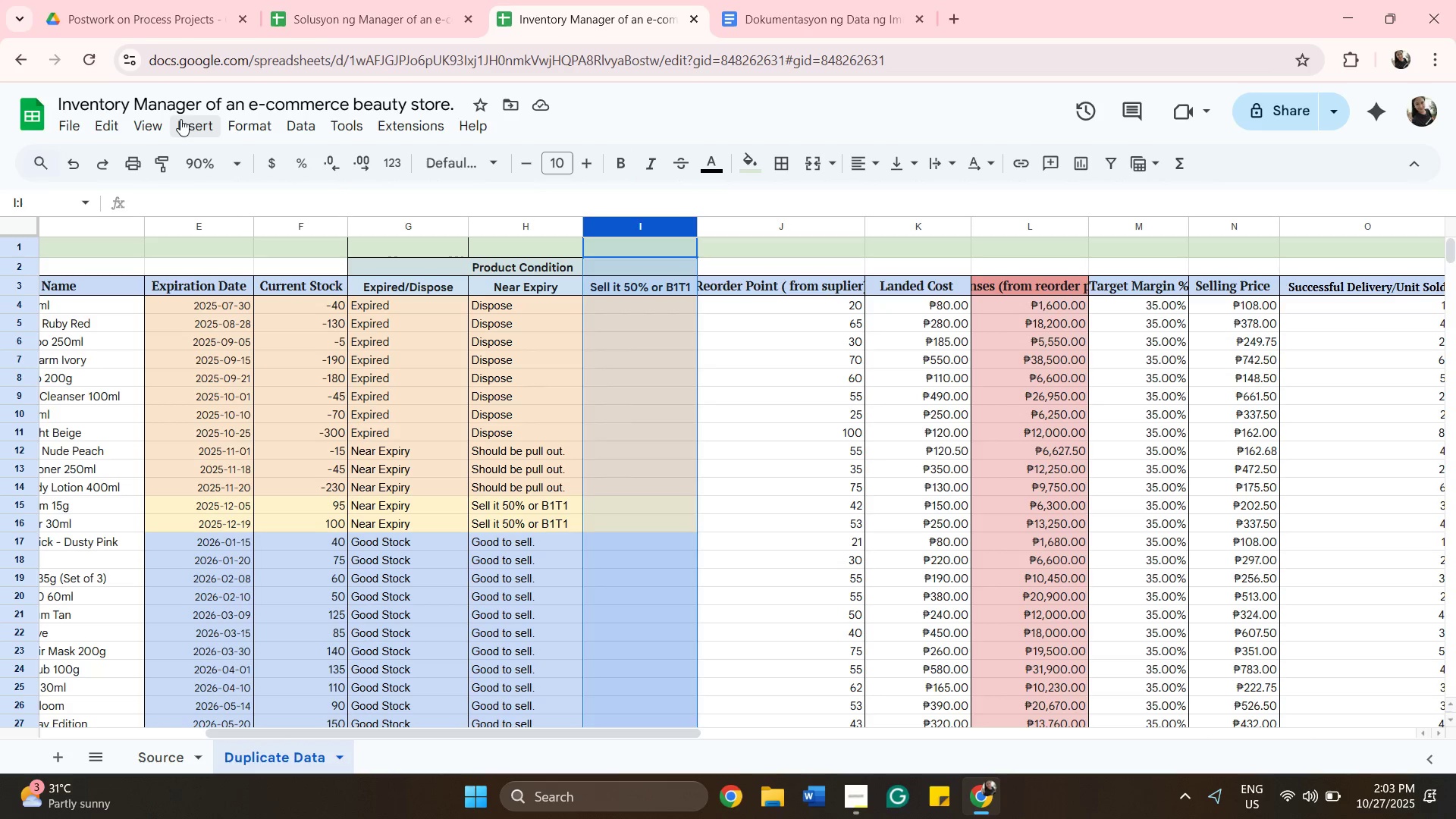 
left_click([184, 121])
 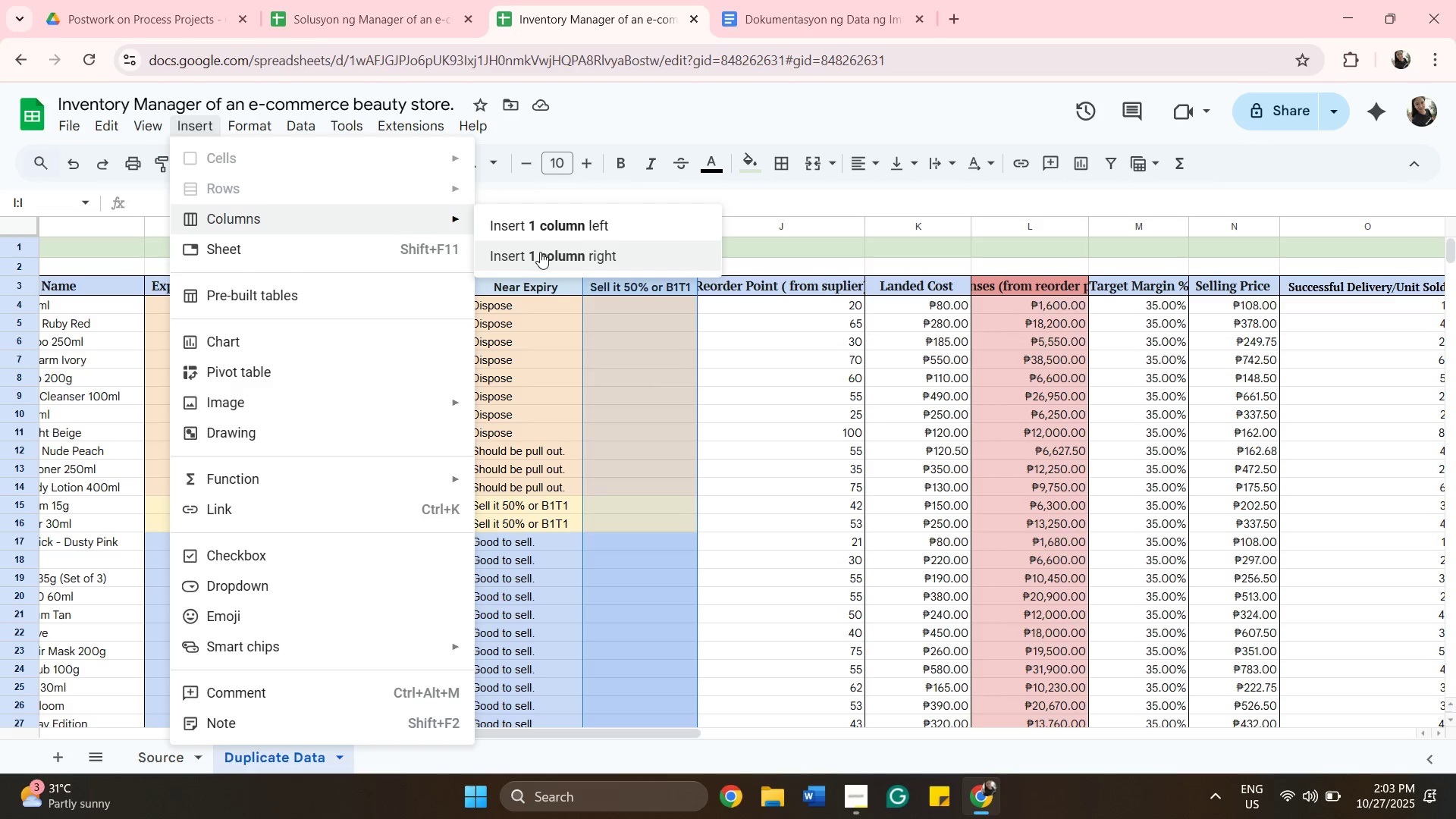 
left_click([540, 252])
 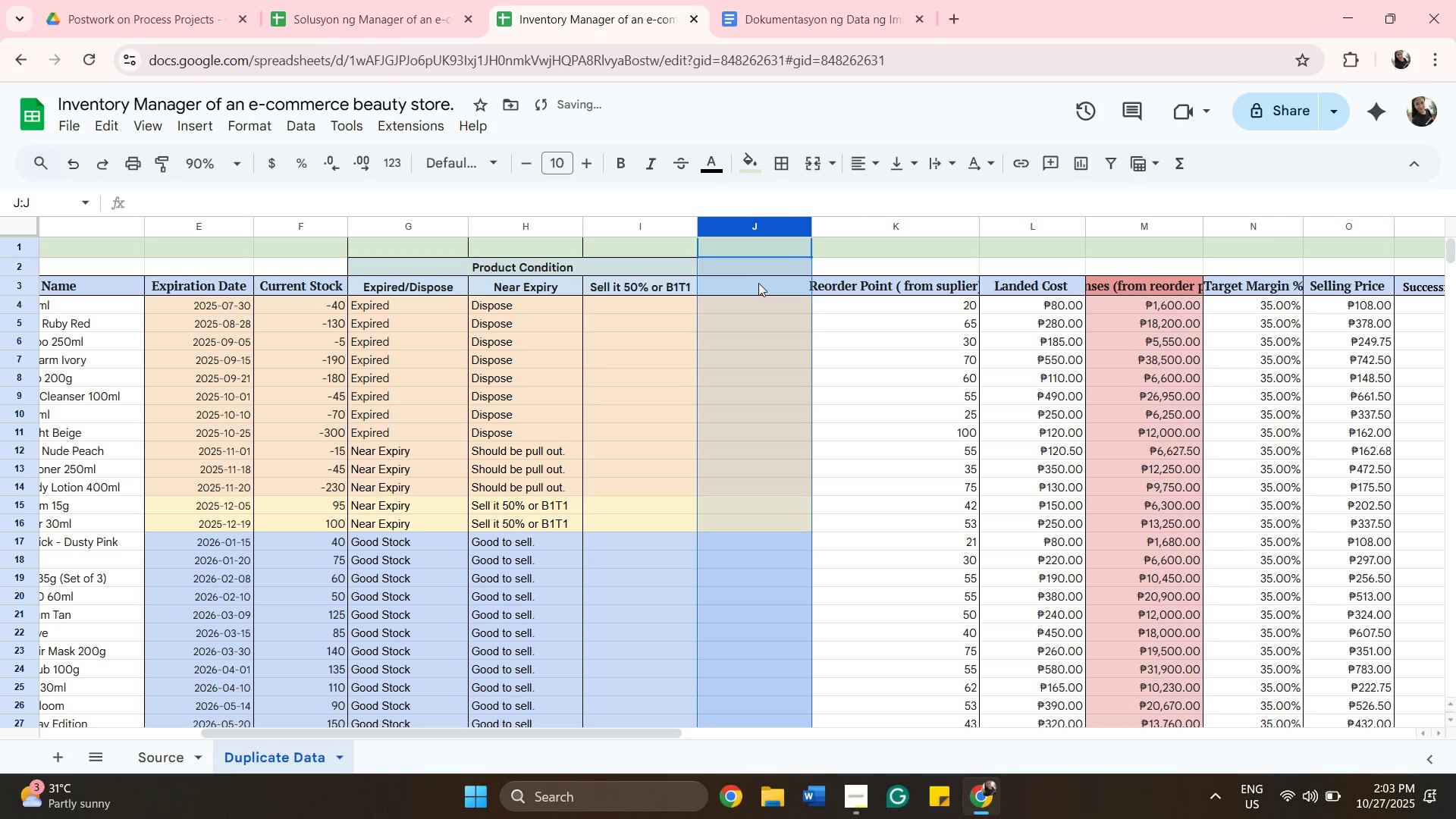 
left_click([758, 285])
 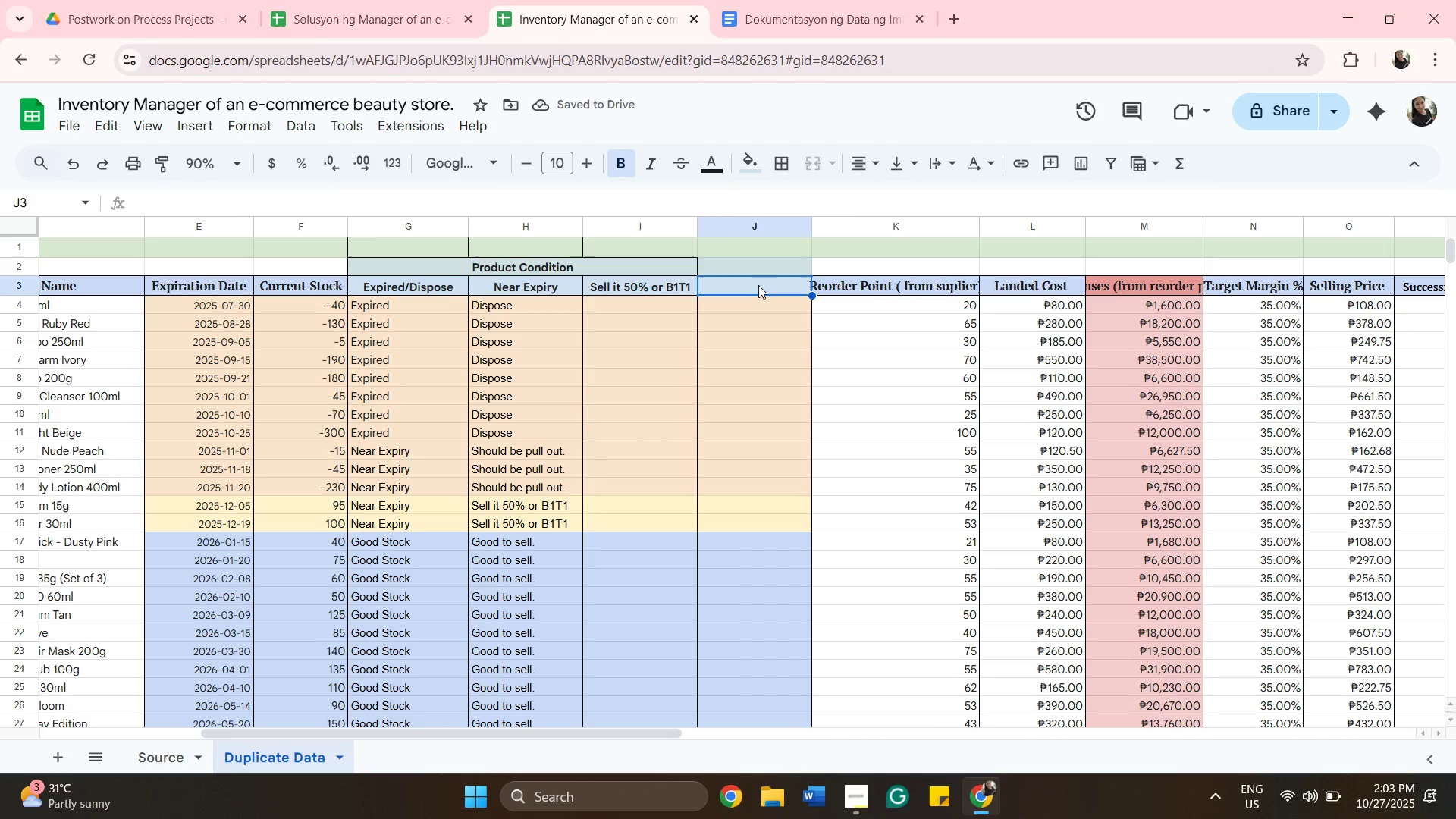 
type(Good )
 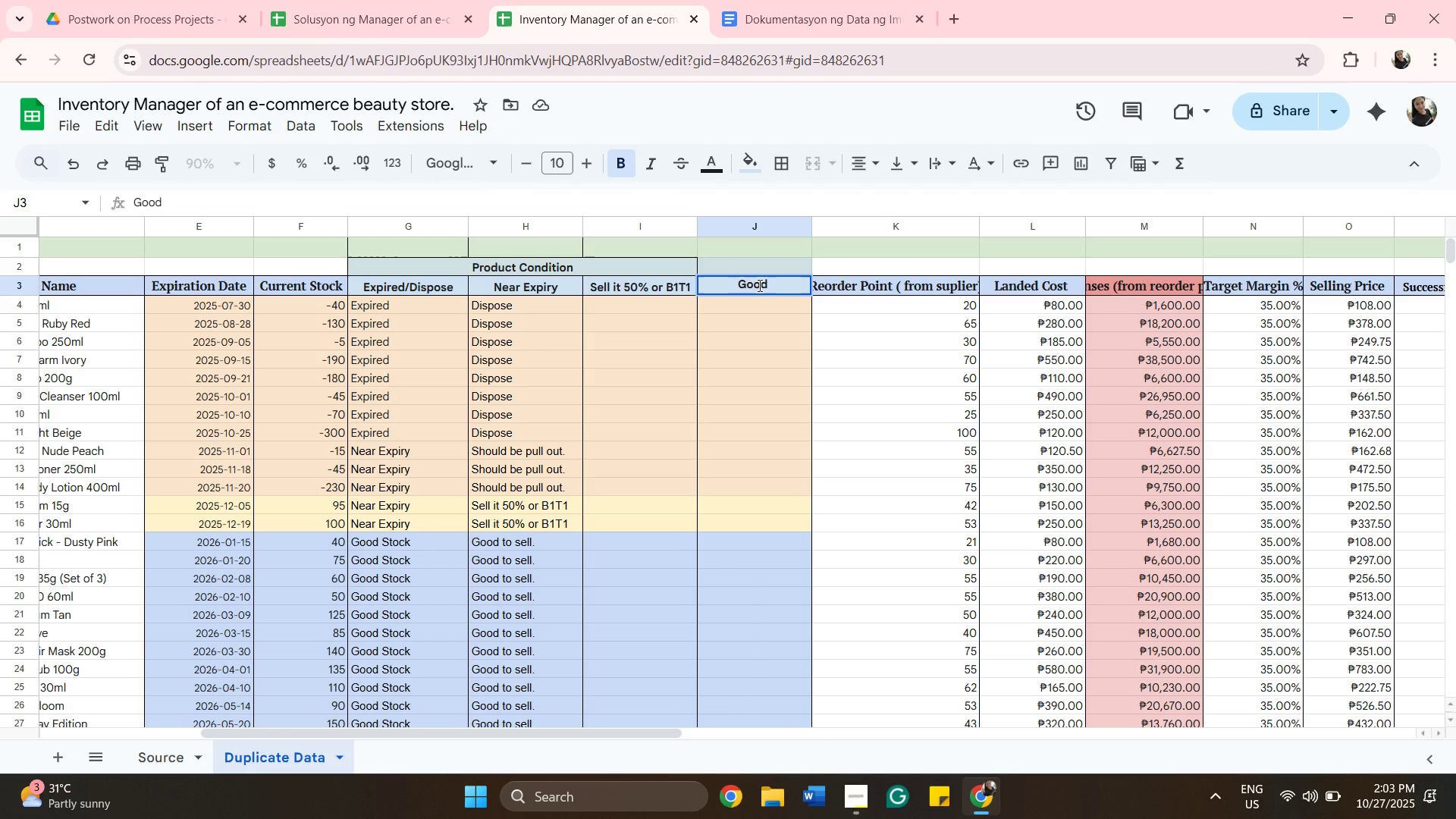 
wait(6.39)
 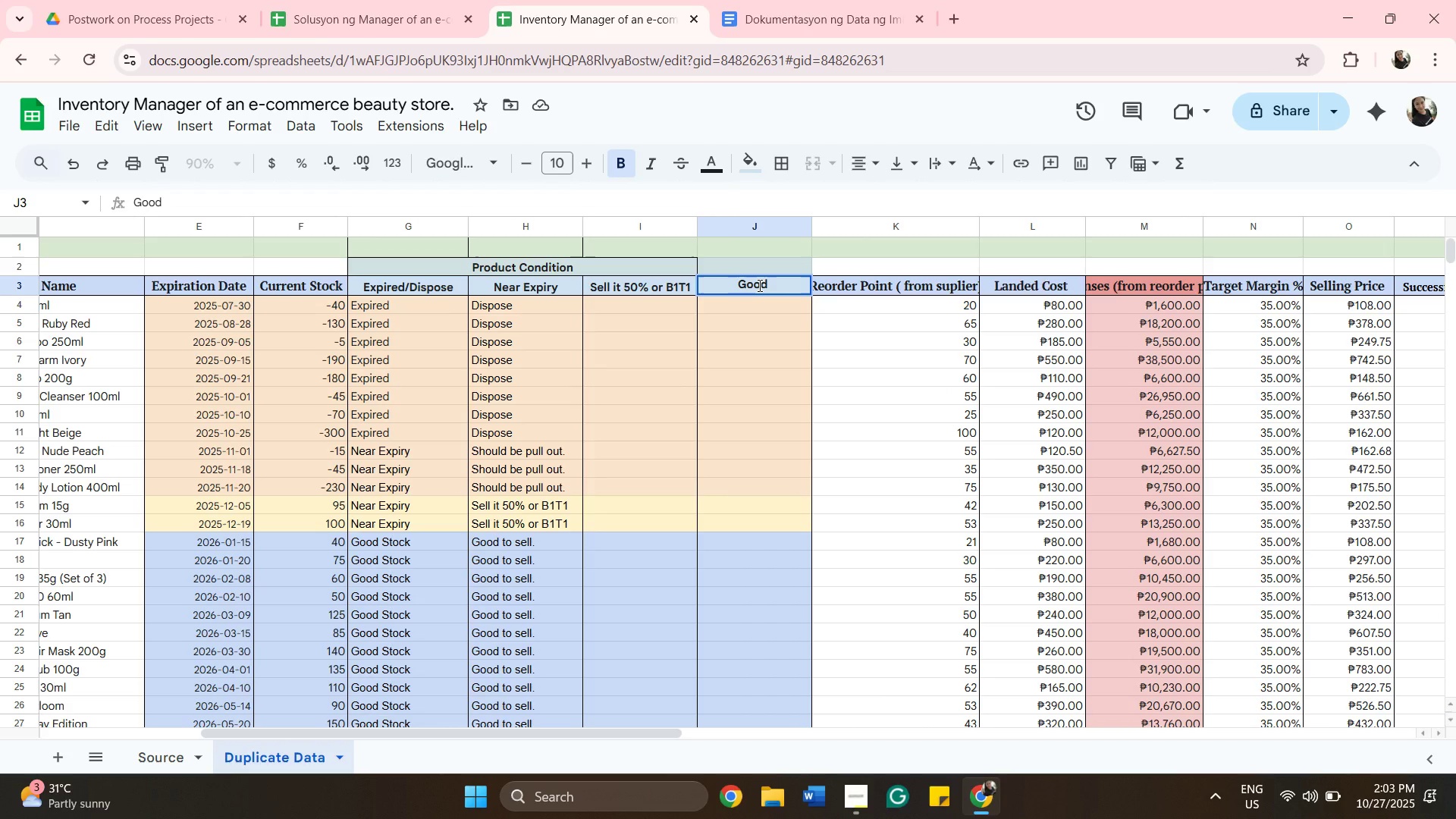 
key(Backspace)
 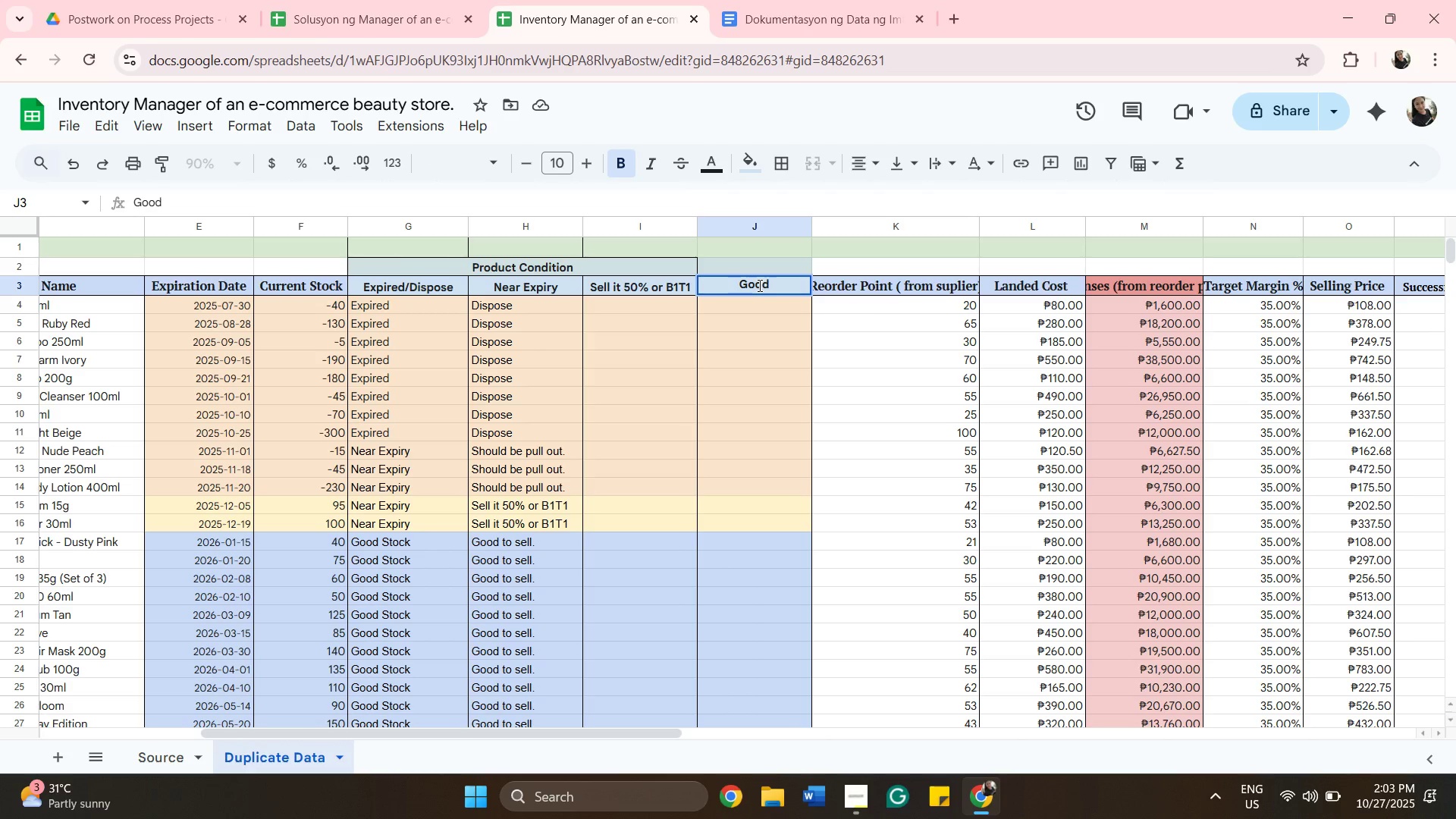 
hold_key(key=ShiftRight, duration=0.71)
 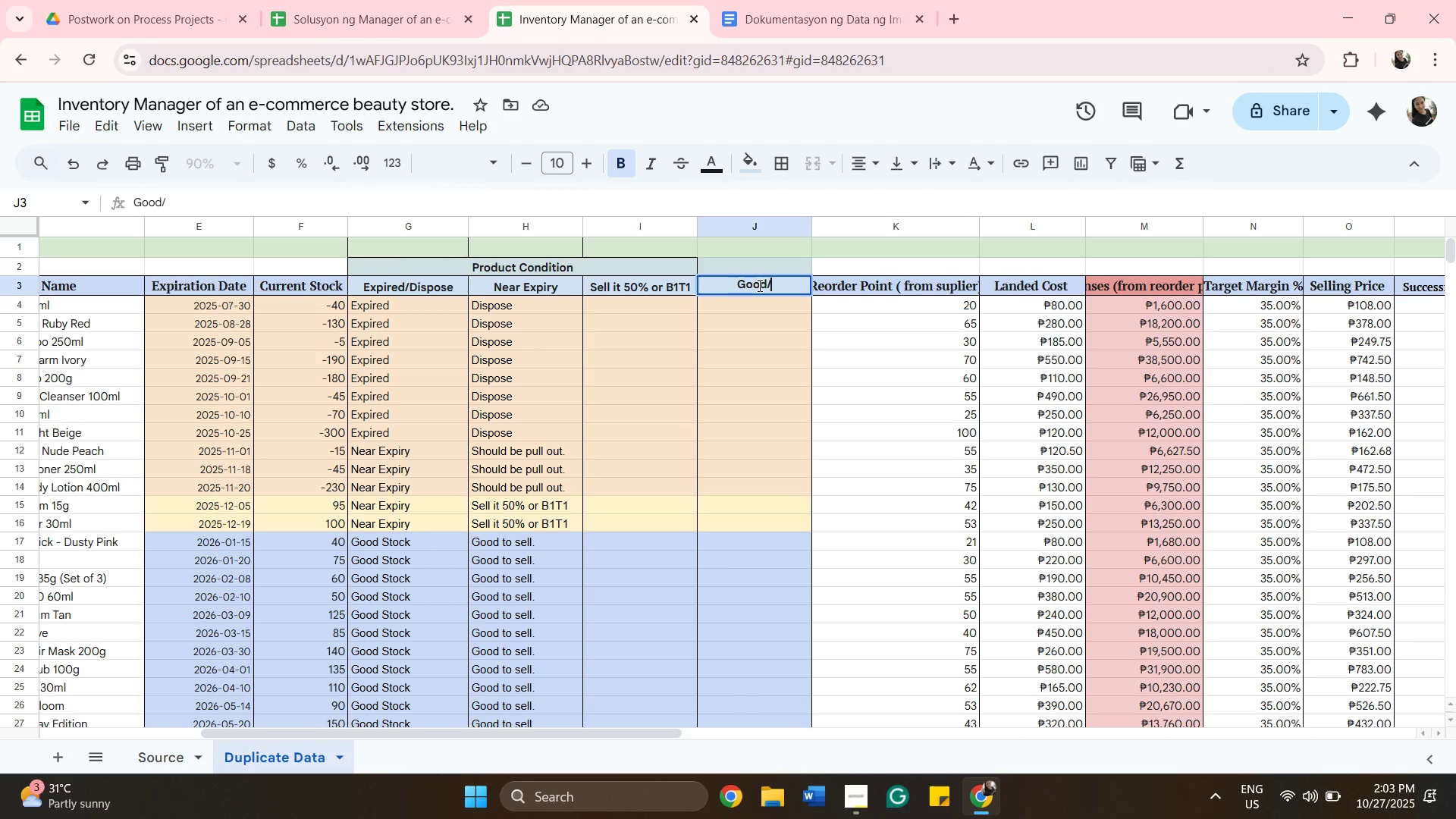 
type(/New Product r)
key(Backspace)
key(Backspace)
 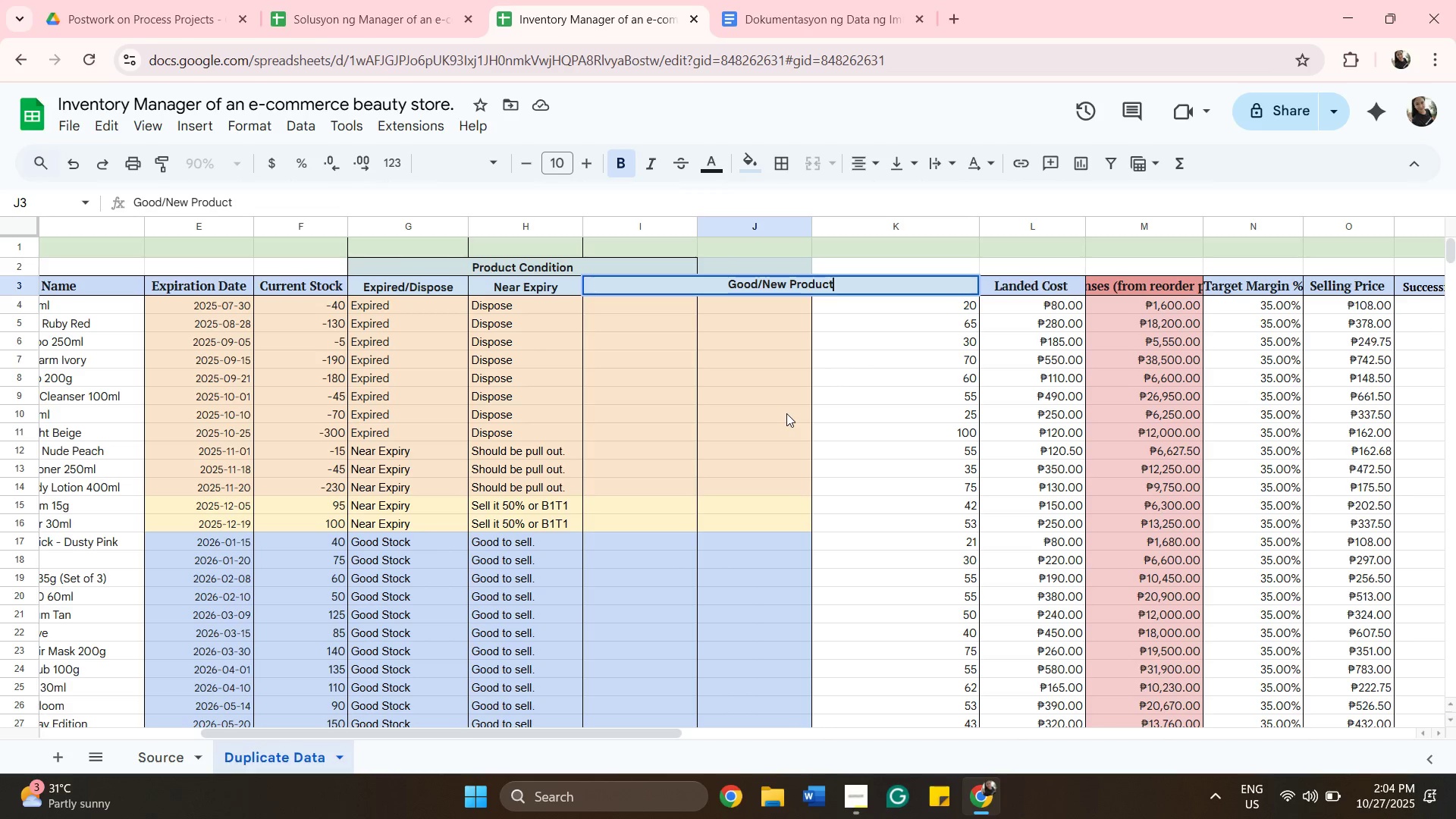 
left_click([786, 413])
 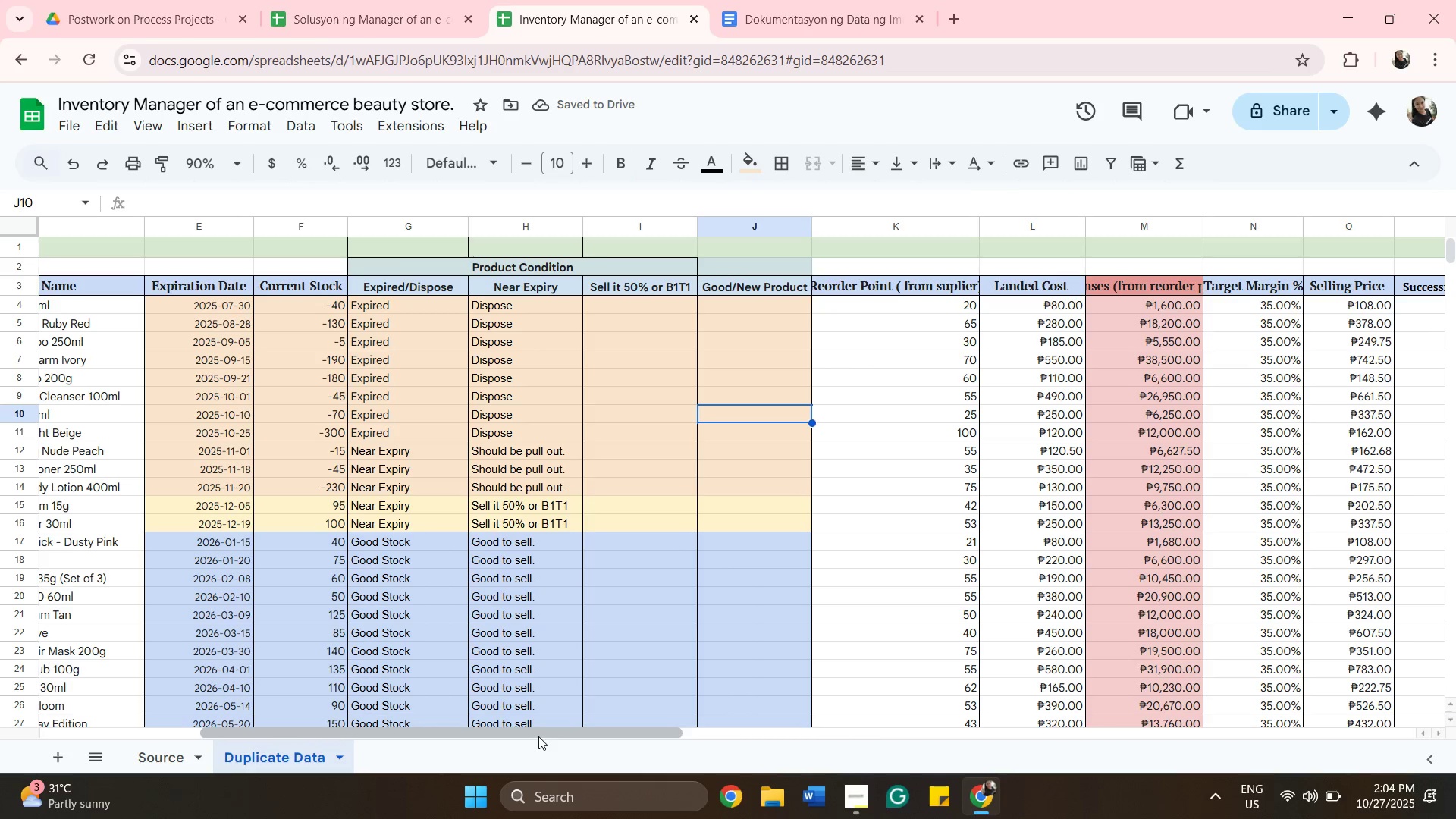 
left_click_drag(start_coordinate=[538, 736], to_coordinate=[465, 736])
 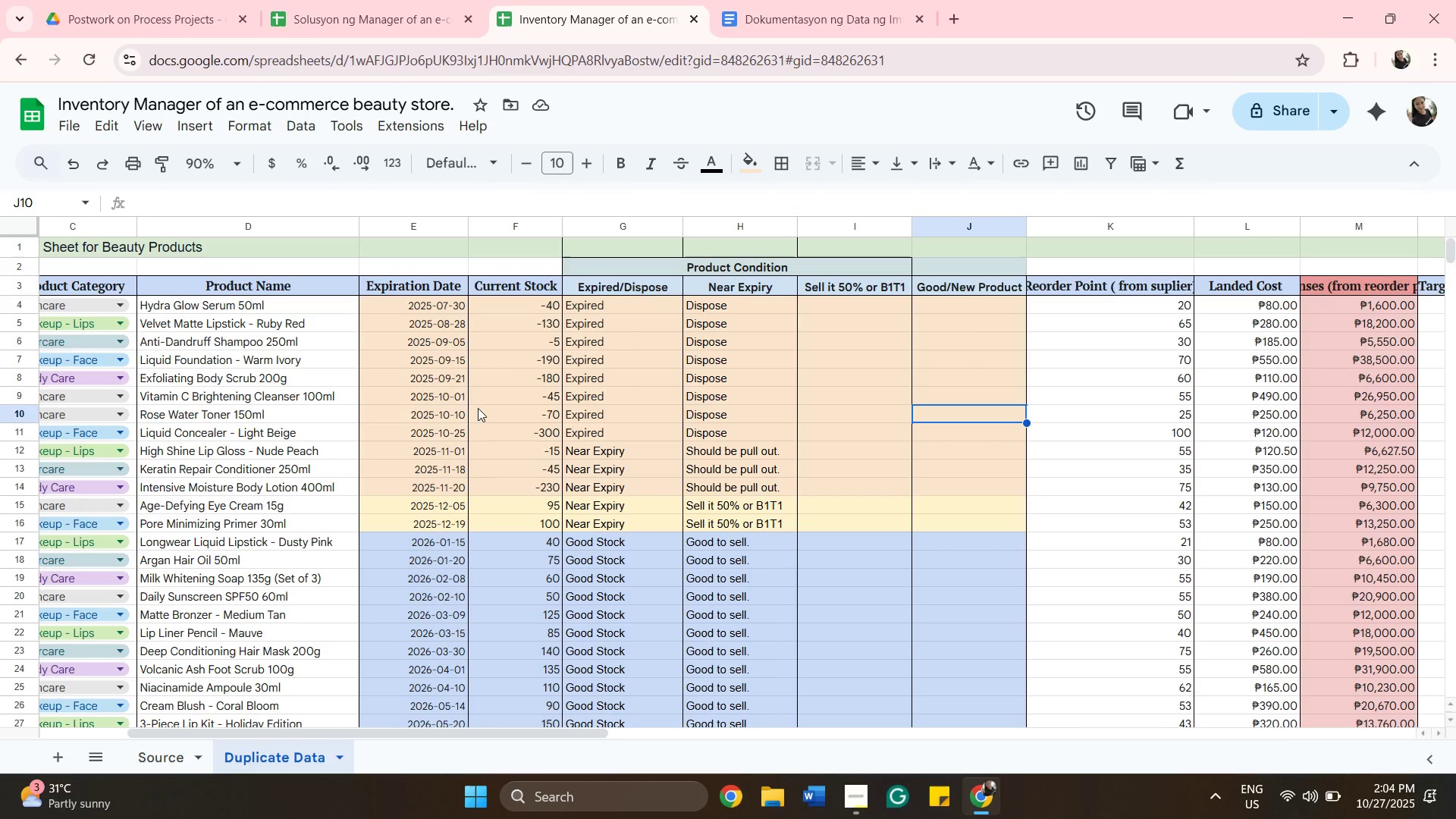 
wait(16.57)
 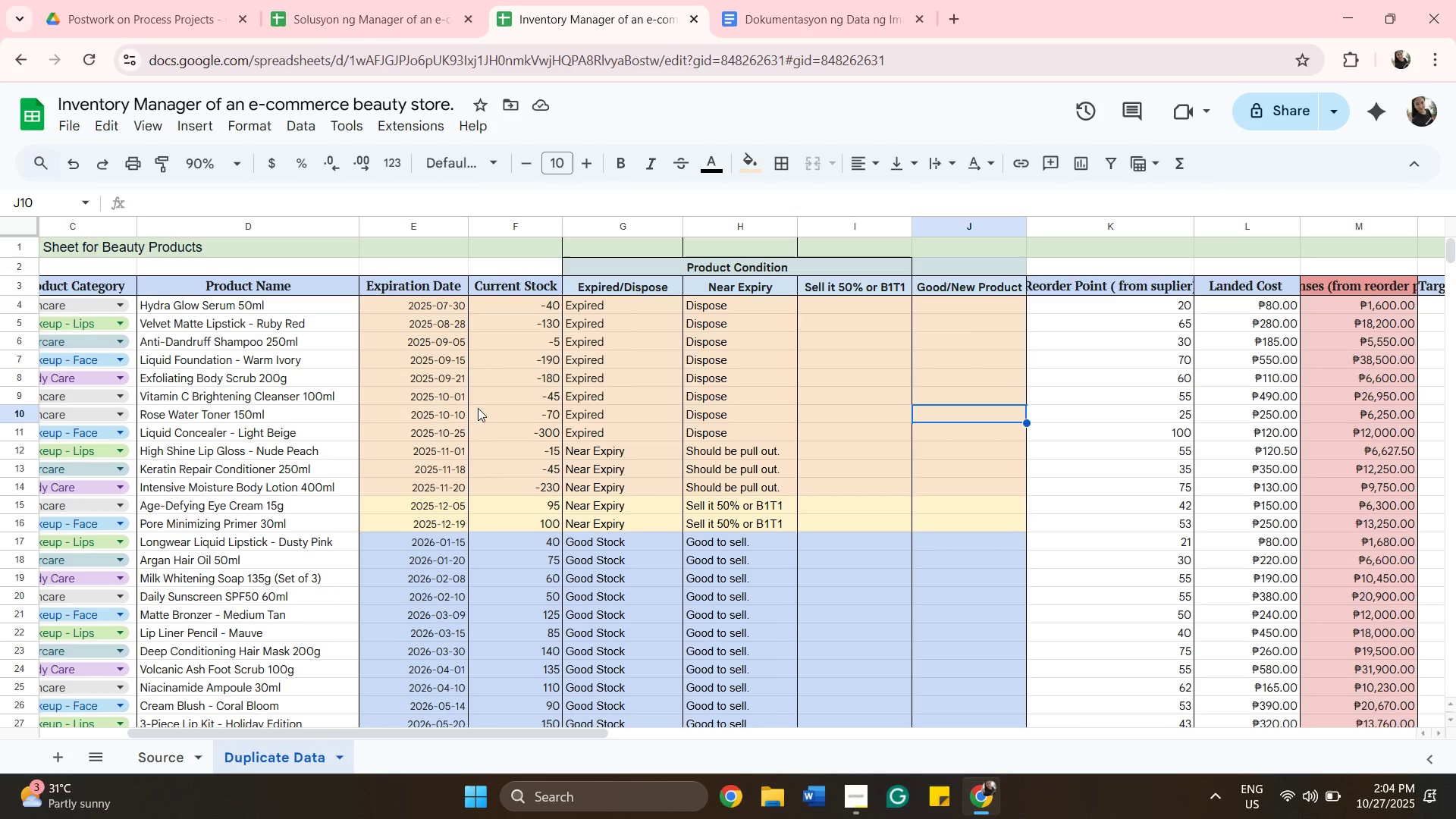 
left_click([601, 307])
 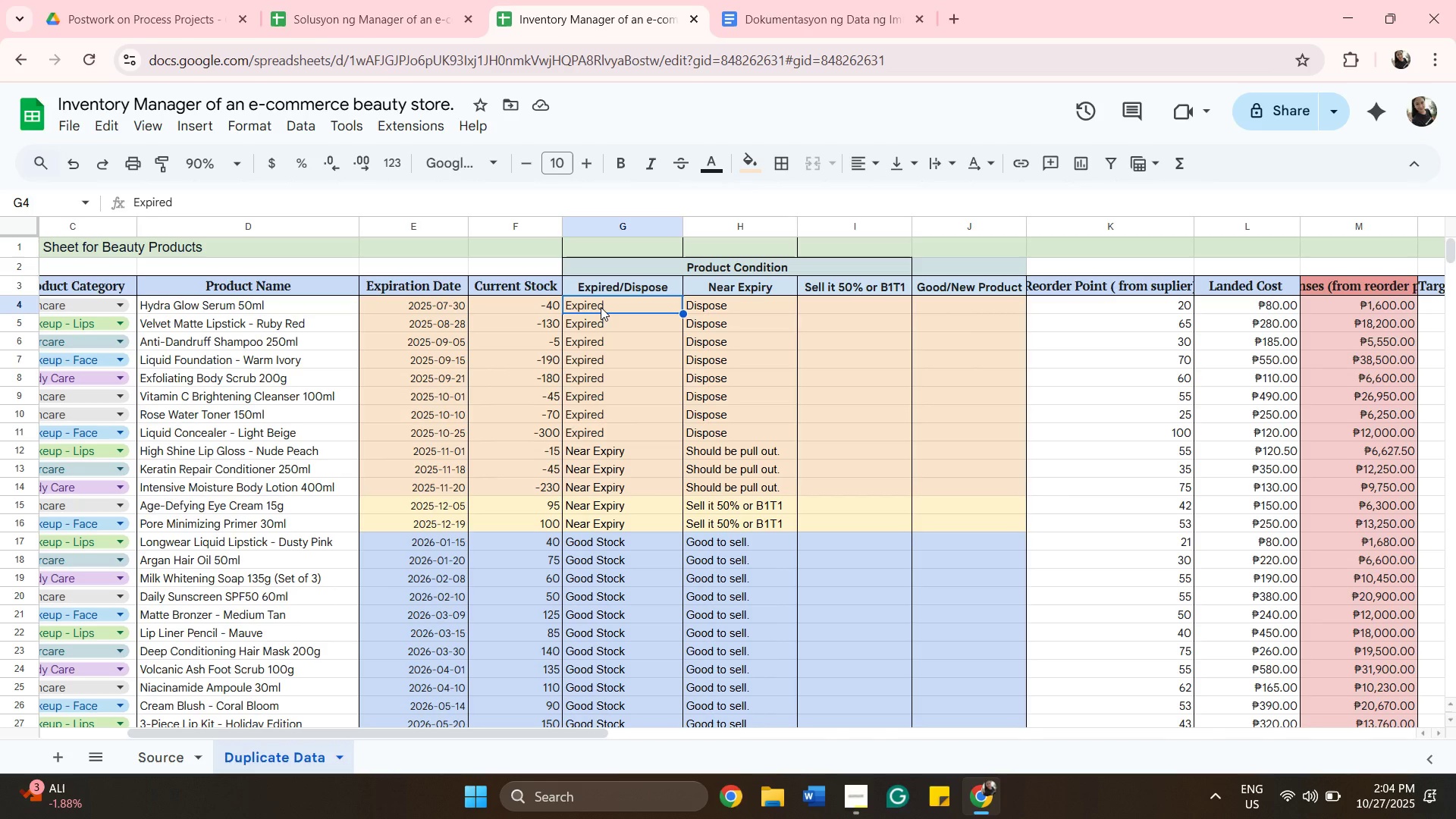 
wait(11.77)
 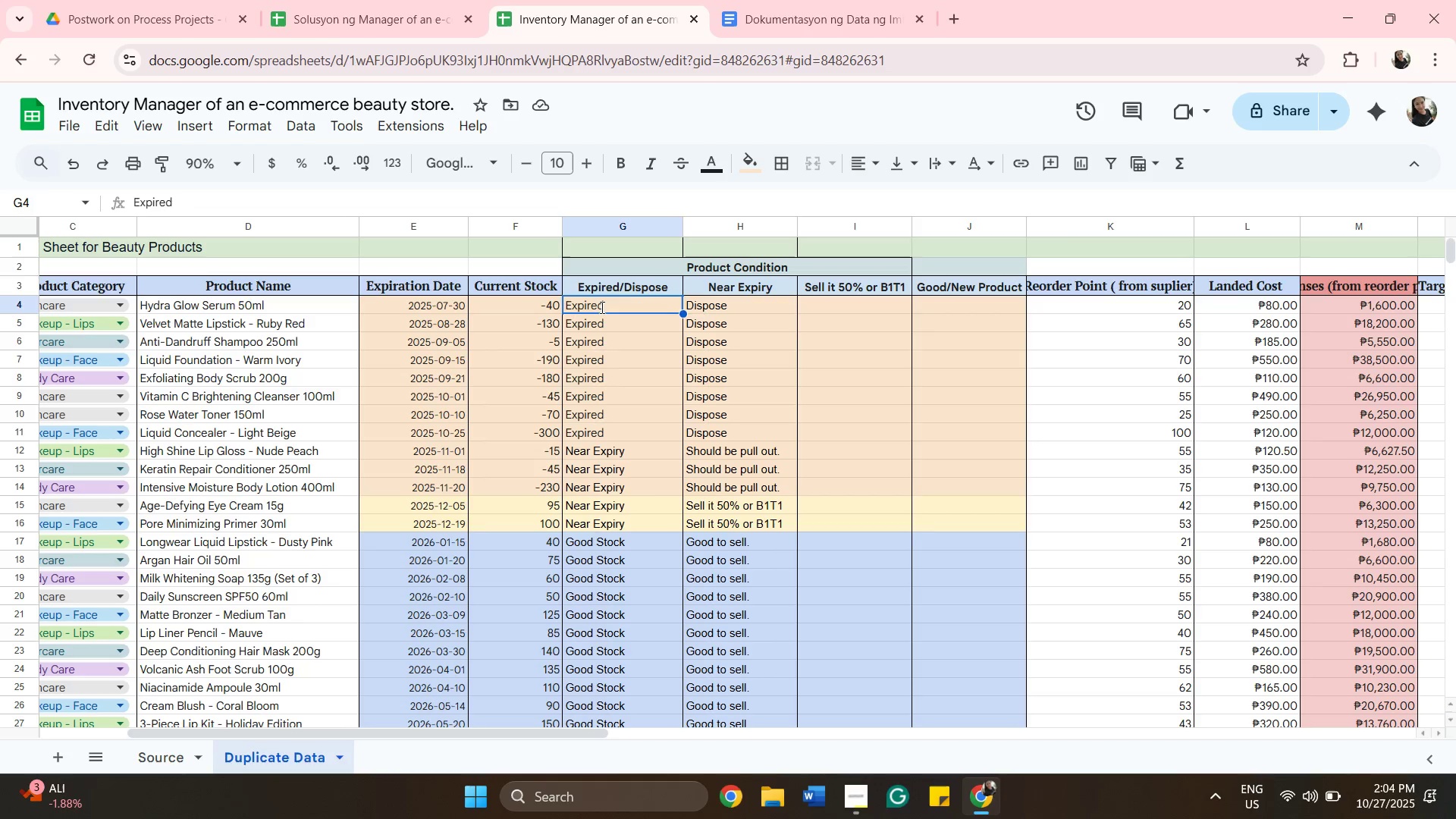 
hold_key(key=1, duration=0.39)
 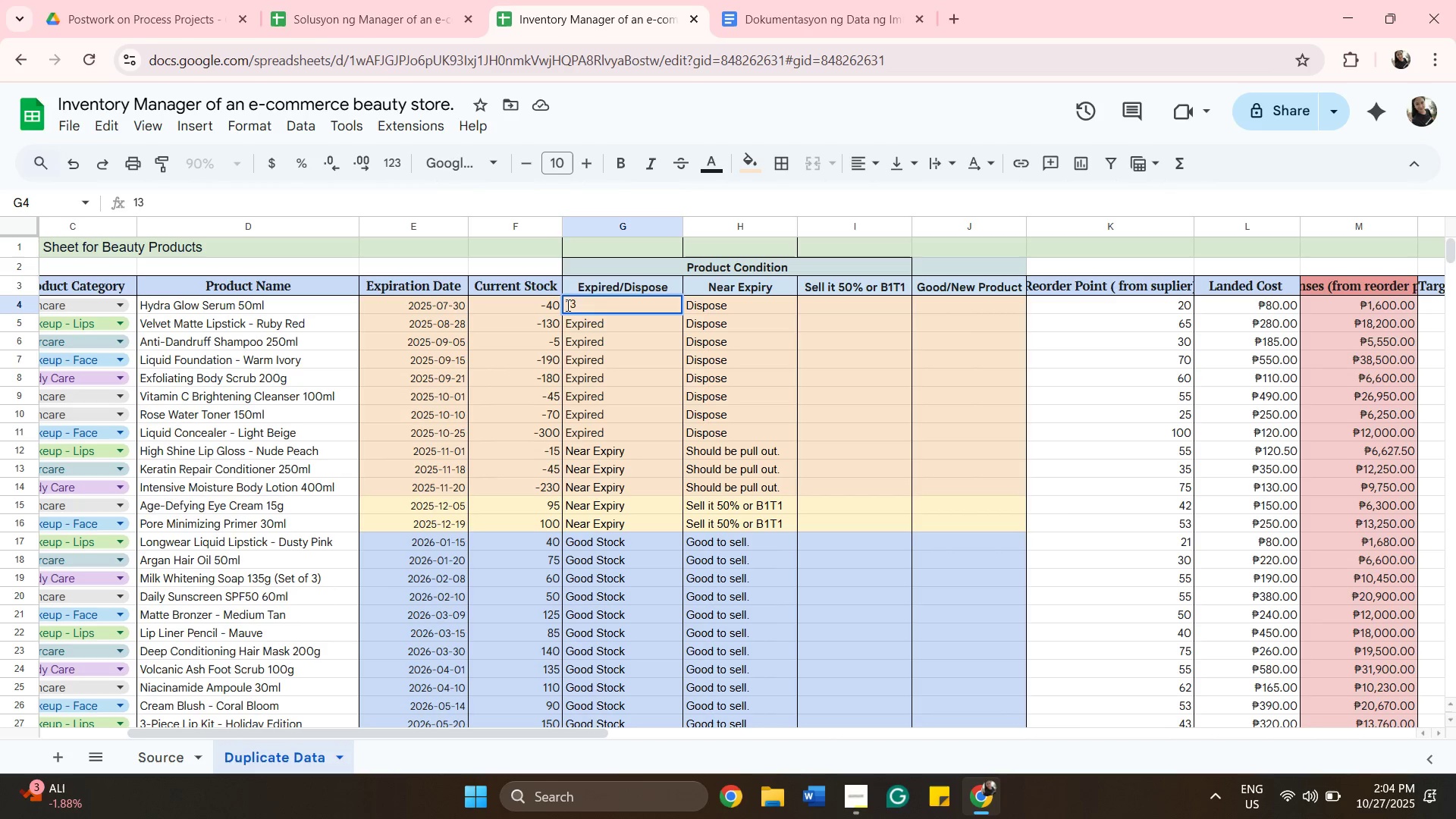 
key(3)
 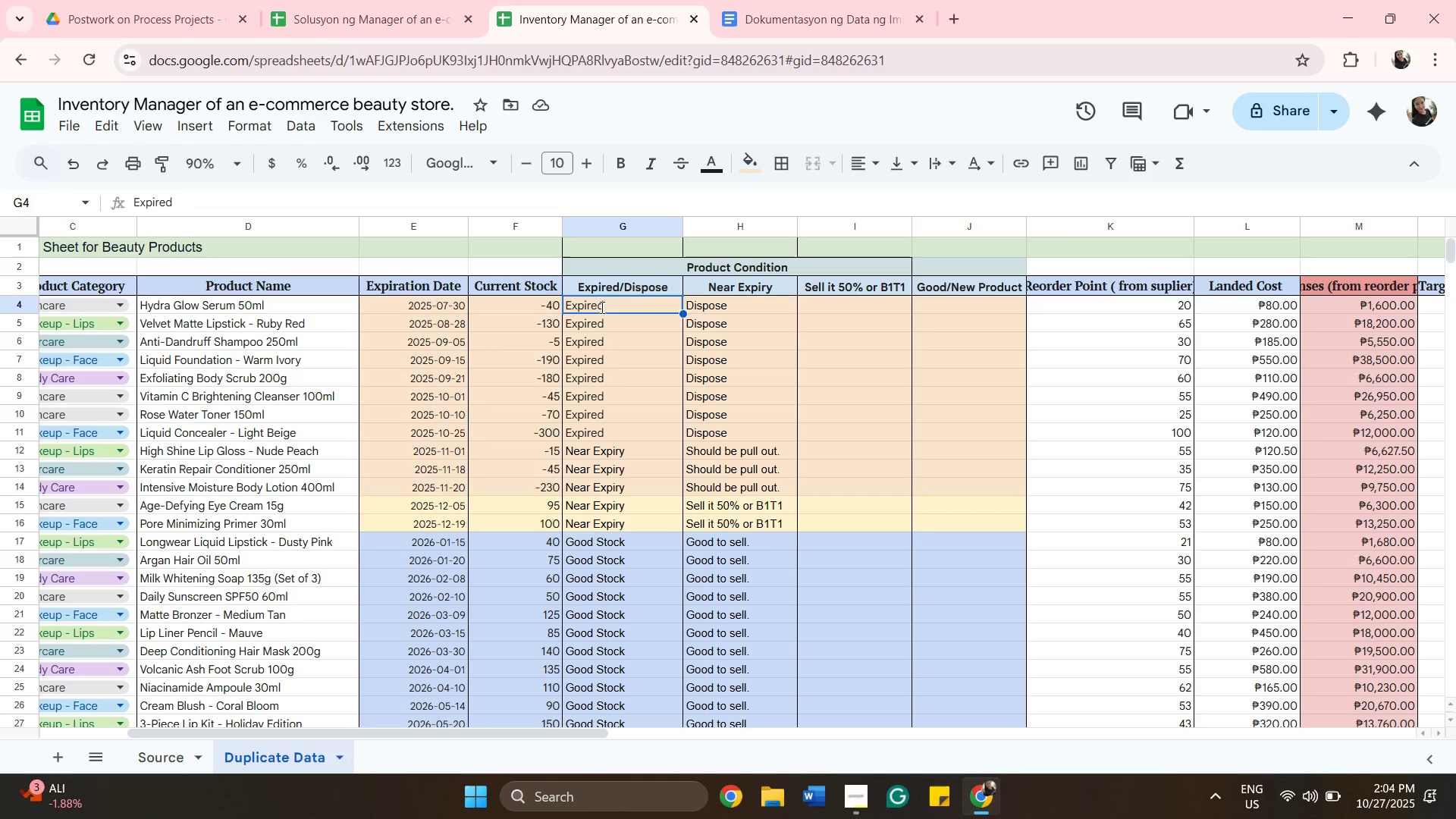 
left_click([567, 305])
 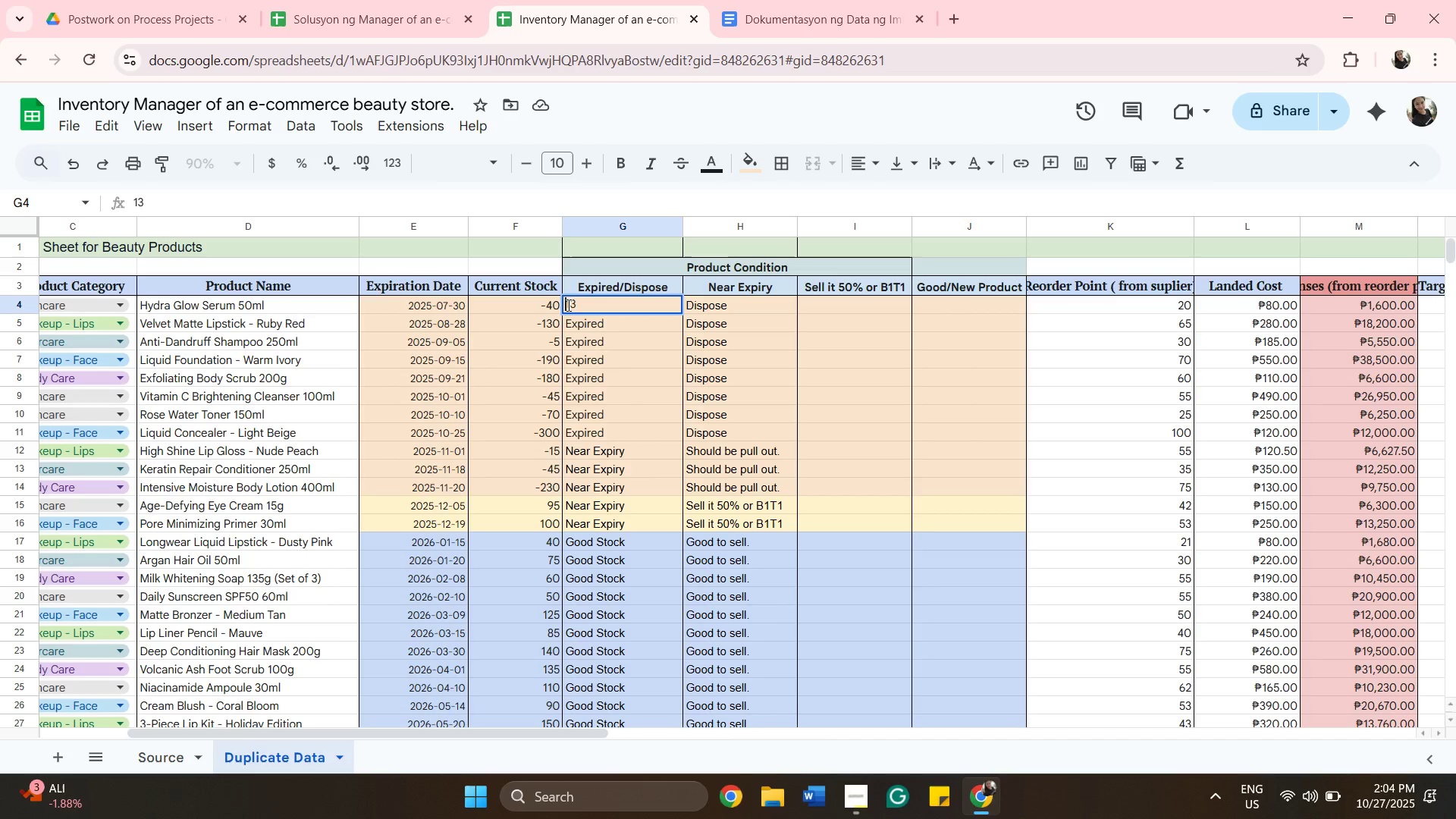 
key(Minus)
 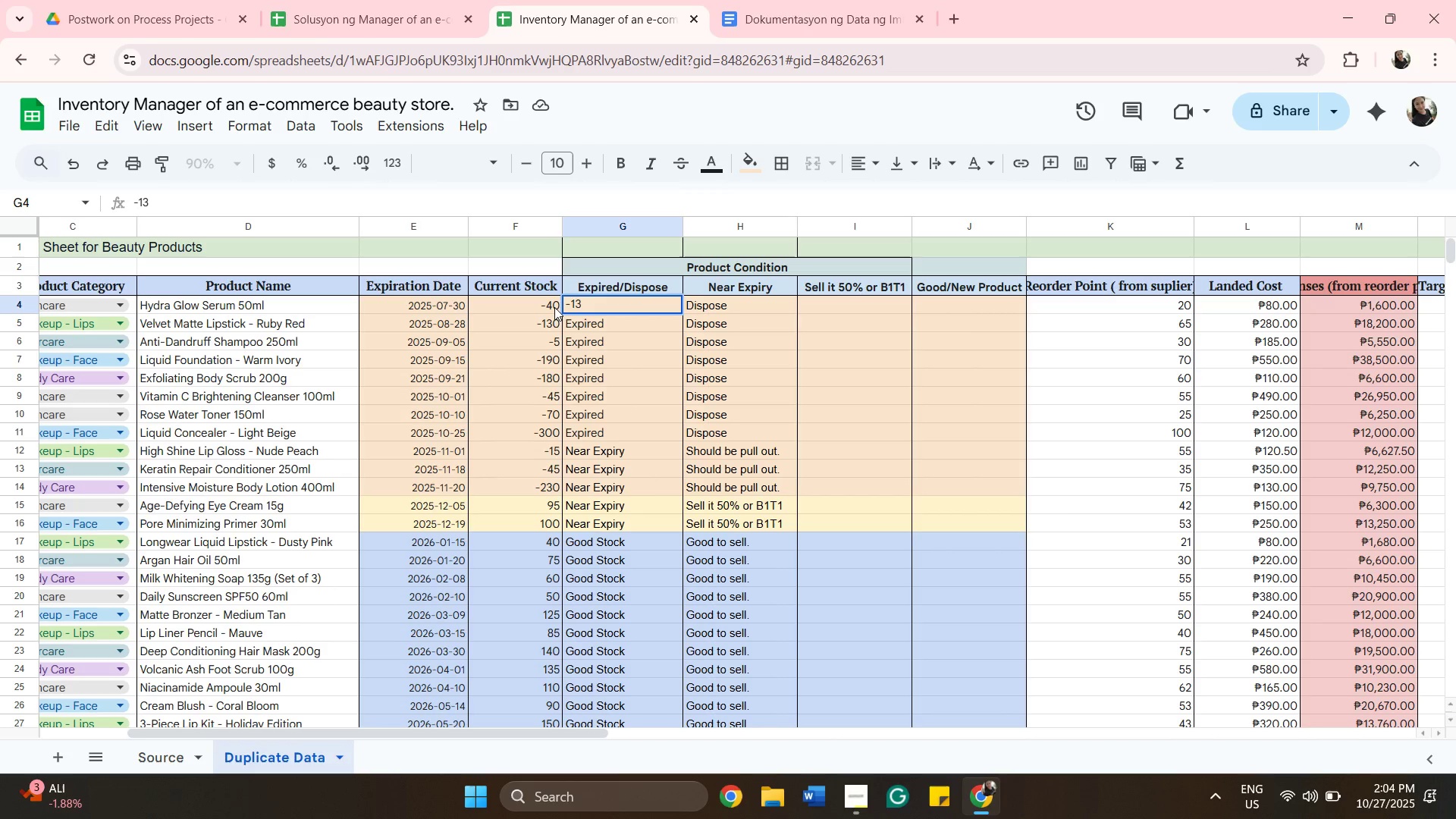 
left_click([554, 307])
 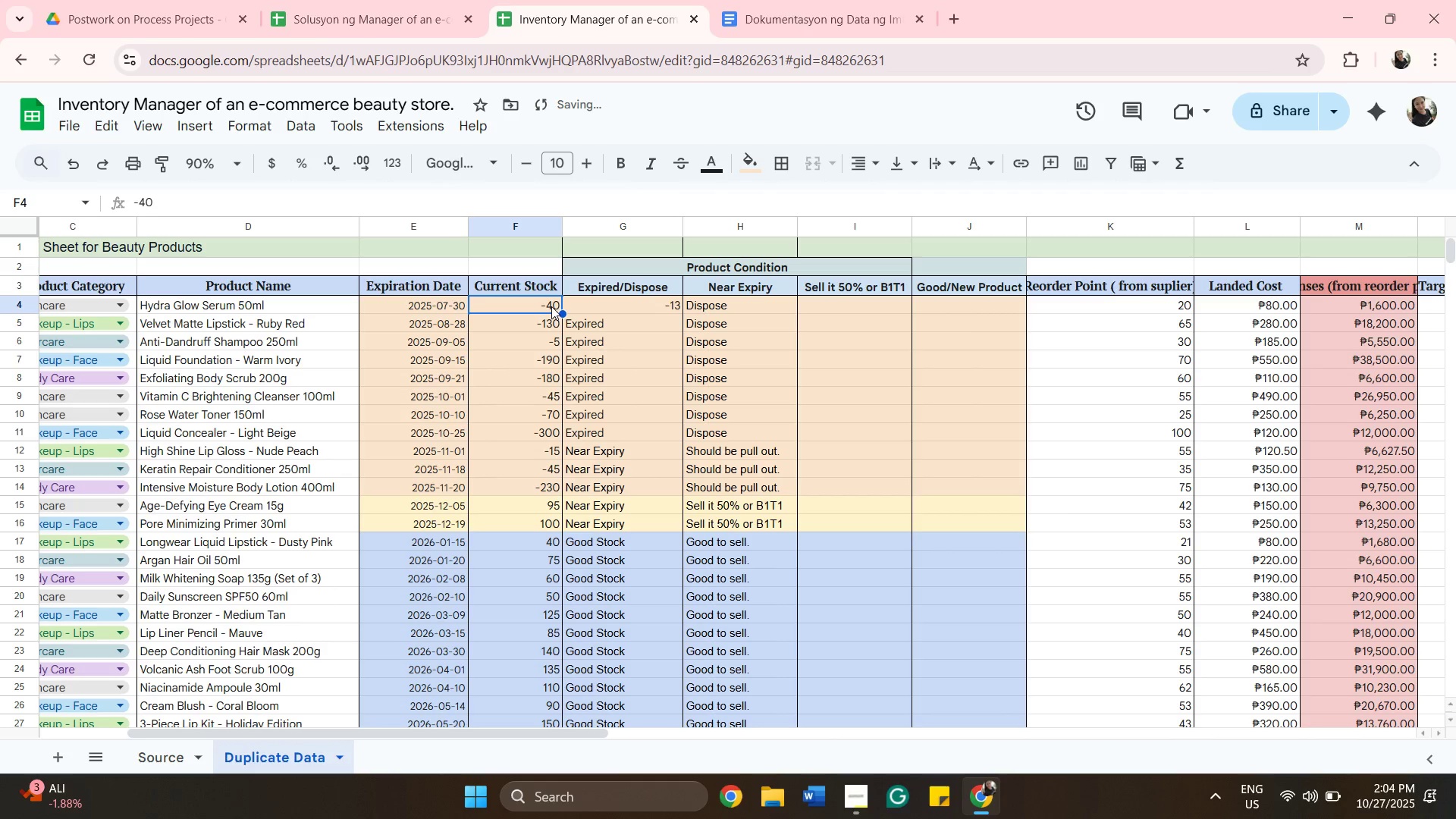 
double_click([551, 306])
 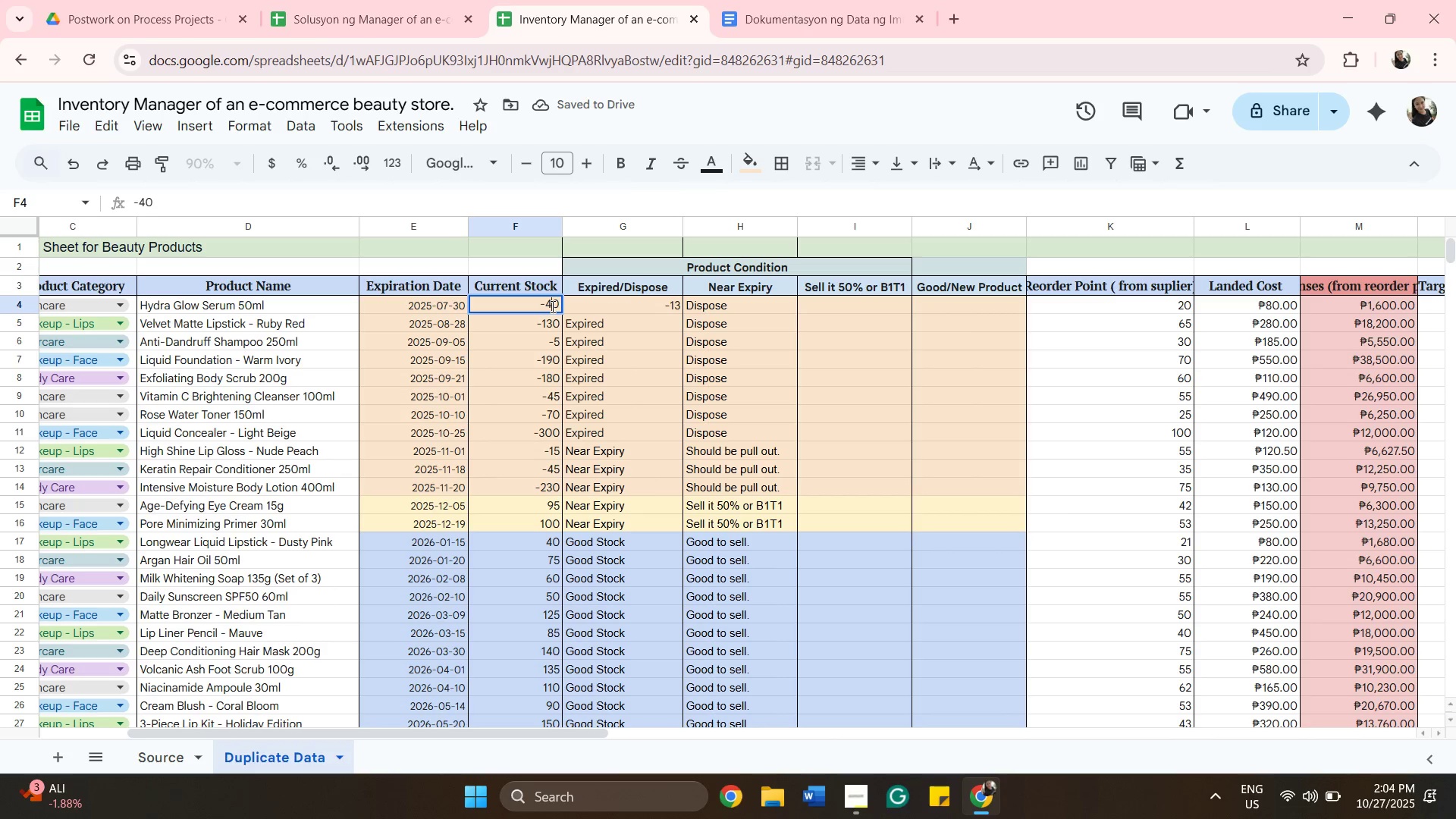 
left_click([551, 306])
 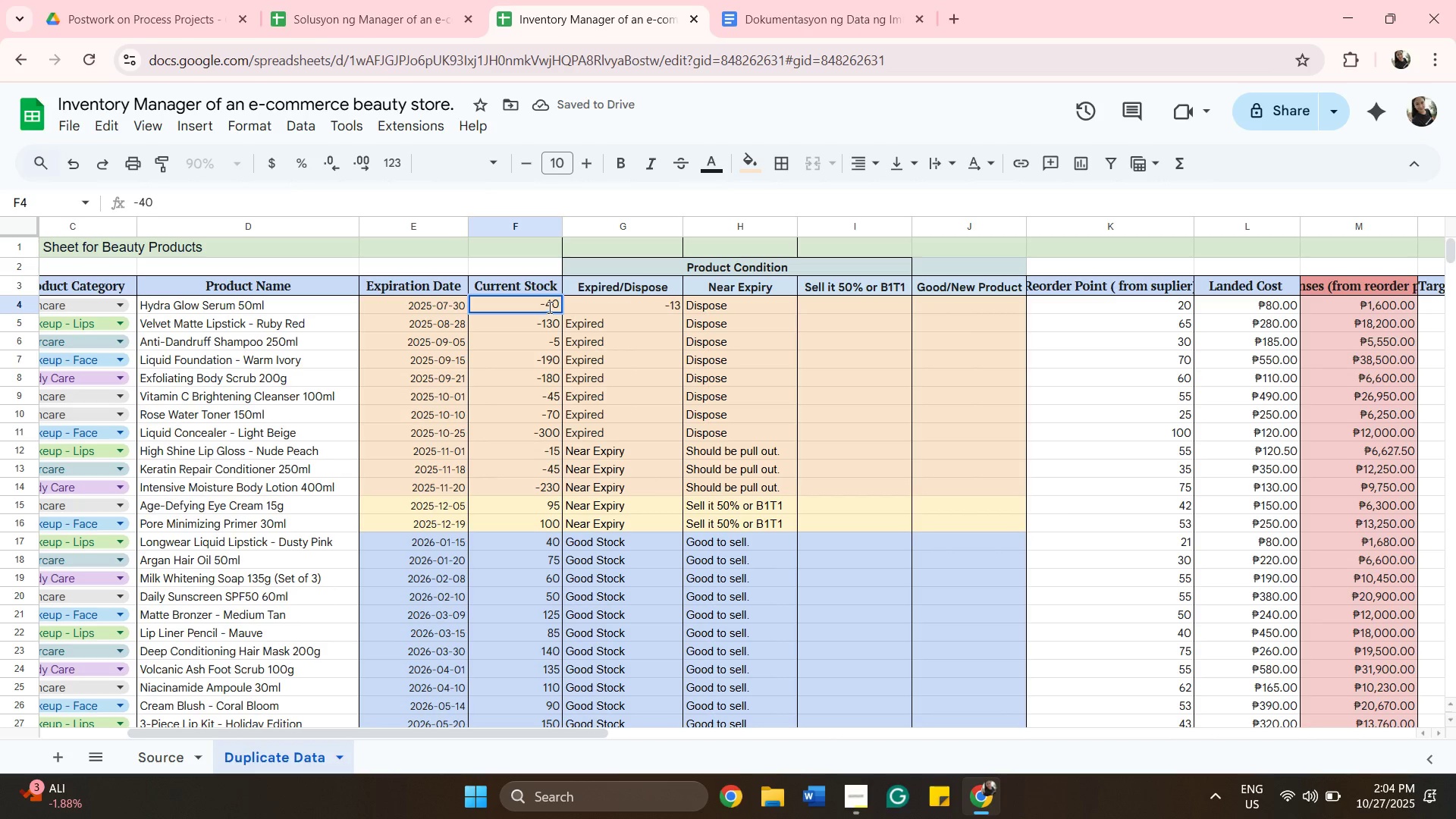 
left_click([548, 307])
 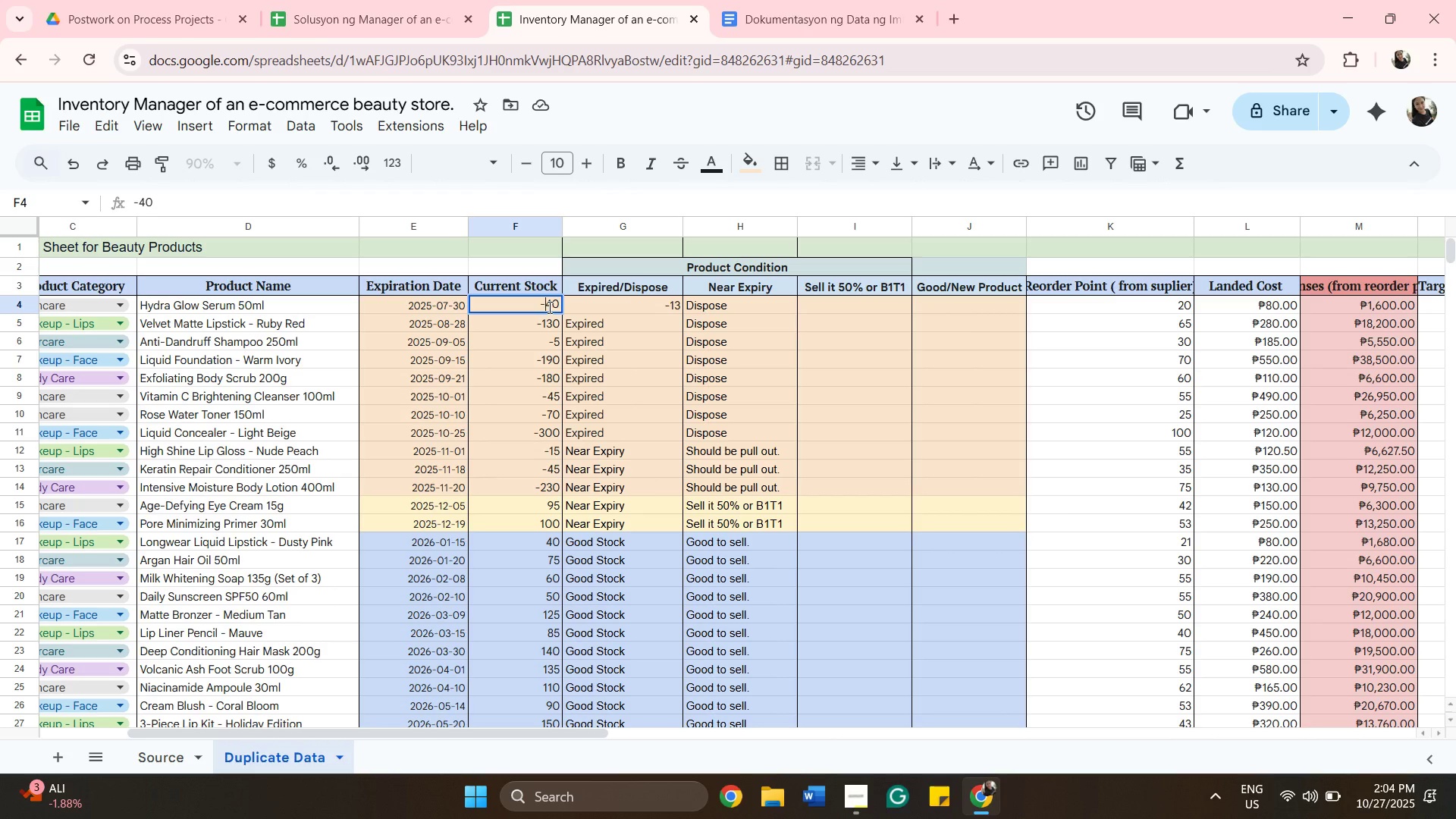 
key(Backspace)
 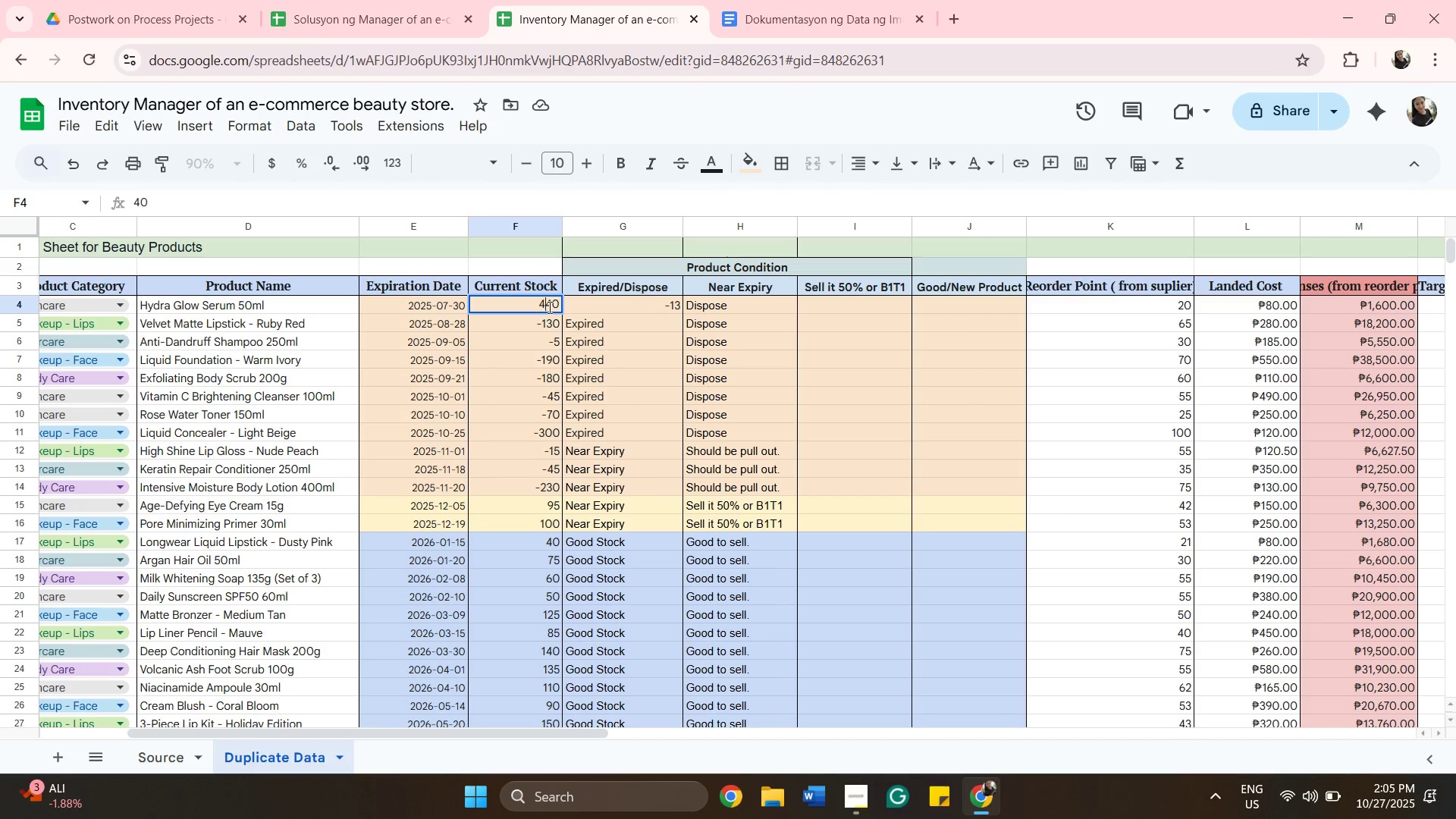 
key(4)
 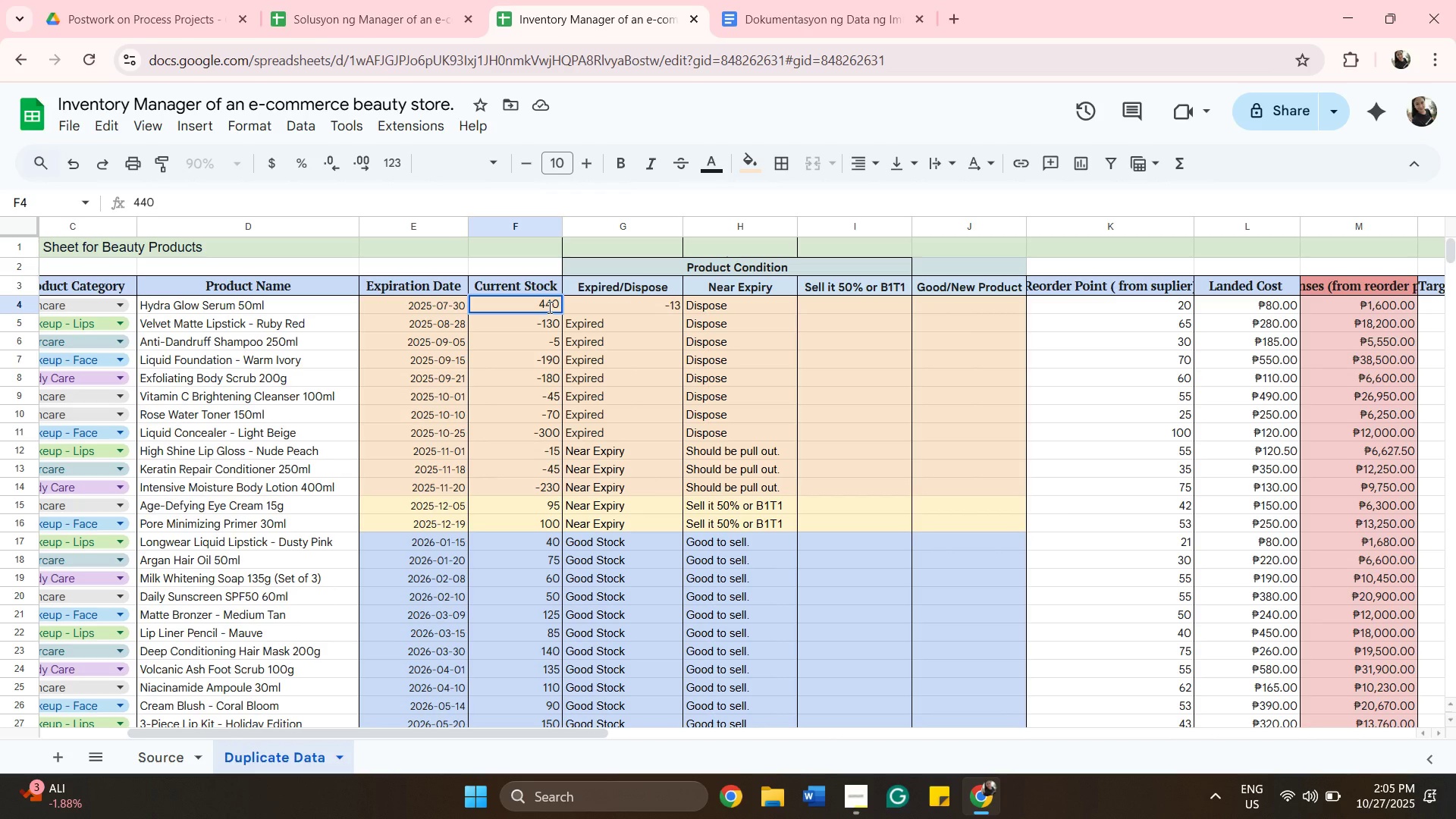 
key(Backspace)
 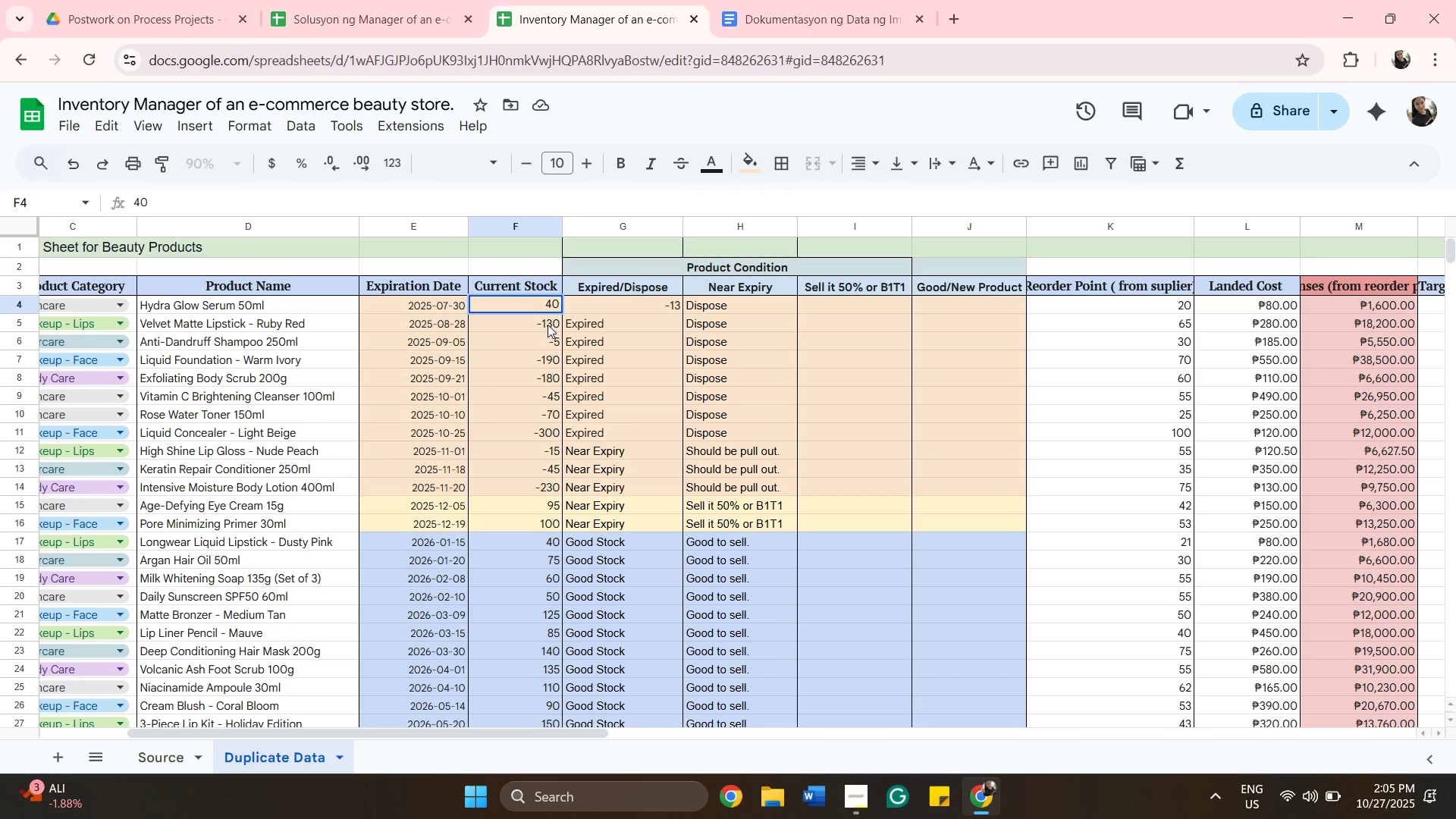 
left_click([548, 325])
 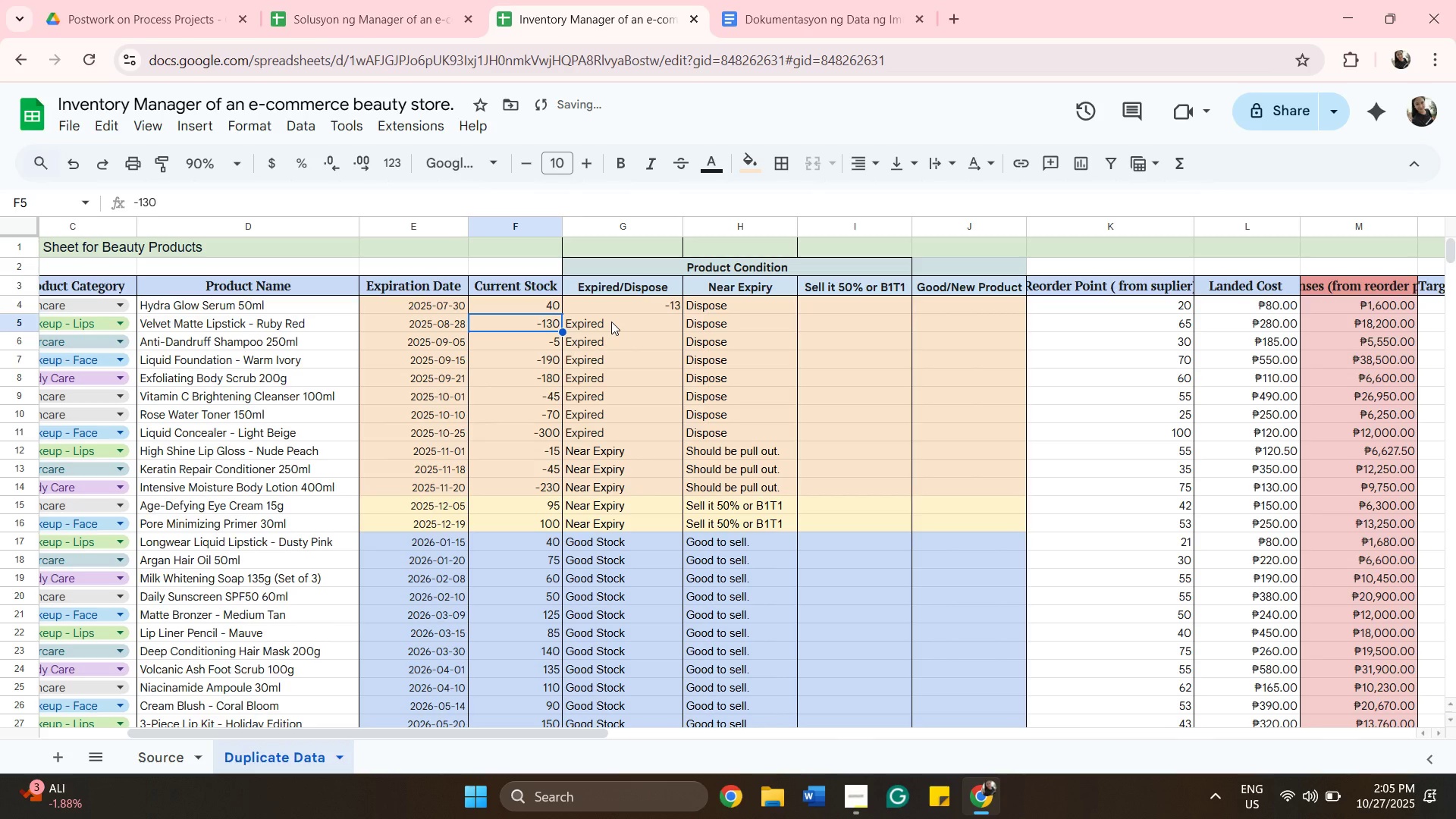 
left_click([611, 322])
 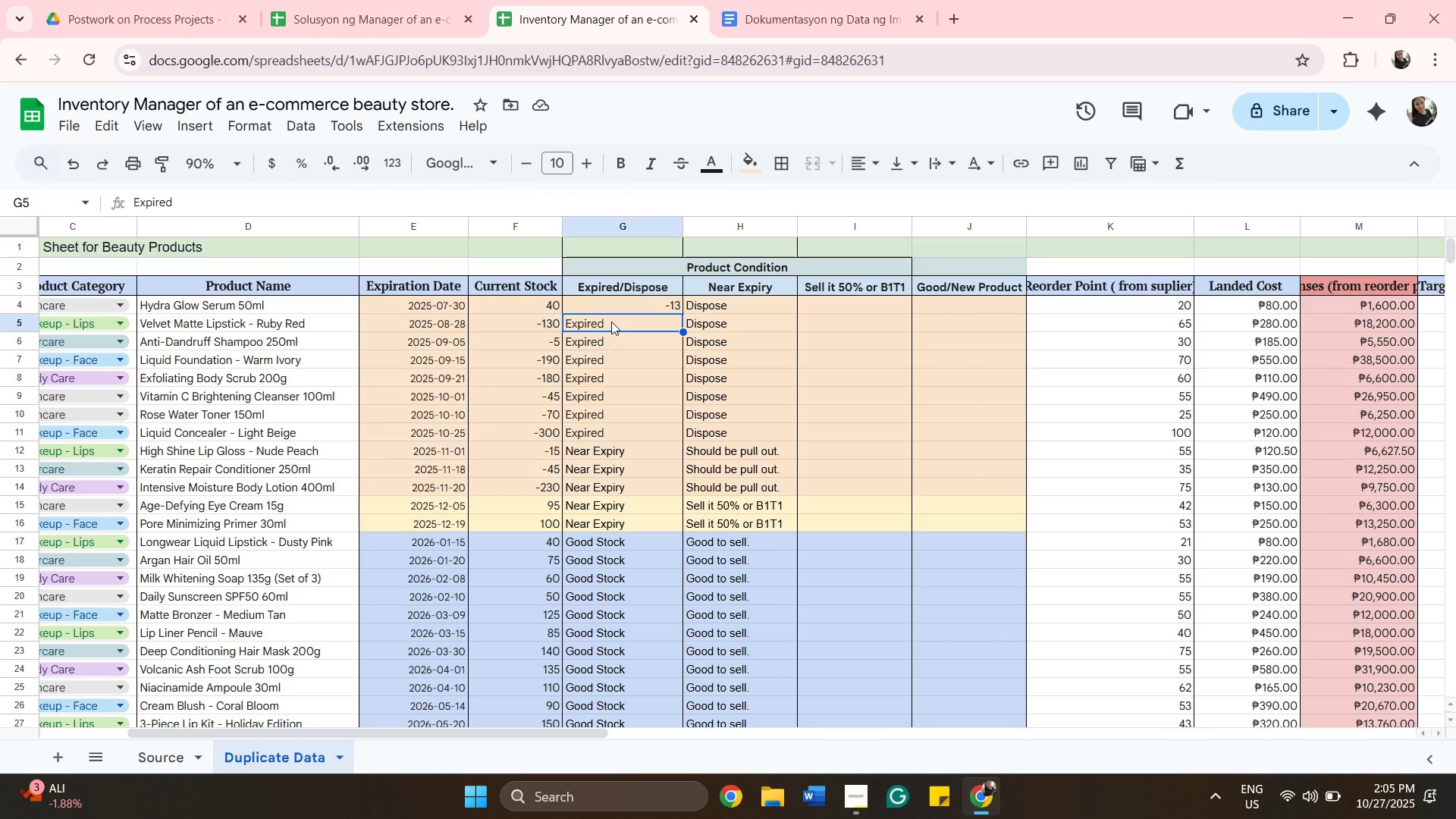 
wait(9.54)
 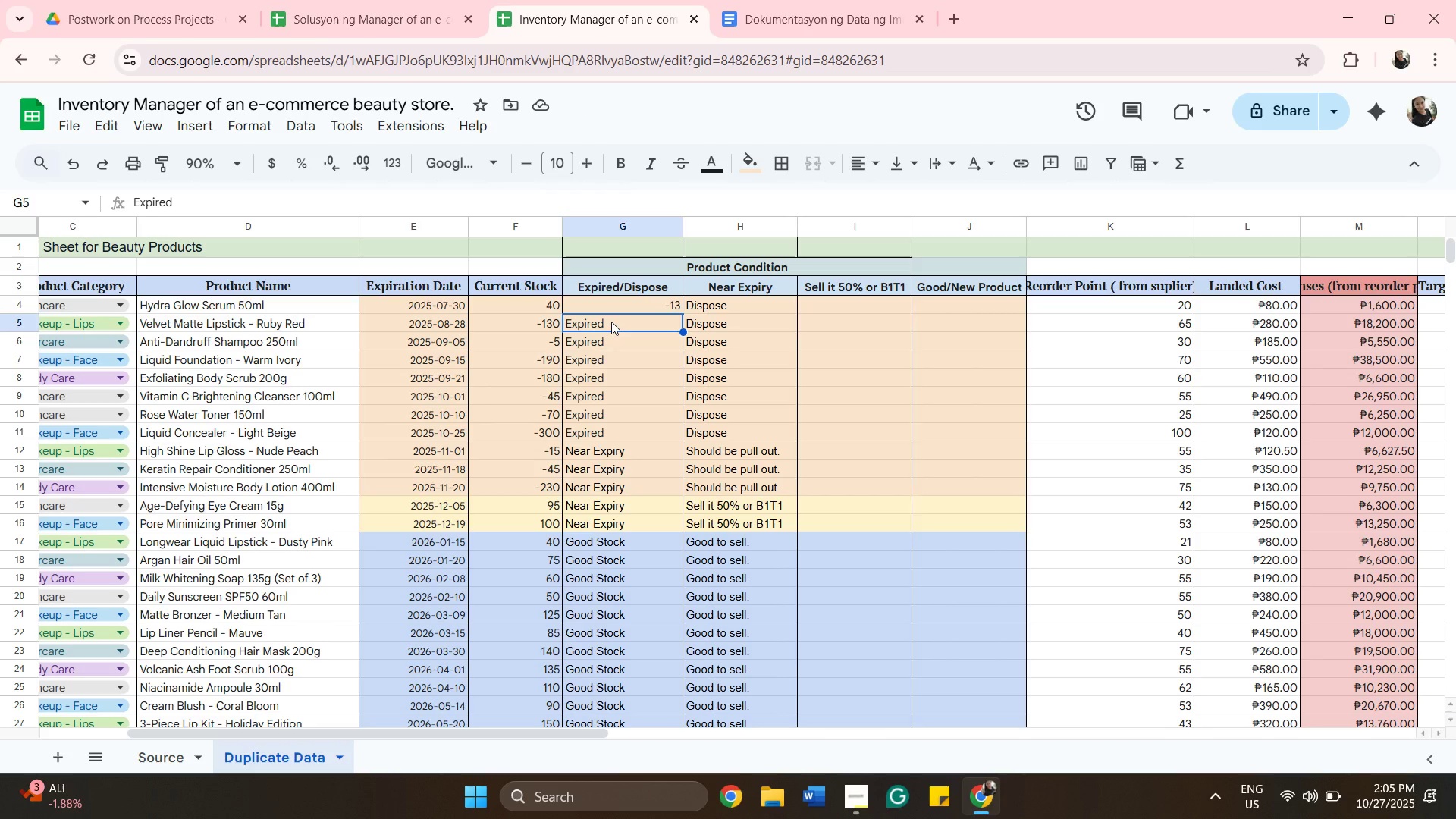 
type(21)
 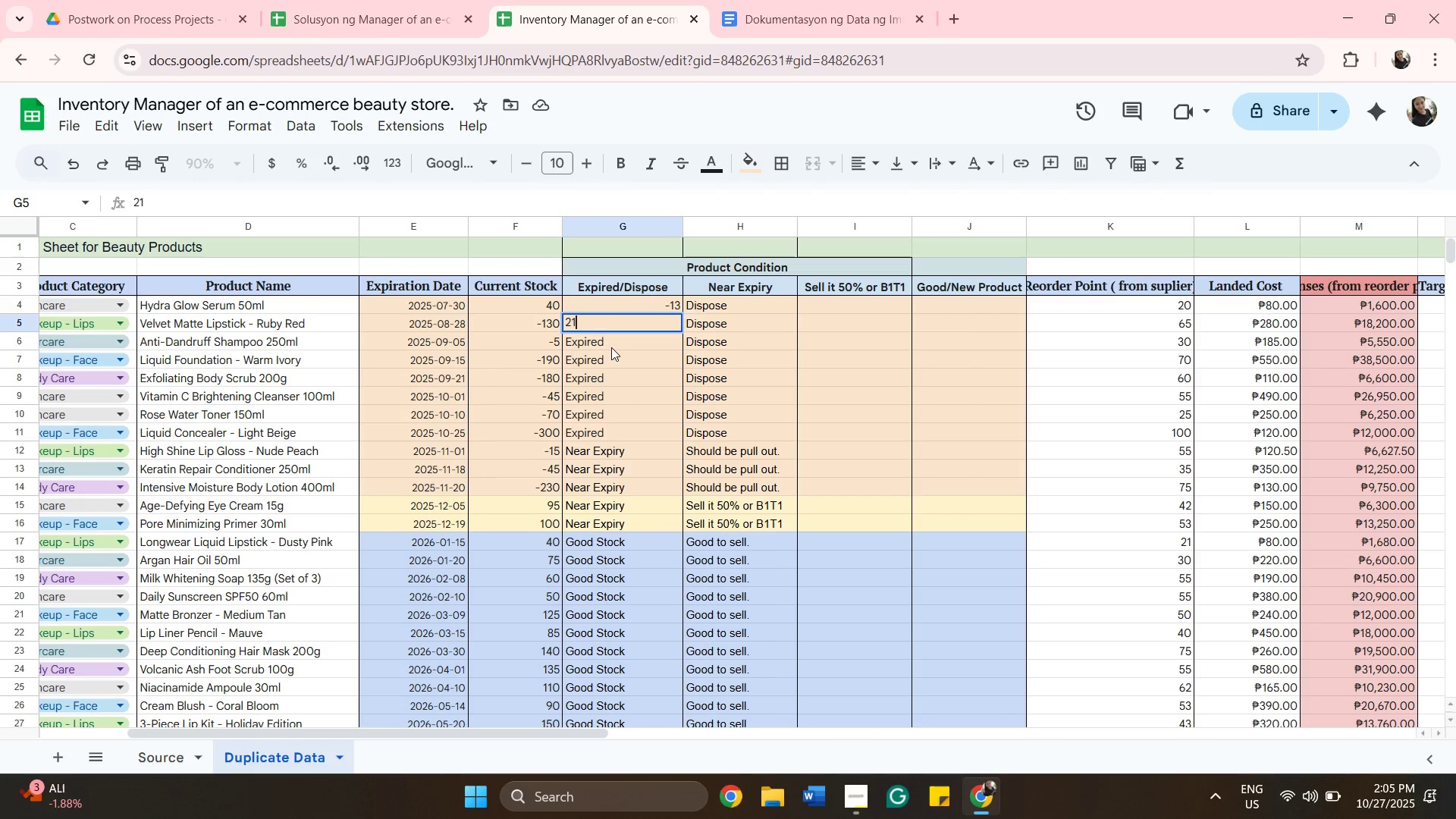 
left_click([611, 338])
 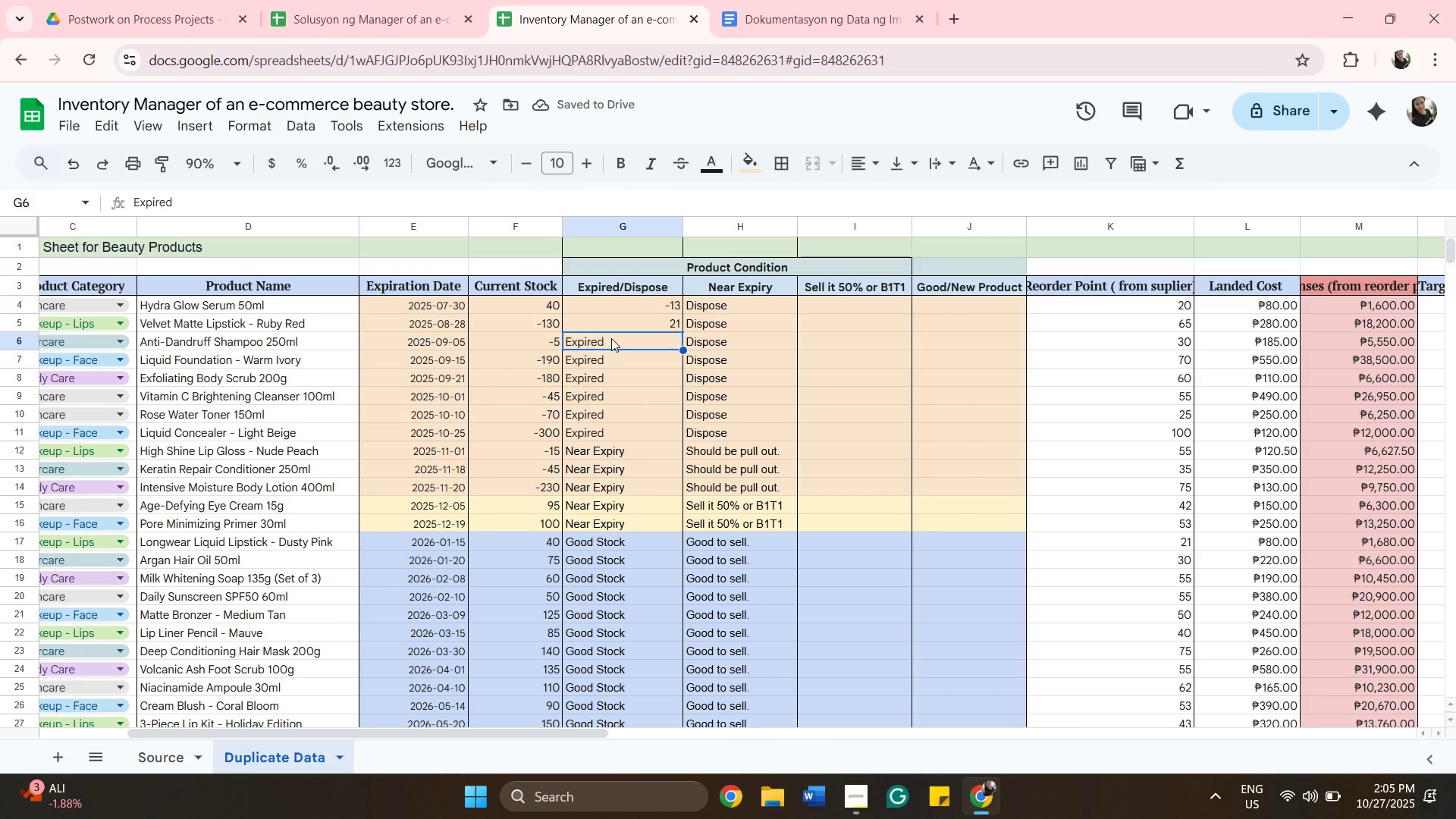 
wait(8.11)
 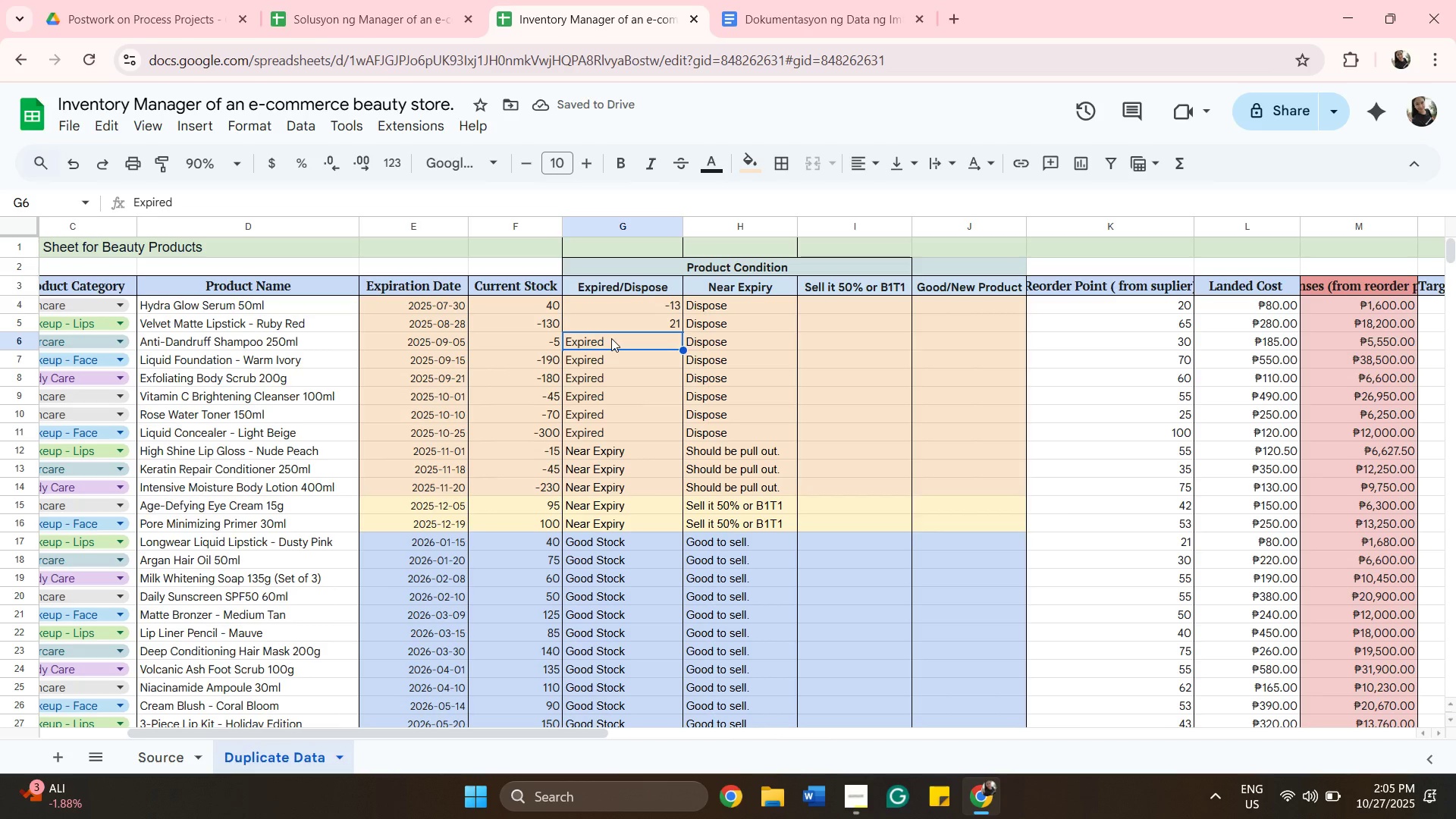 
scroll: coordinate [630, 341], scroll_direction: down, amount: 1.0
 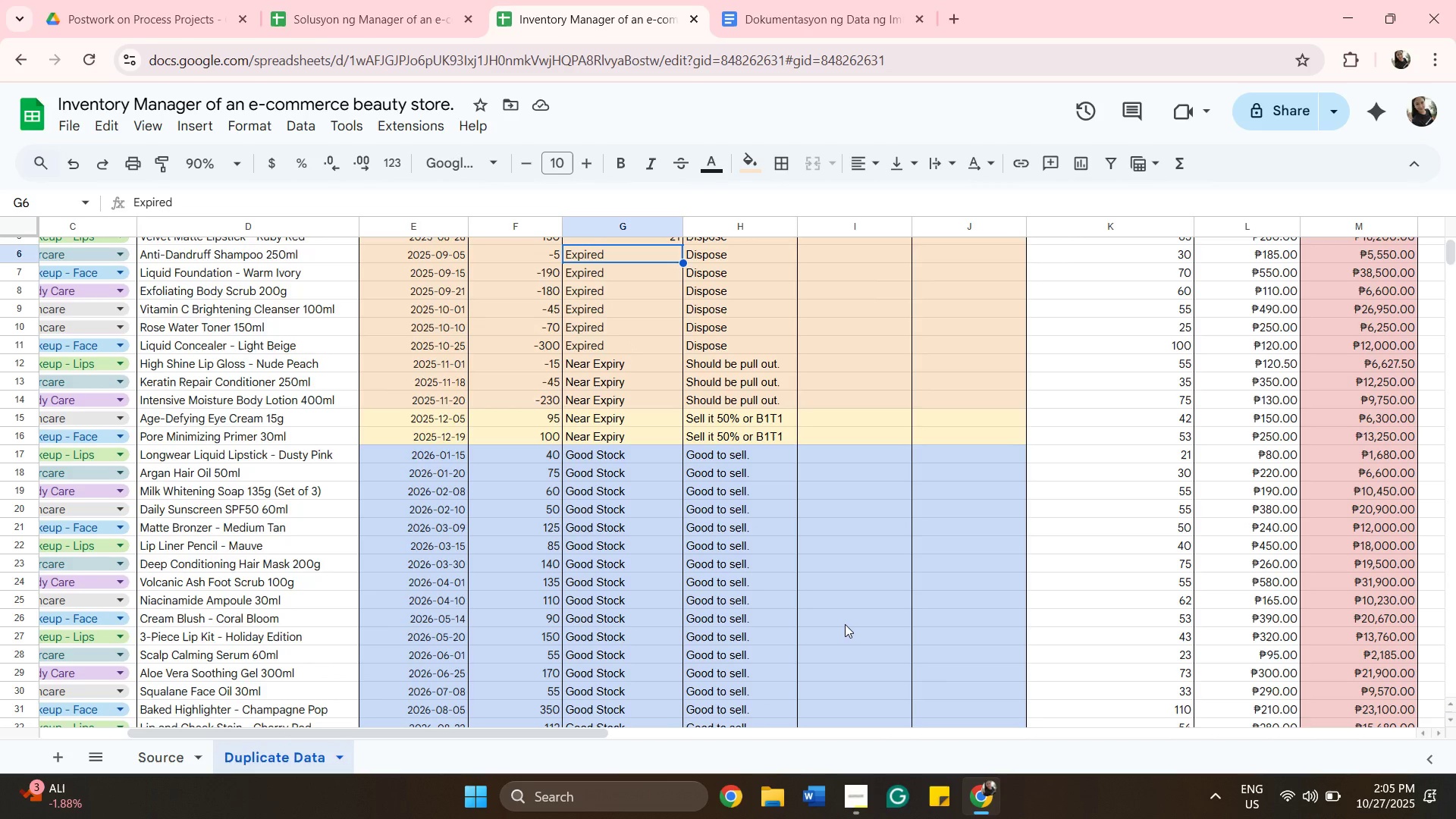 
scroll: coordinate [412, 371], scroll_direction: up, amount: 8.0
 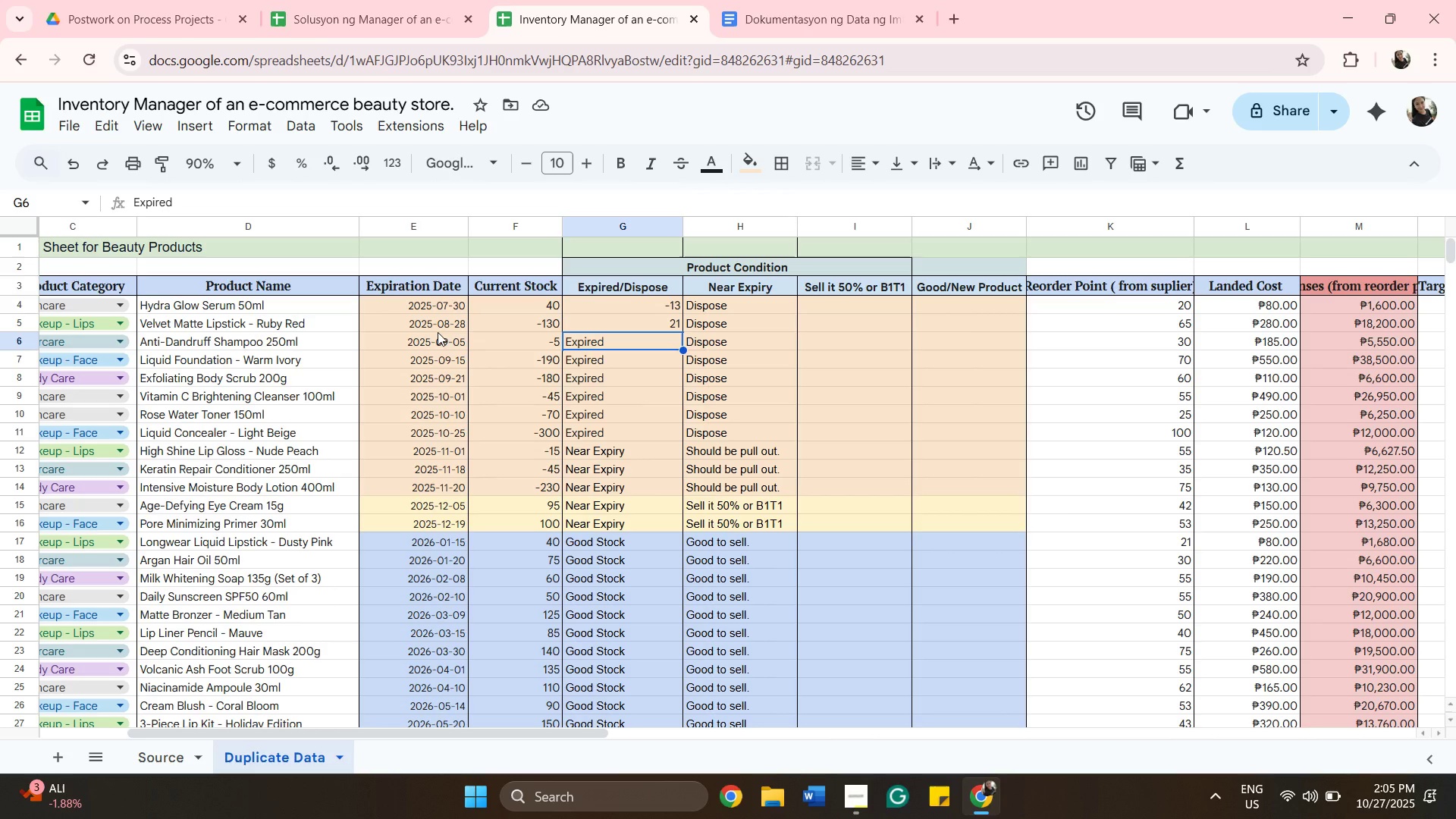 
wait(19.1)
 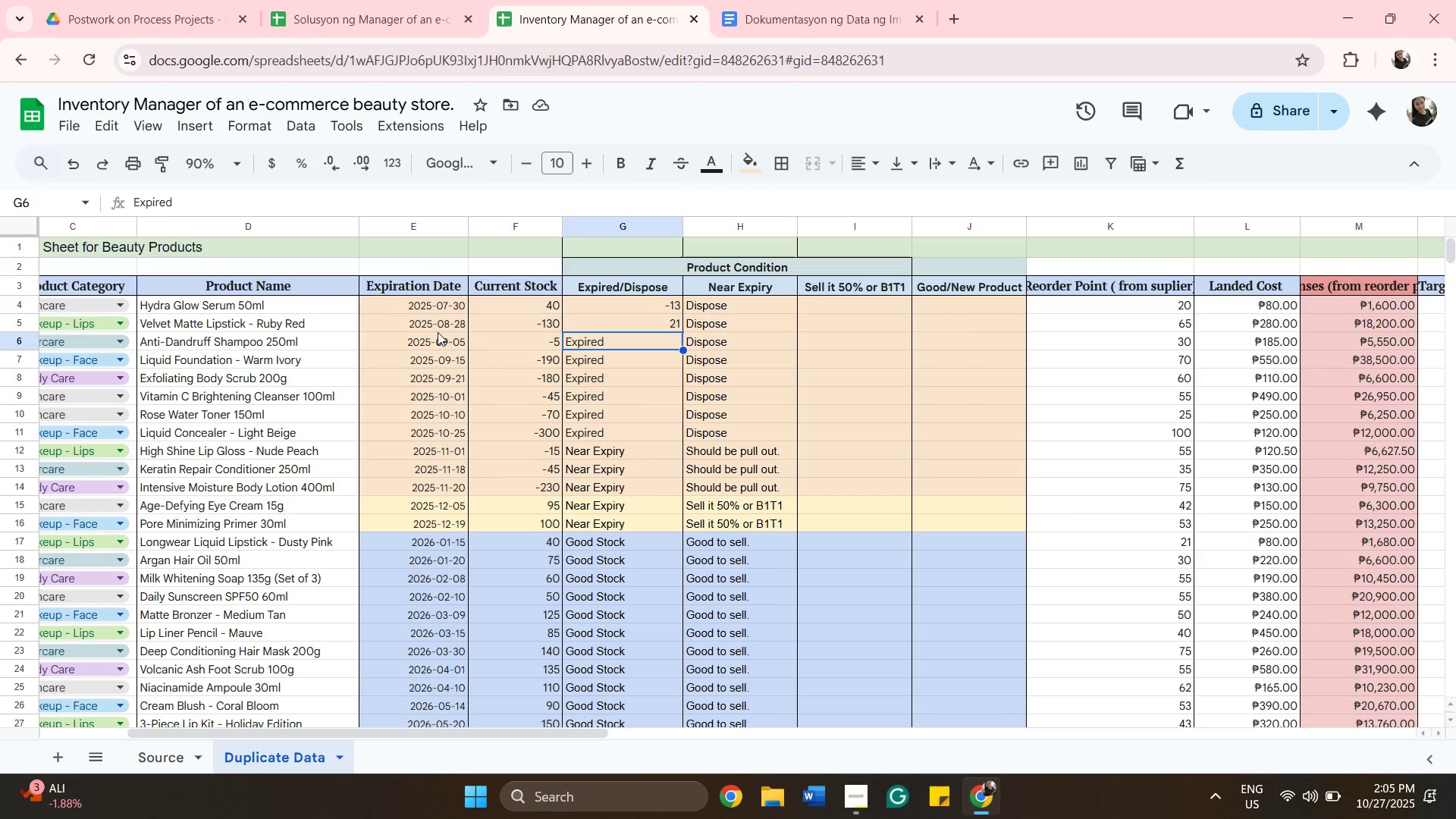 
left_click([530, 361])
 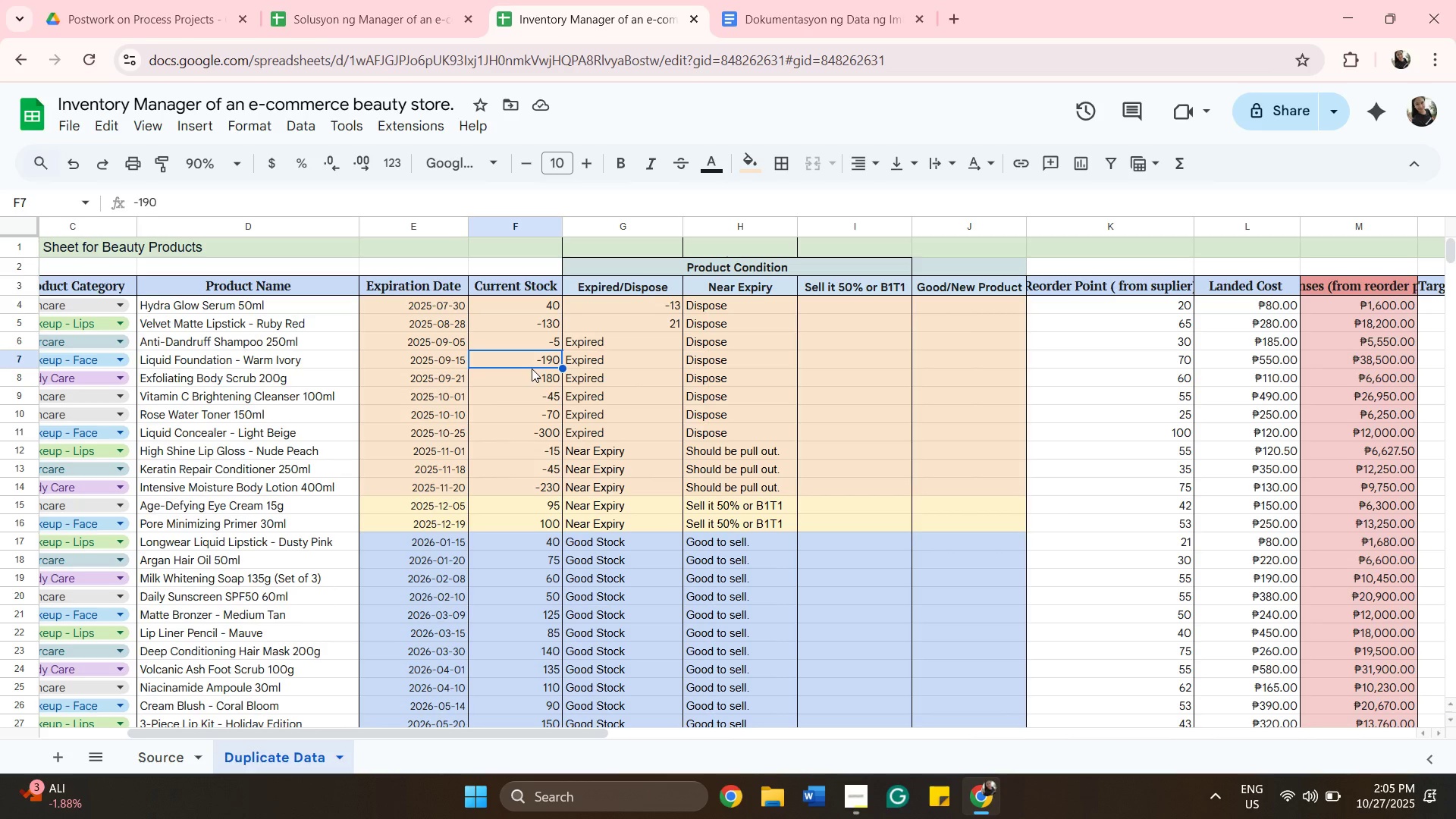 
left_click([532, 369])
 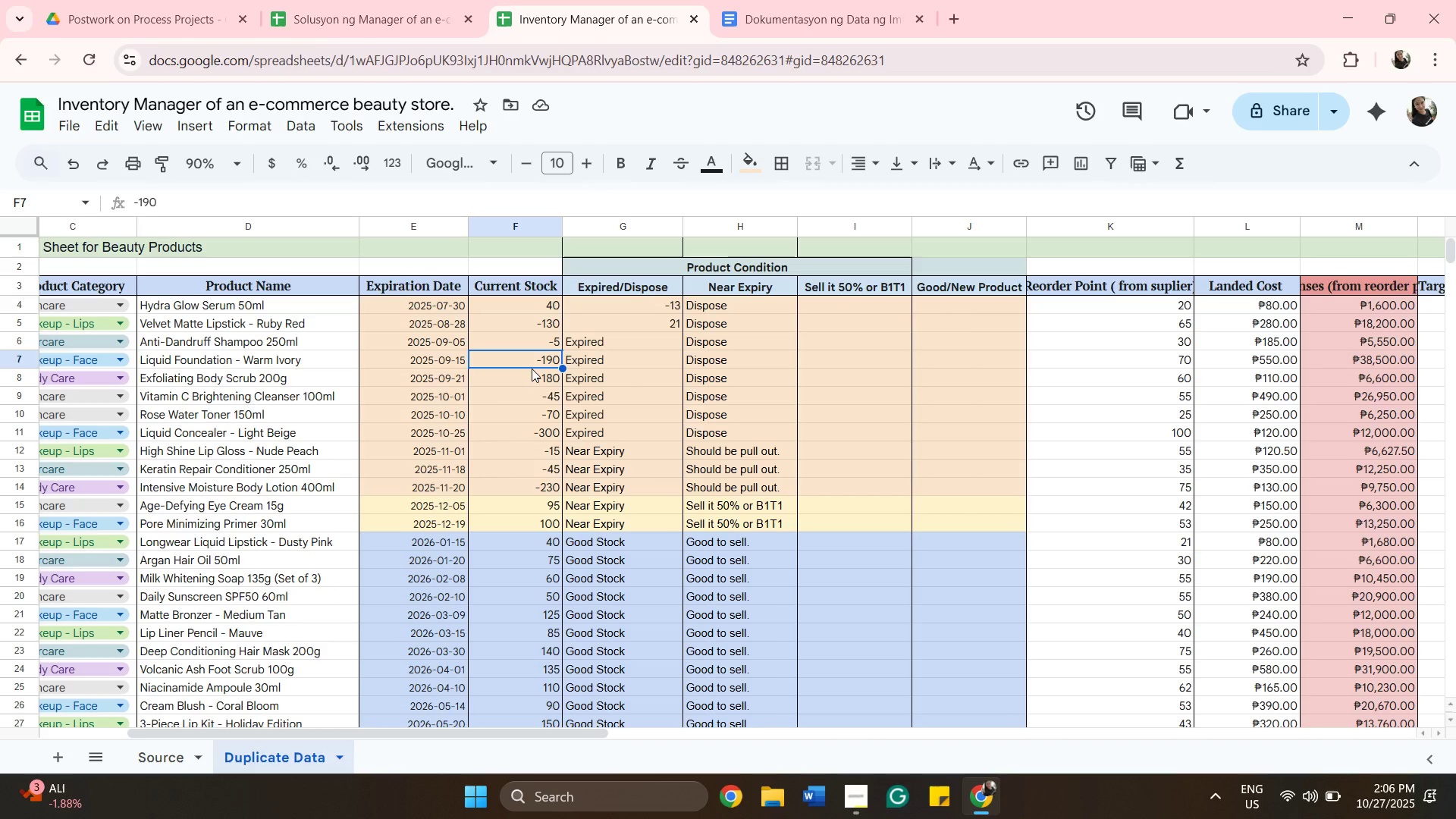 
left_click([532, 369])
 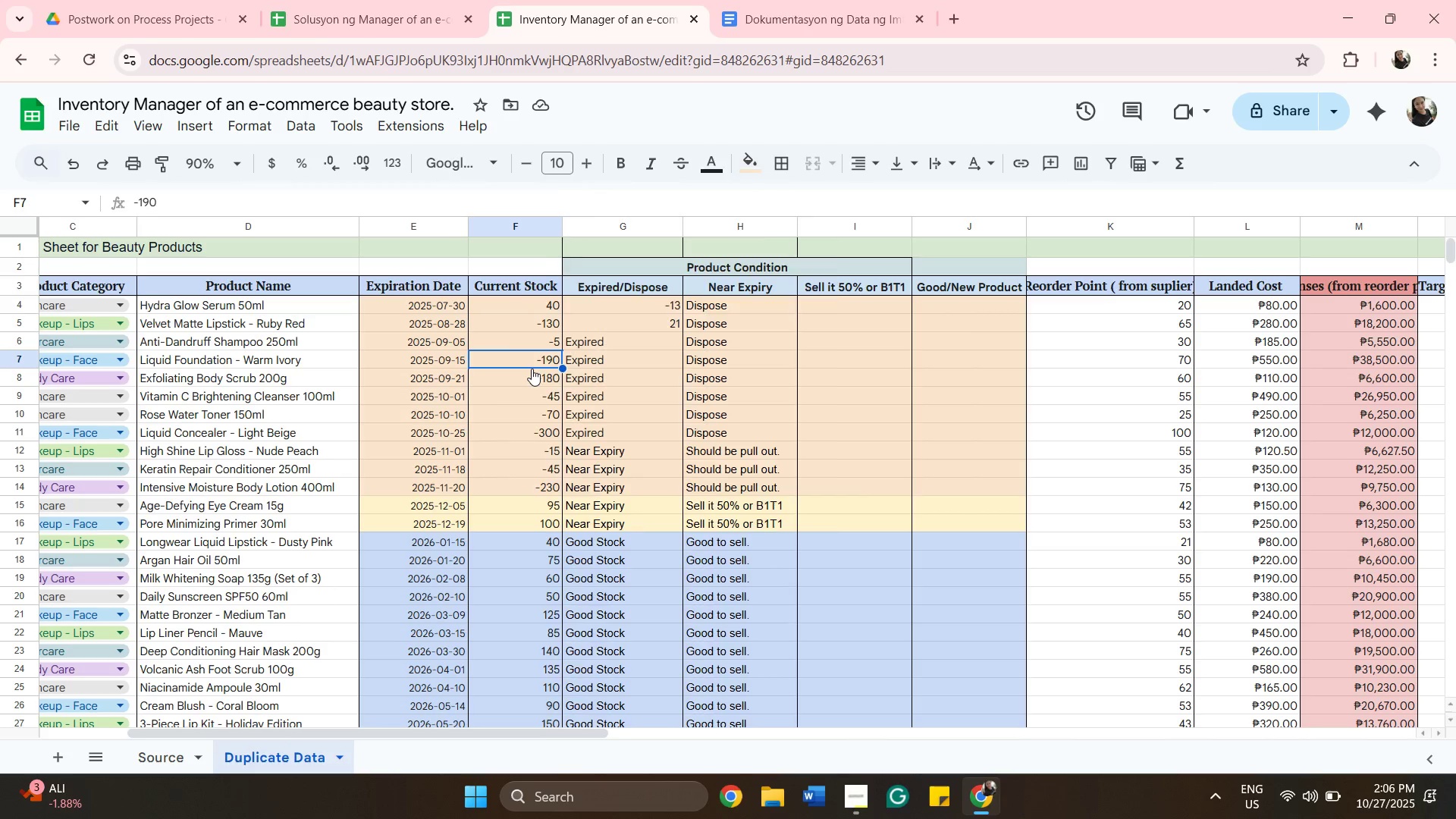 
right_click([532, 369])
 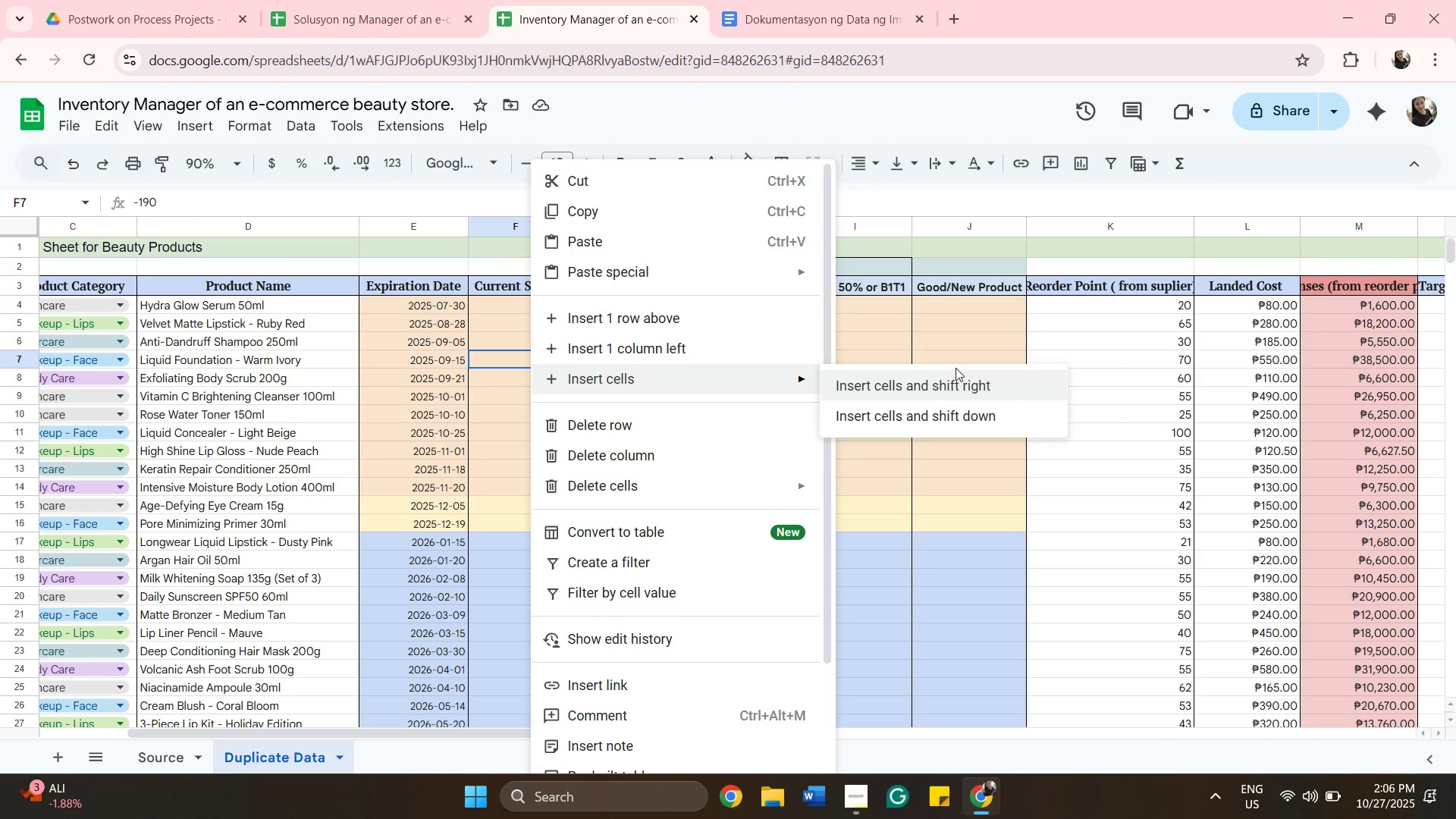 
left_click([1039, 343])
 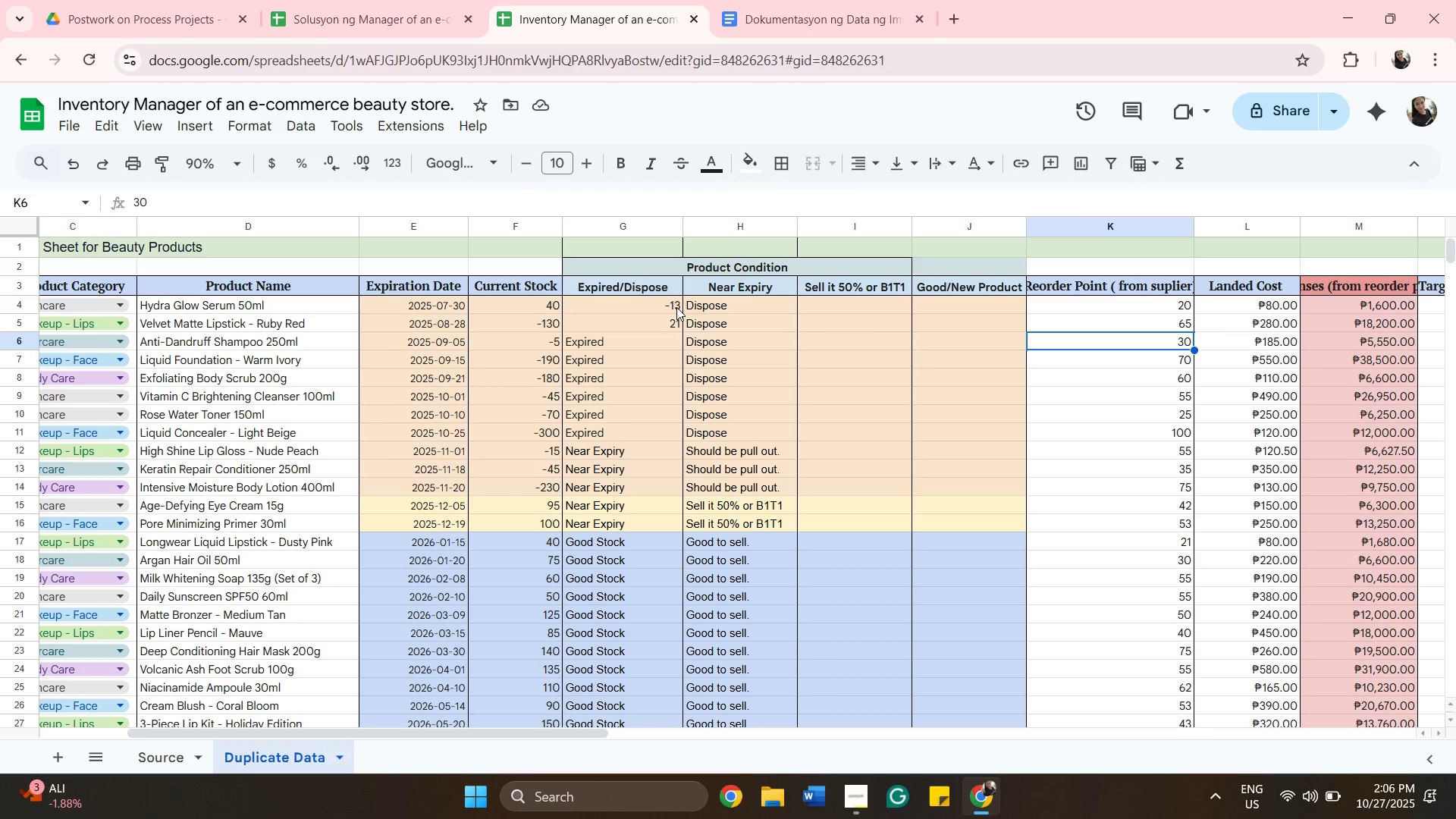 
wait(5.38)
 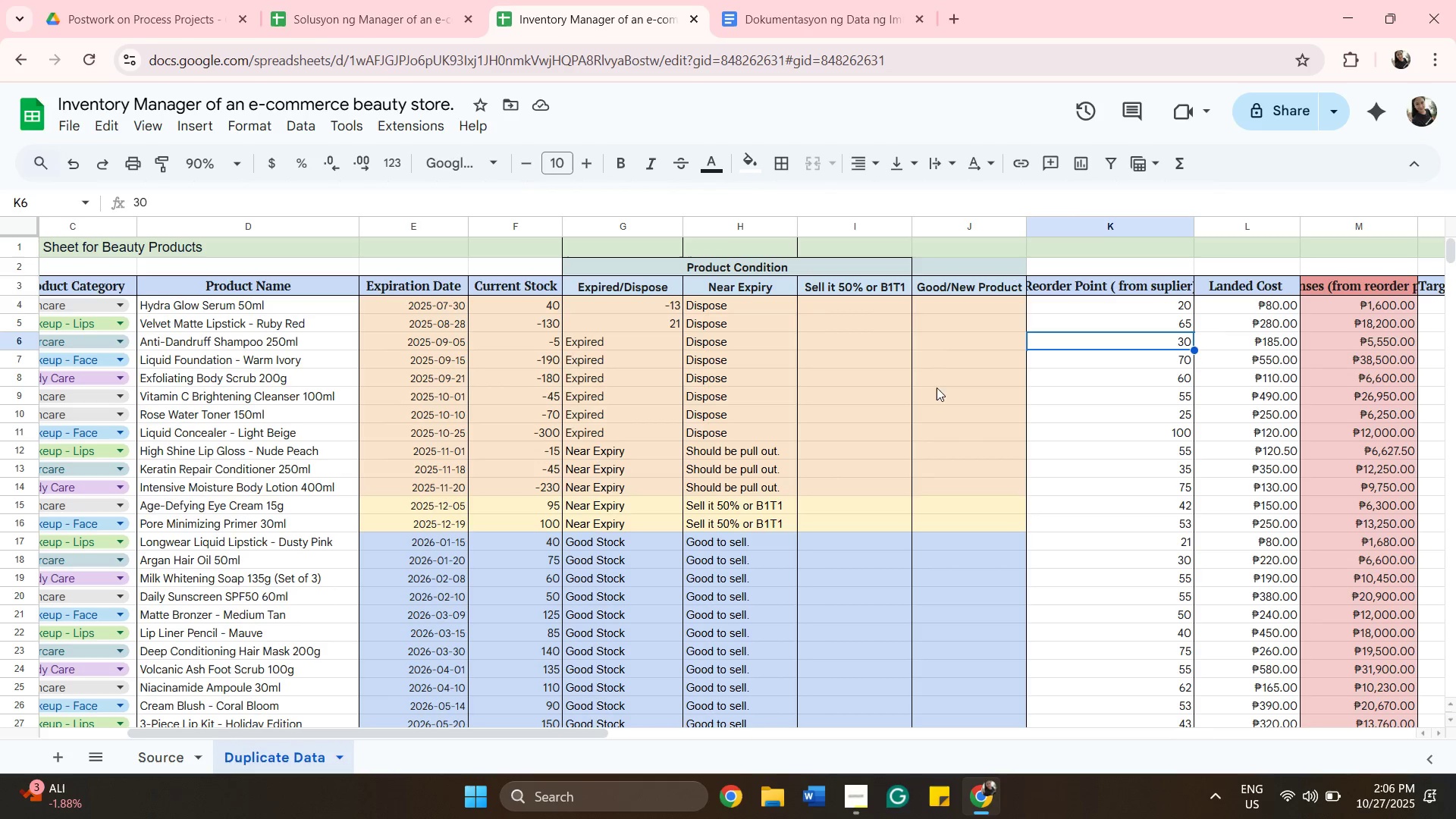 
left_click([648, 292])
 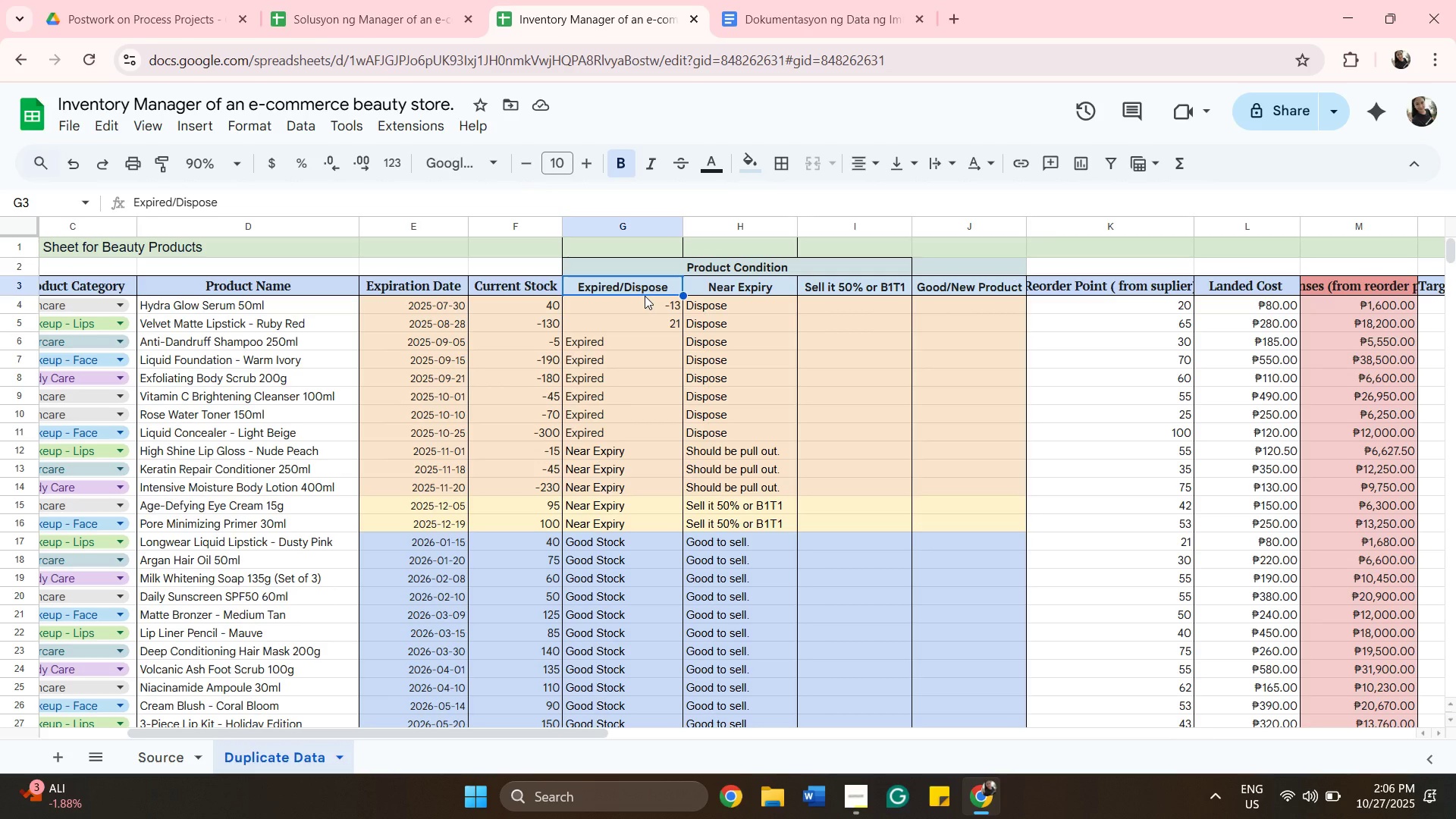 
scroll: coordinate [644, 306], scroll_direction: down, amount: 11.0
 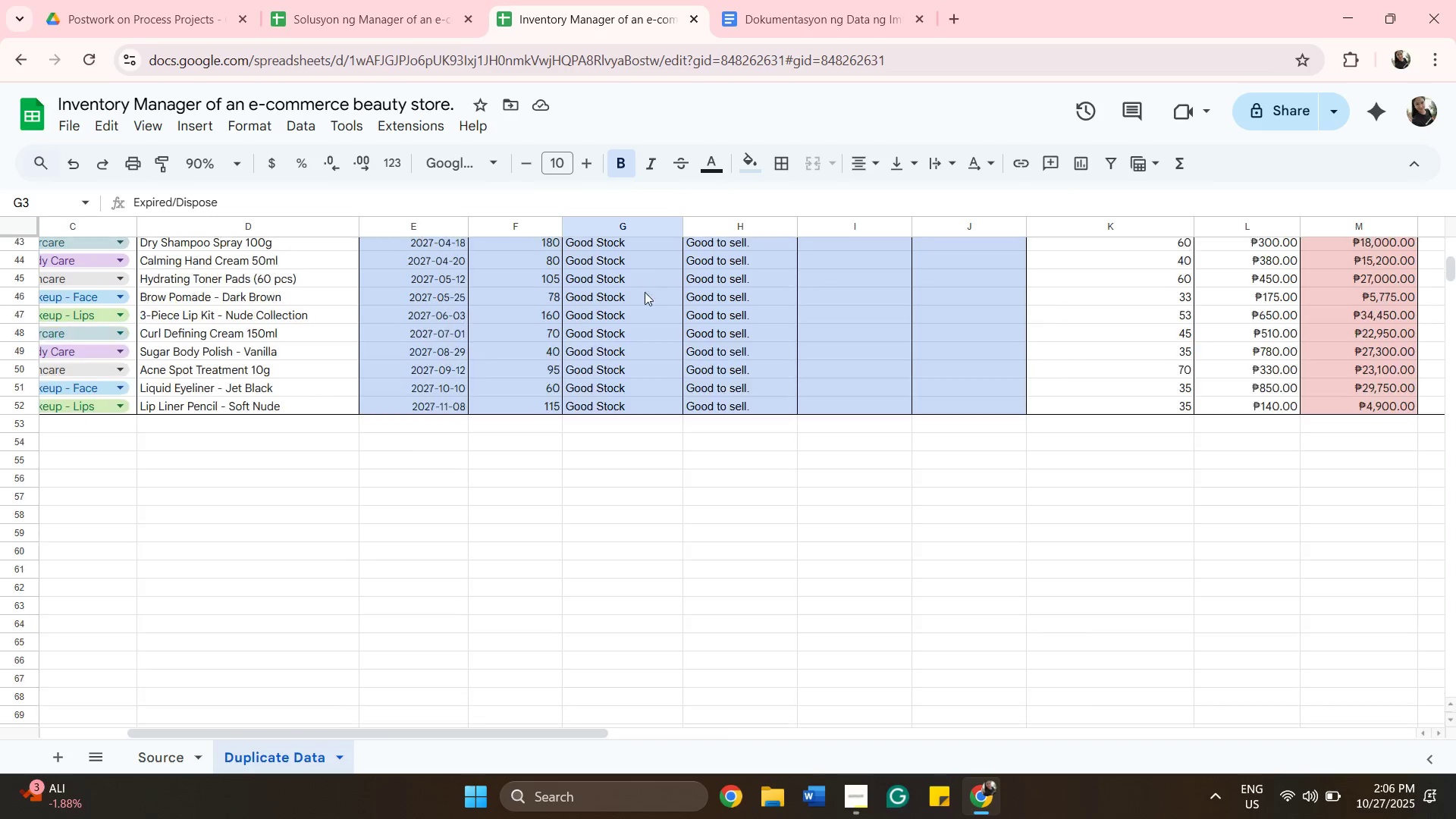 
scroll: coordinate [644, 284], scroll_direction: up, amount: 2.0
 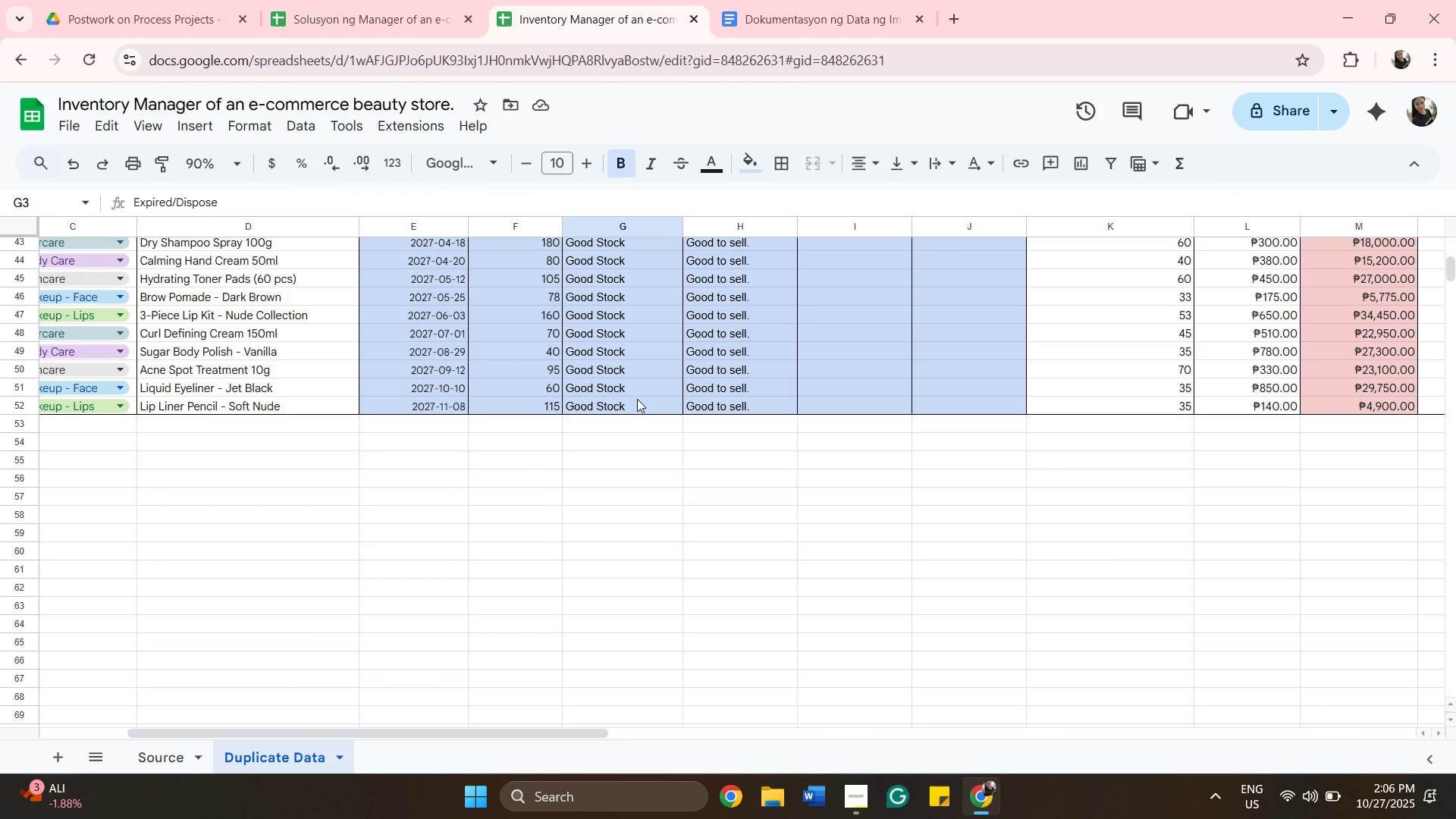 
key(Shift+ShiftLeft)
 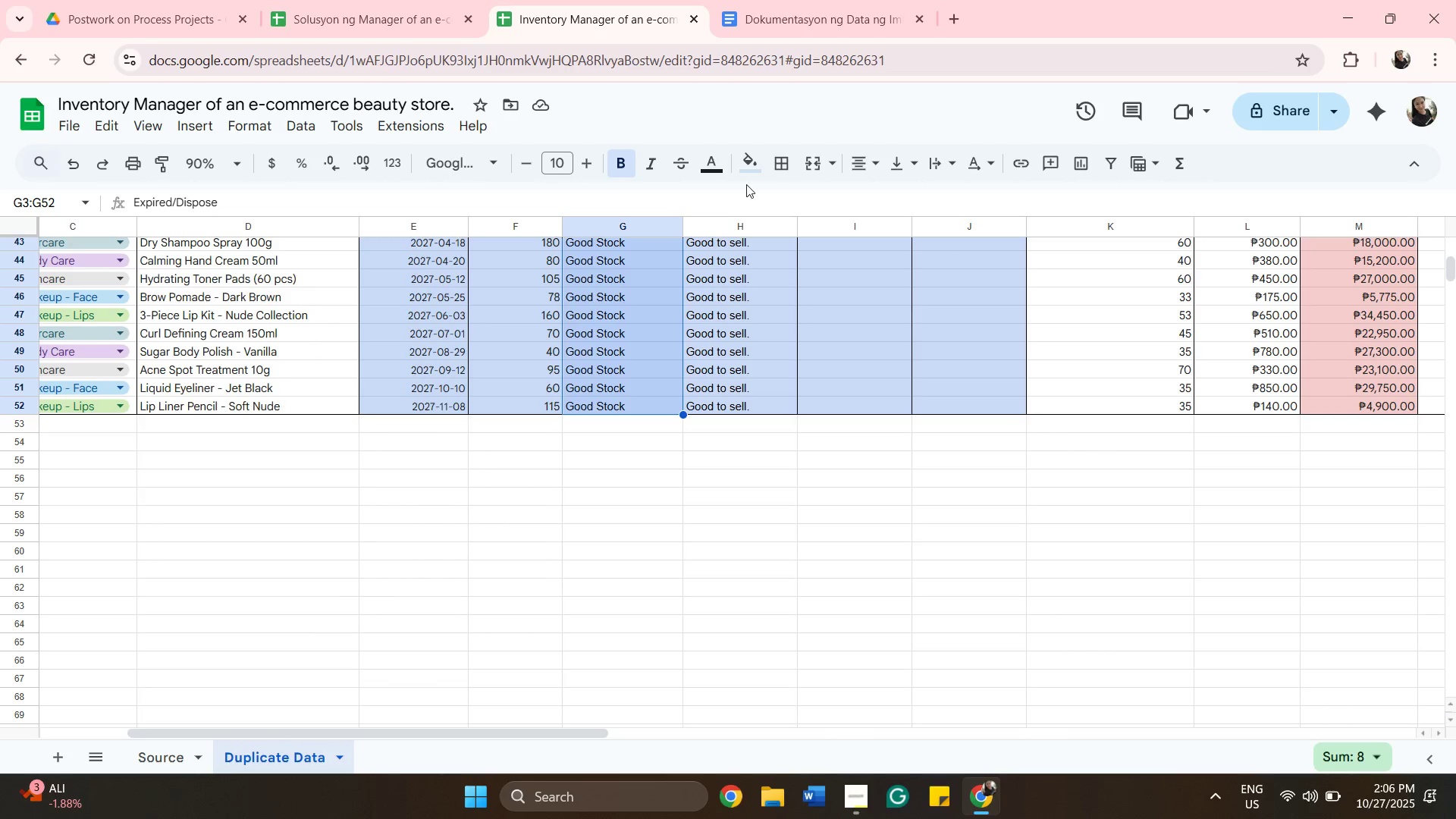 
left_click([748, 167])
 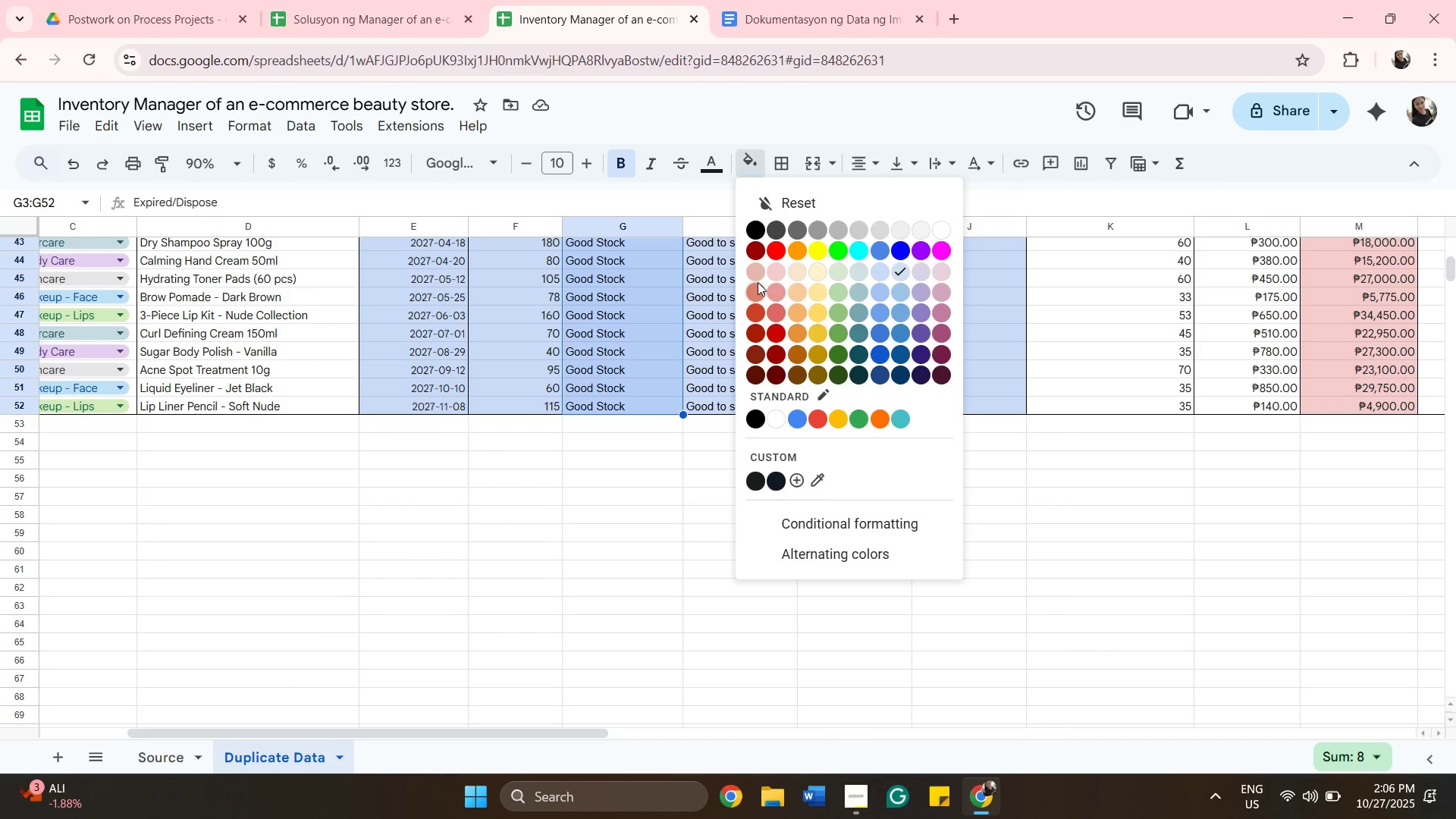 
left_click([754, 277])
 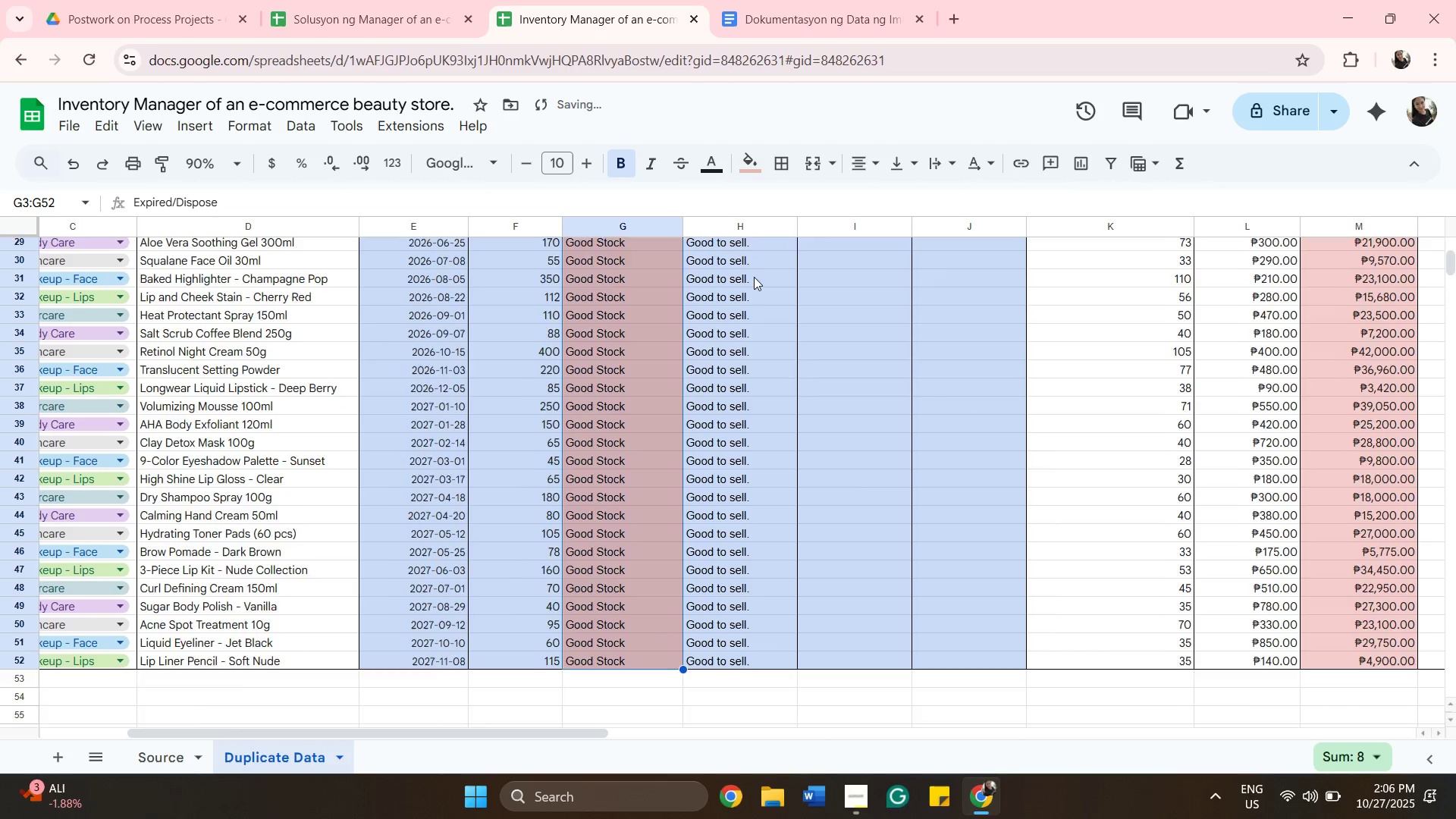 
scroll: coordinate [751, 275], scroll_direction: up, amount: 12.0
 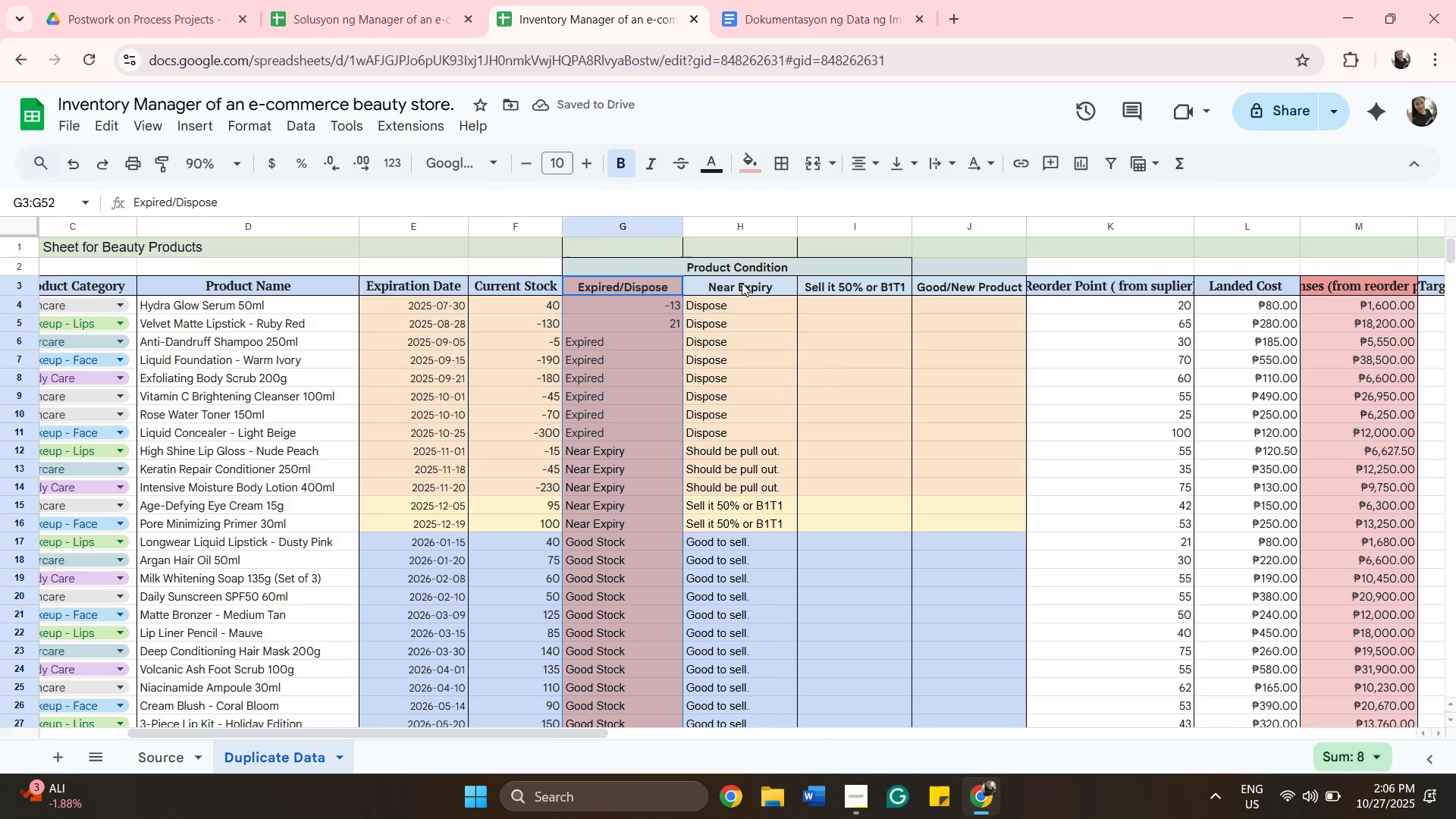 
left_click([742, 283])
 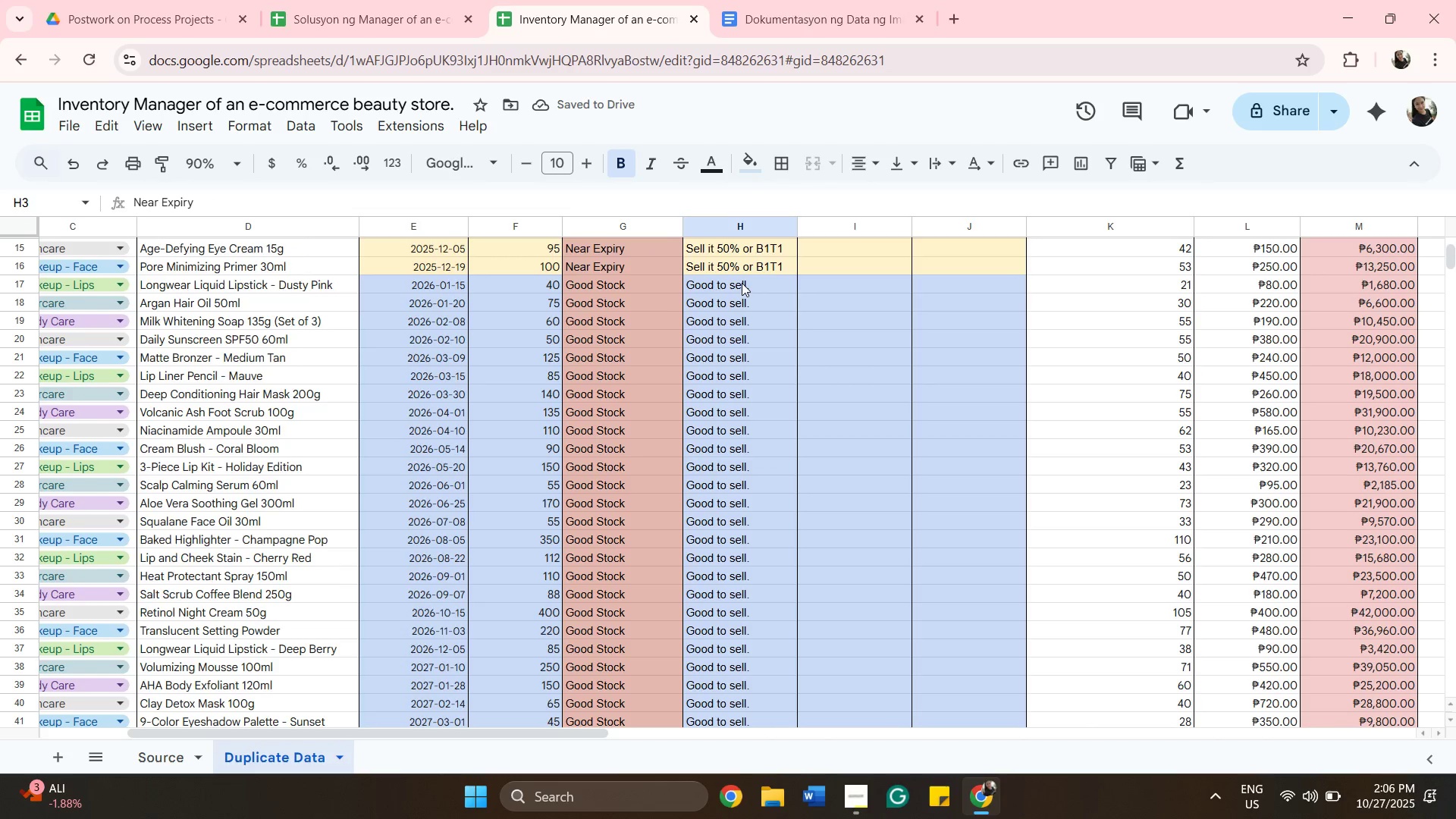 
scroll: coordinate [742, 283], scroll_direction: down, amount: 10.0
 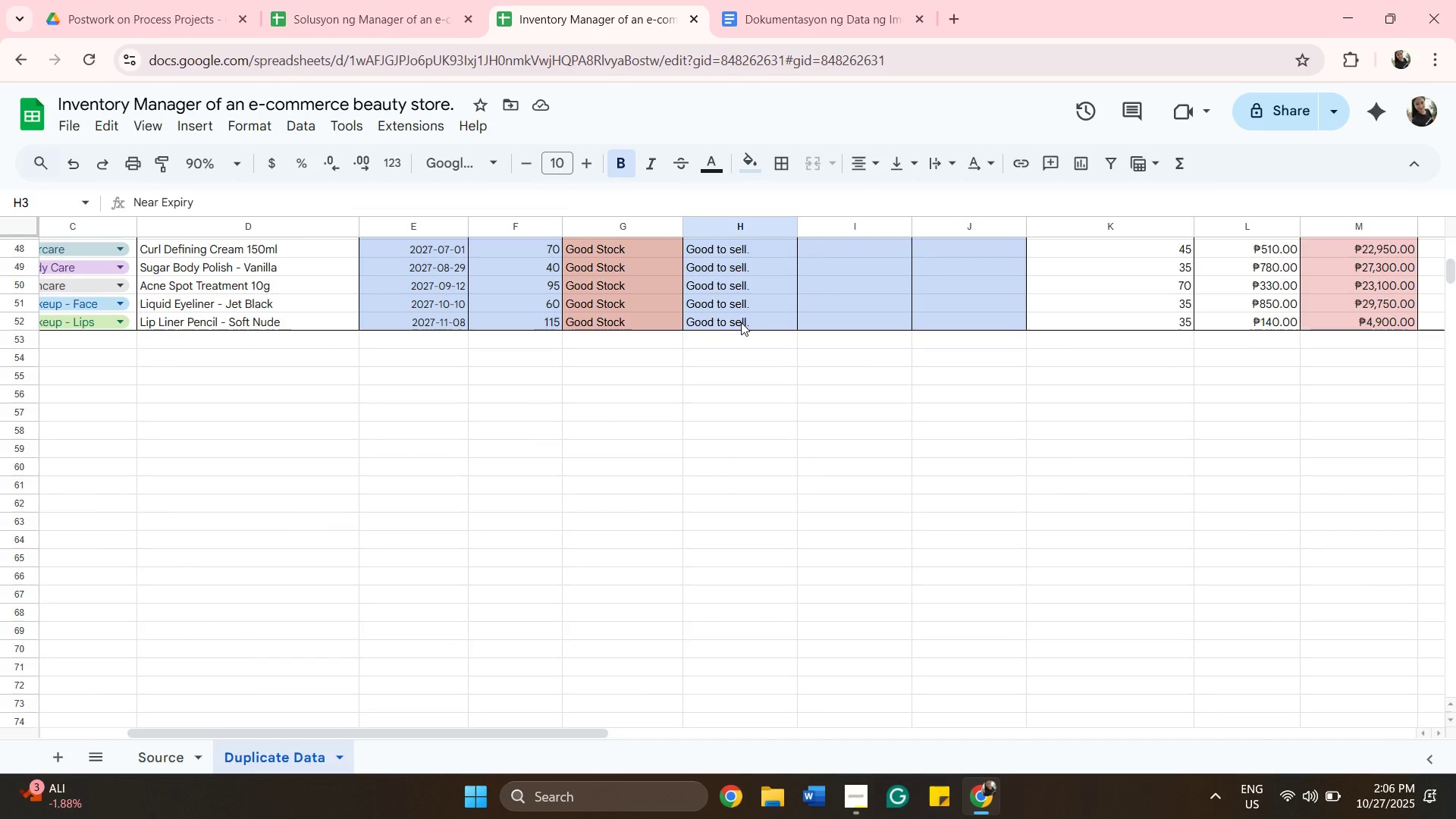 
hold_key(key=ShiftLeft, duration=0.56)
 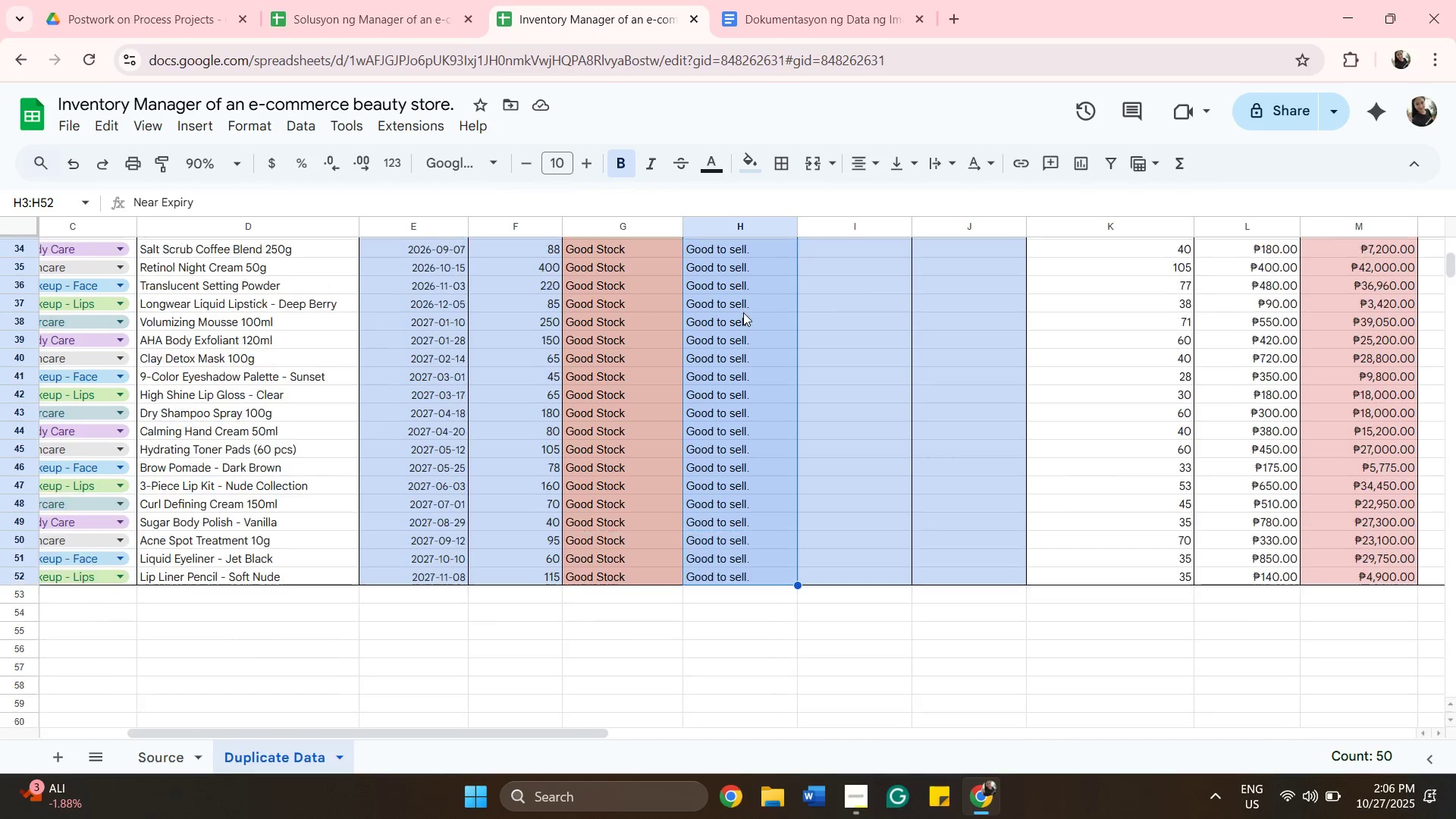 
scroll: coordinate [743, 312], scroll_direction: up, amount: 11.0
 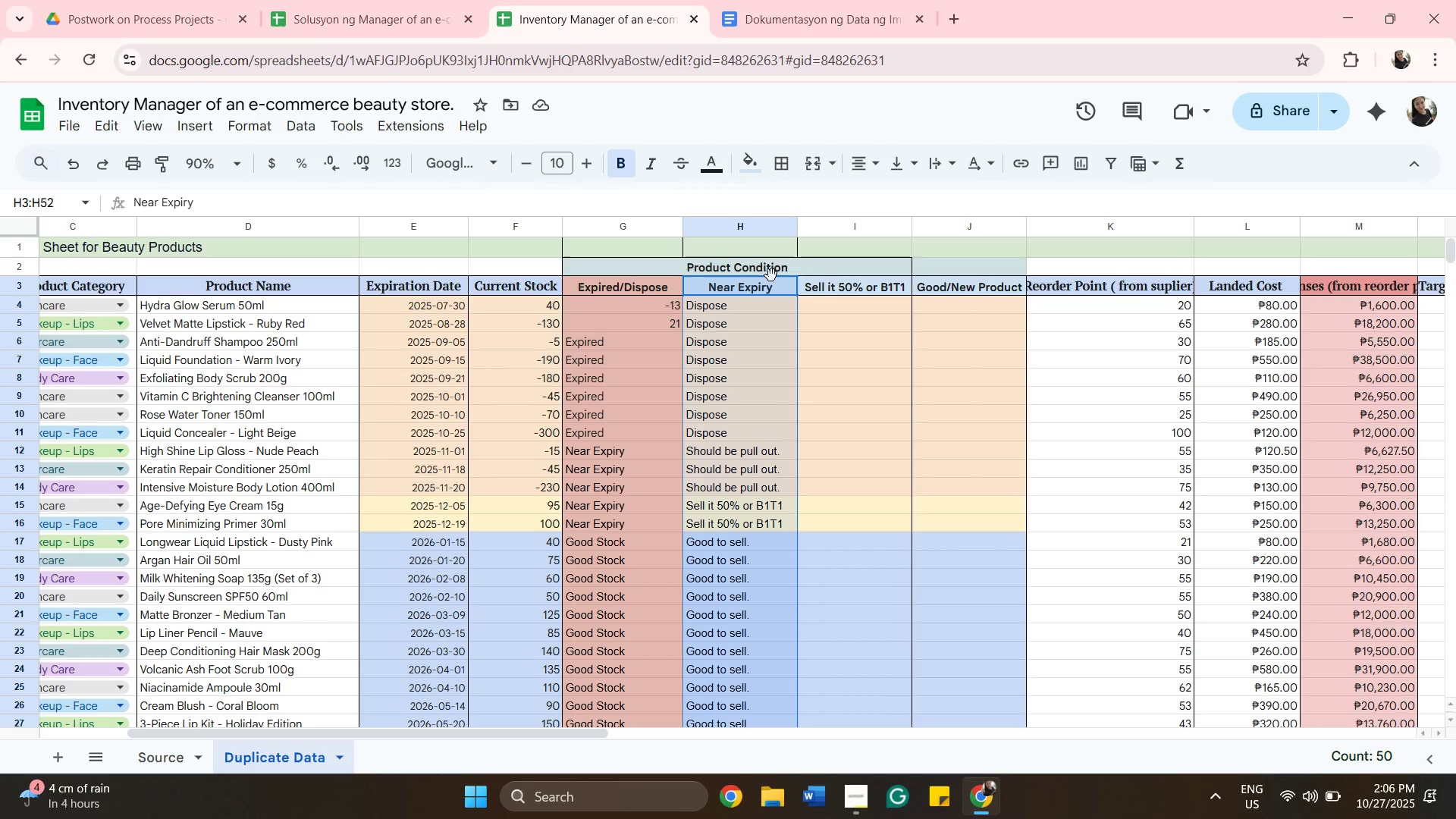 
wait(23.93)
 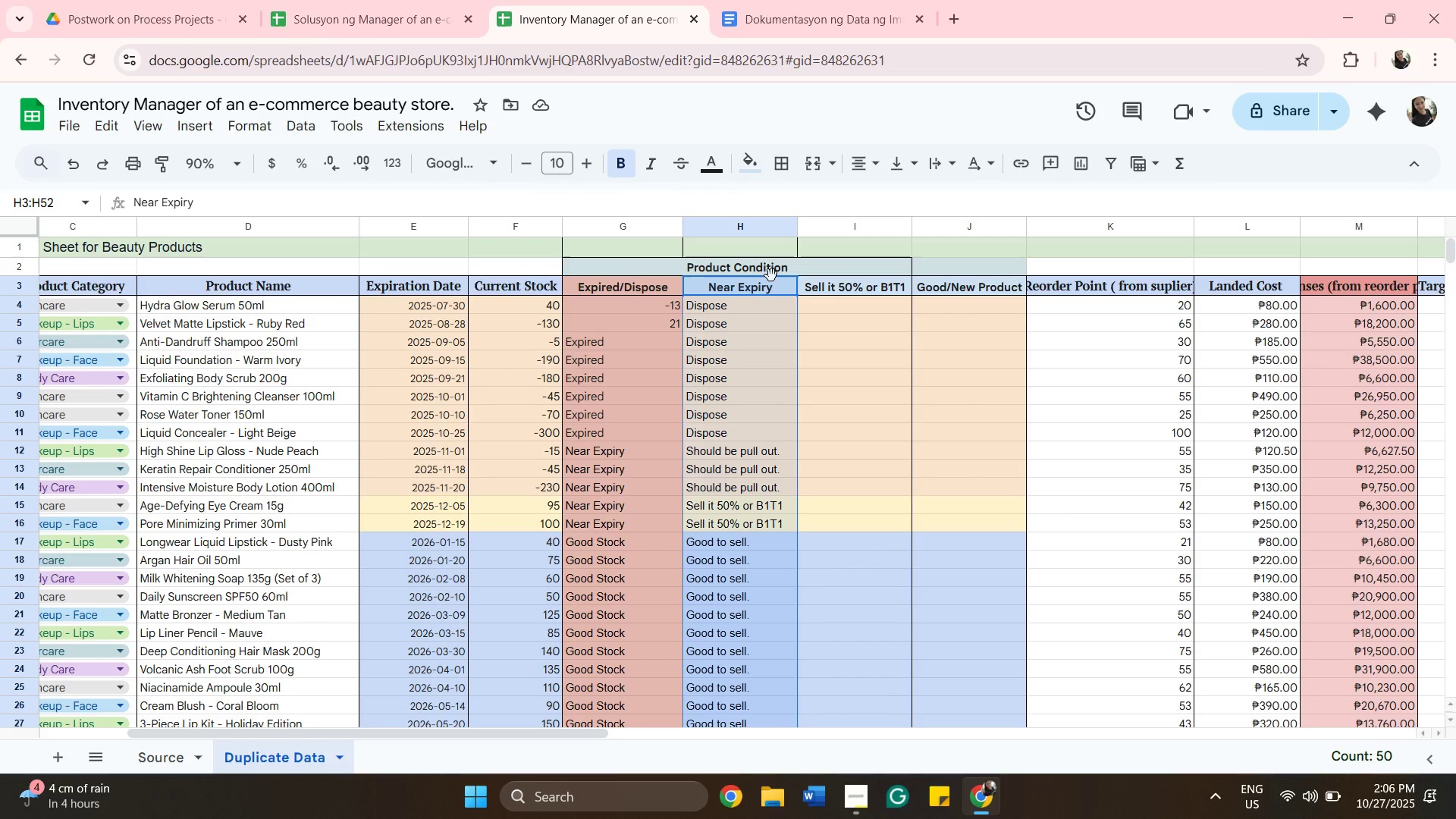 
left_click([808, 286])
 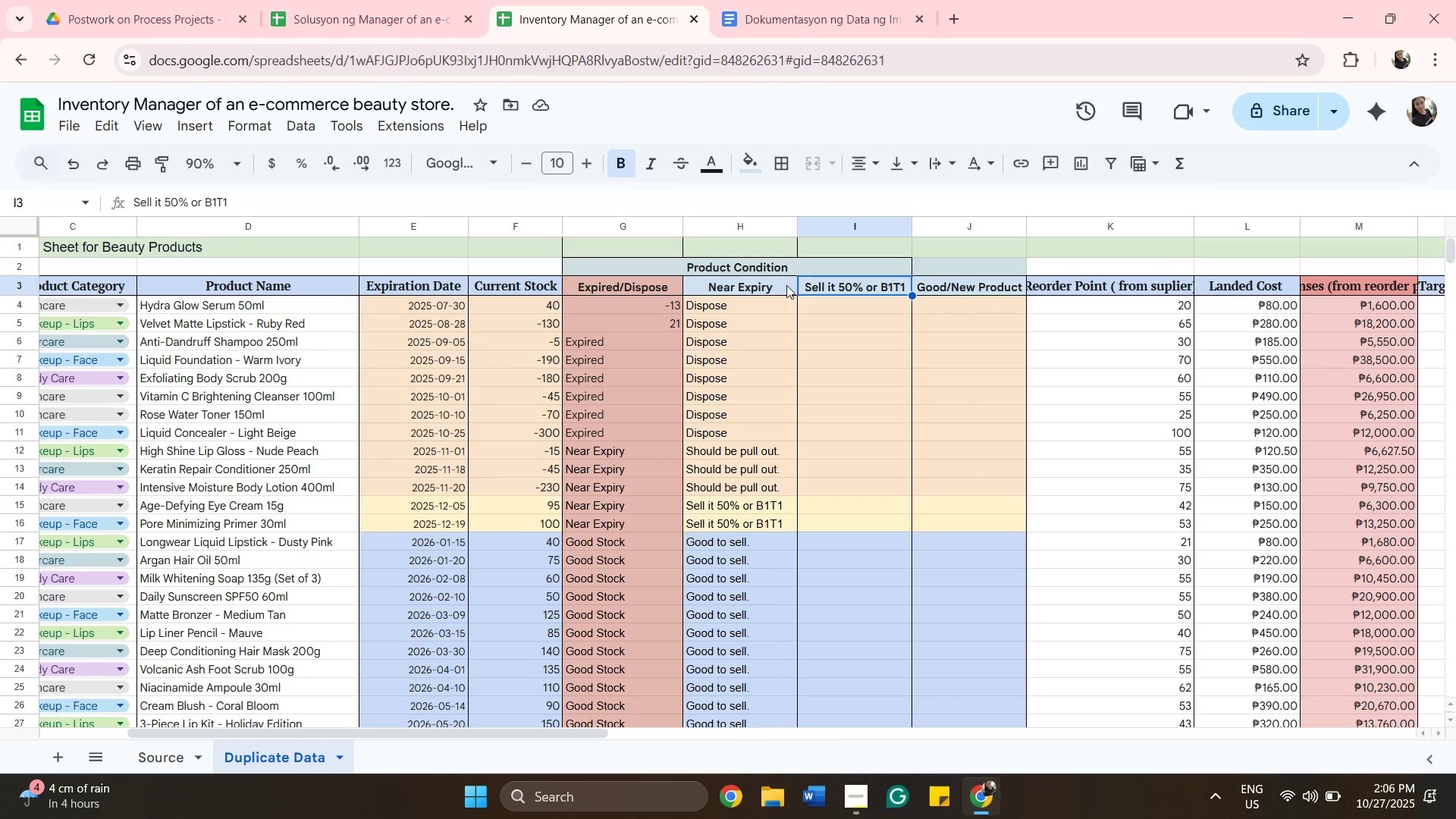 
left_click([778, 285])
 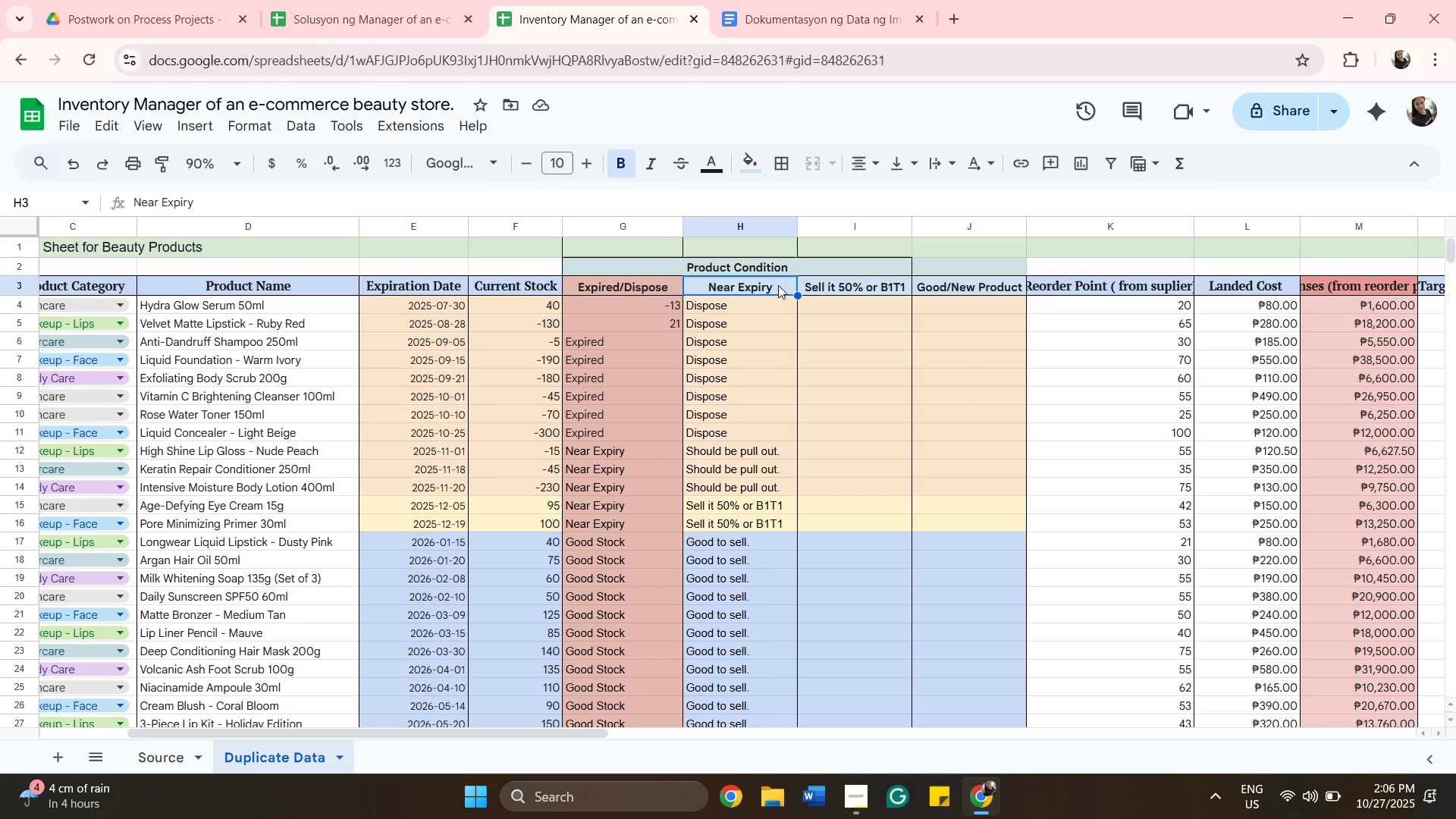 
key(Control+C)
 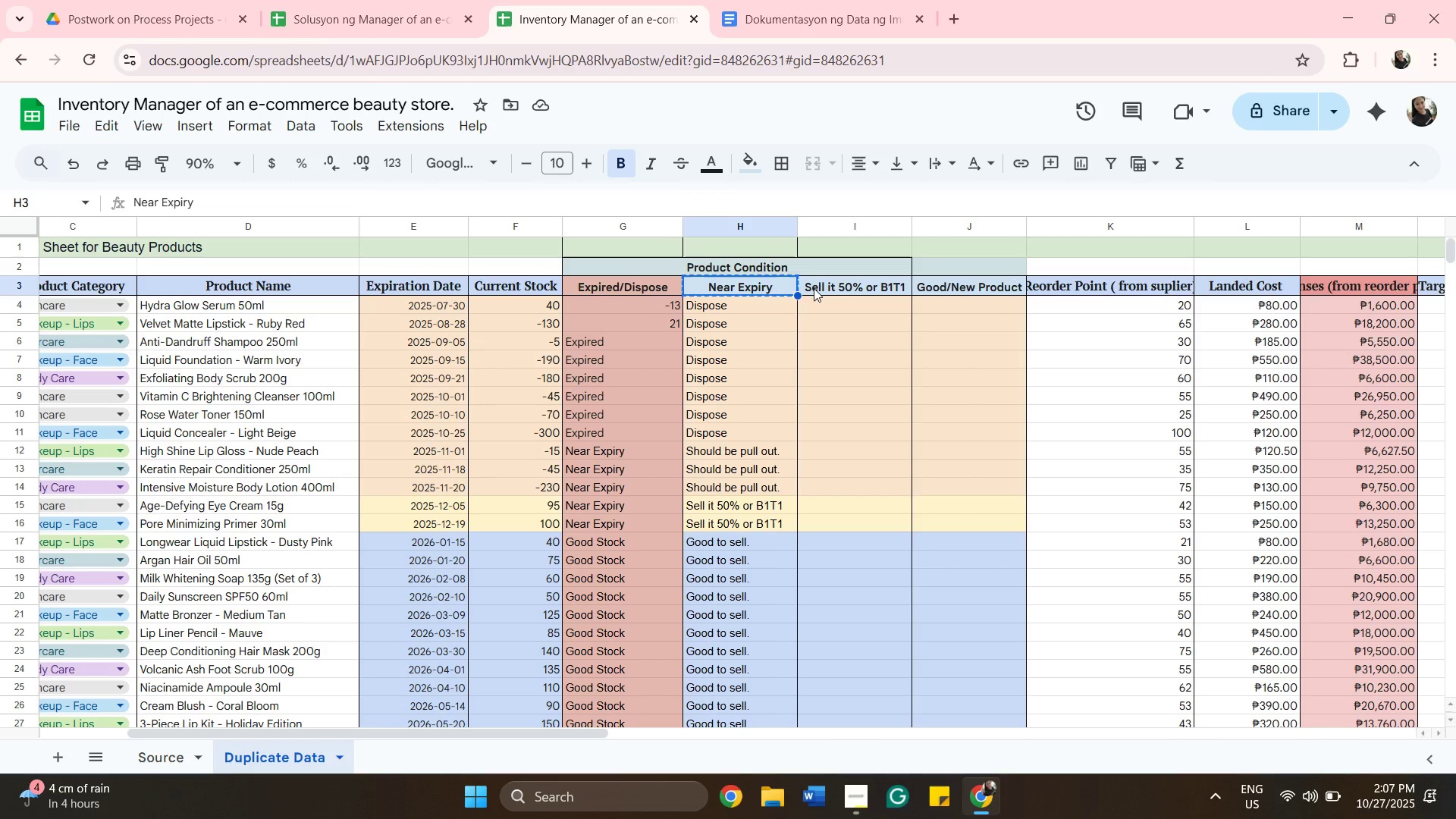 
left_click([814, 288])
 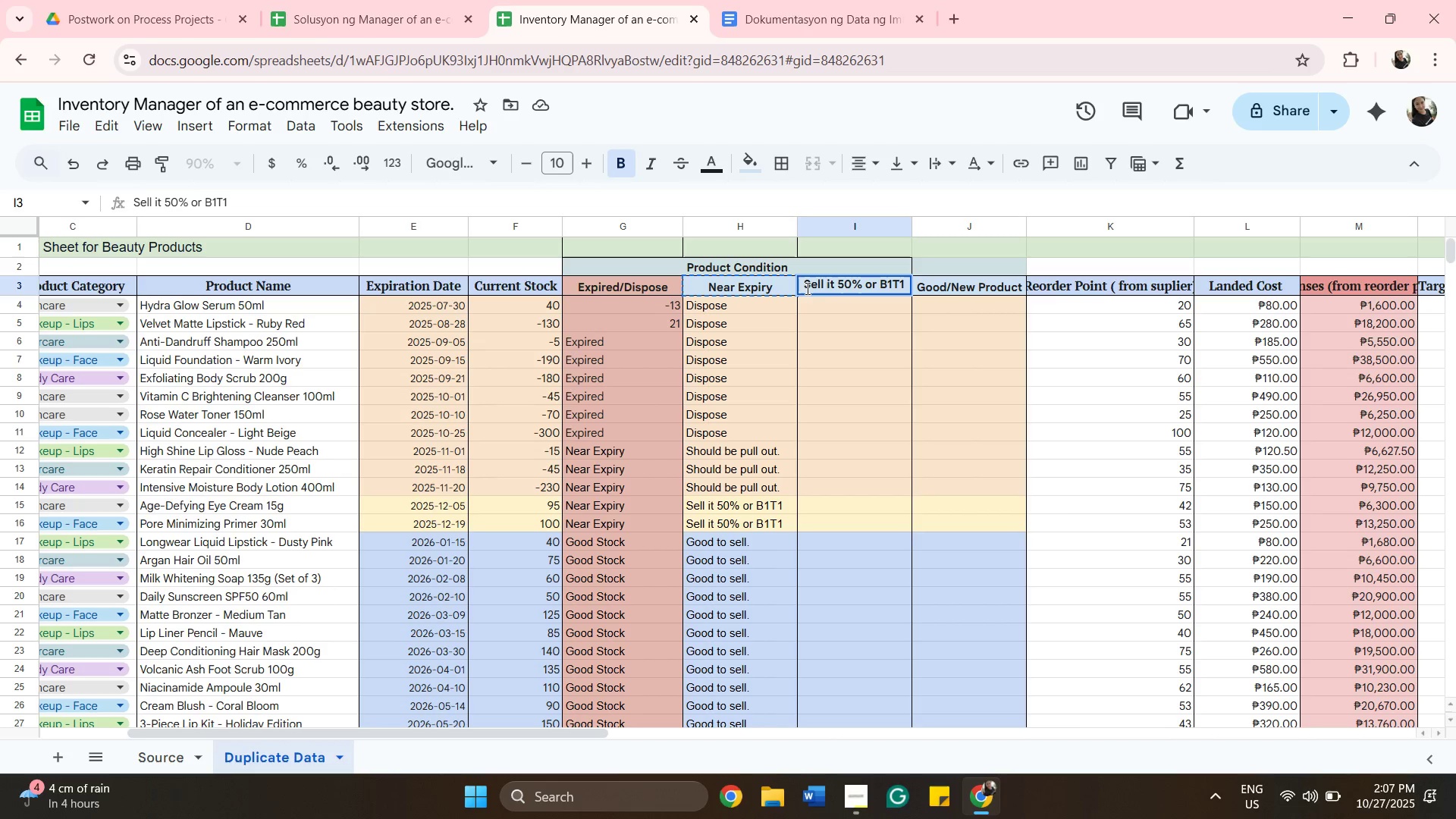 
left_click([806, 288])
 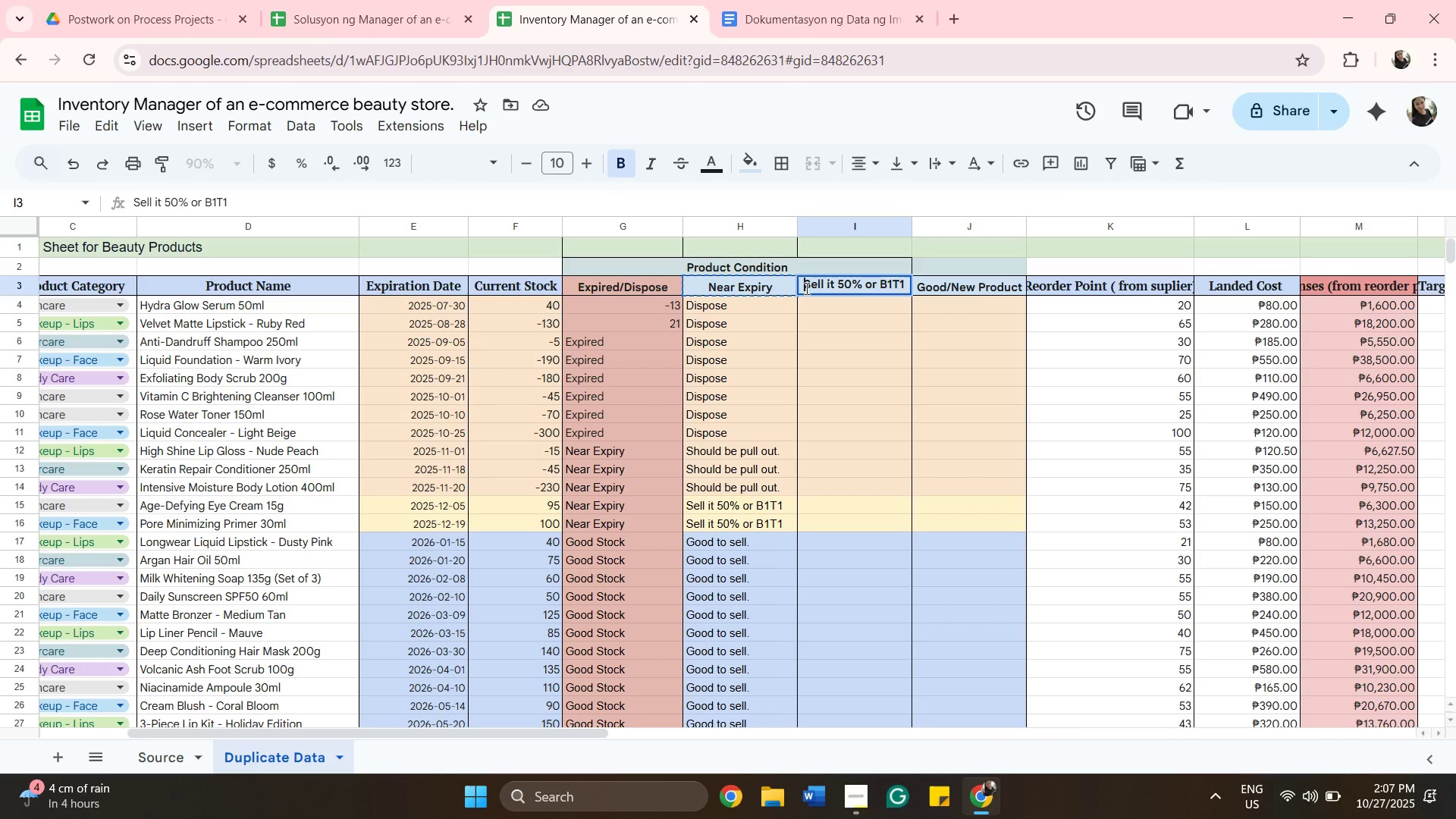 
key(Control+V)
 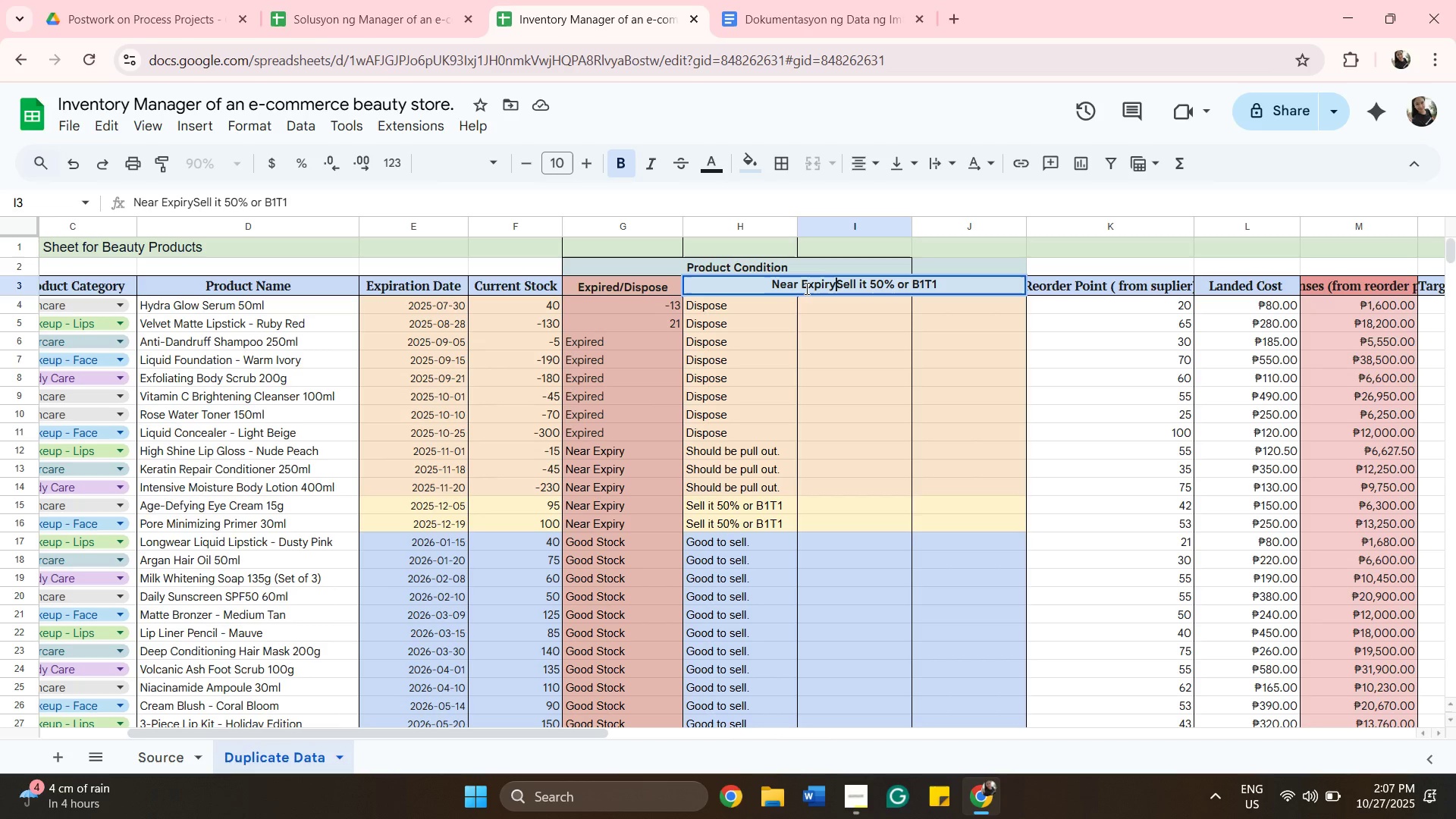 
key(Slash)
 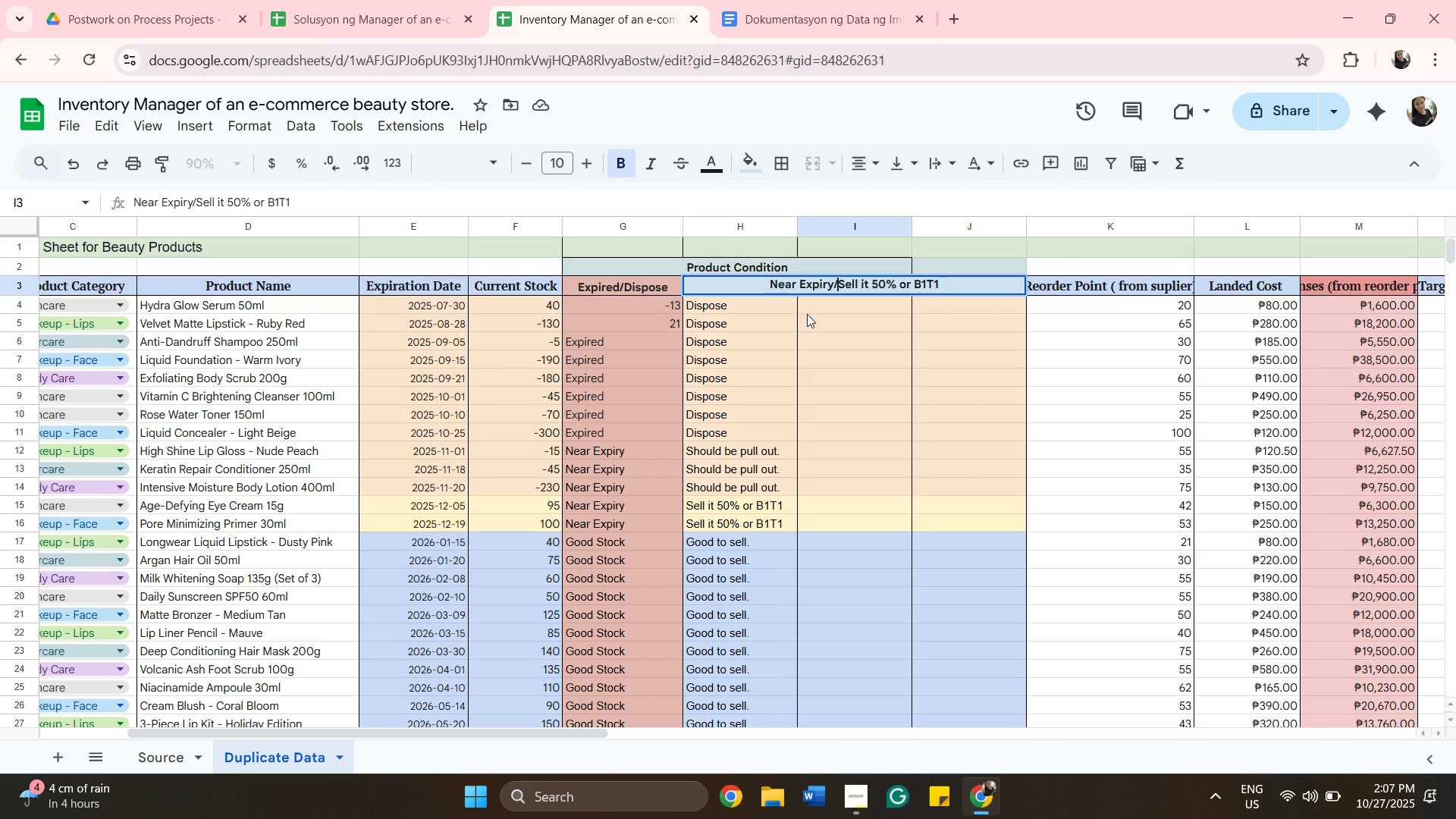 
left_click([824, 318])
 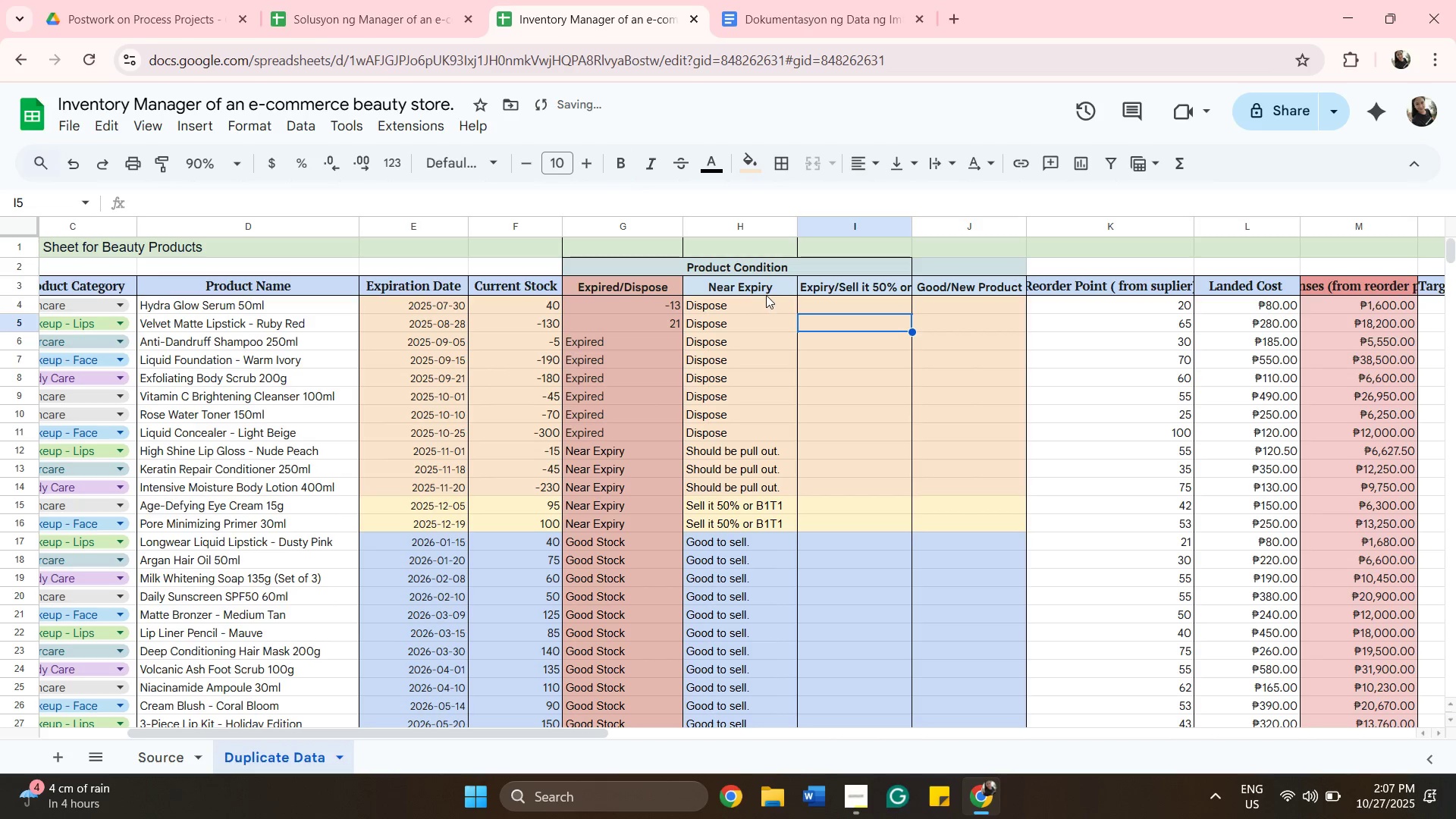 
left_click([754, 284])
 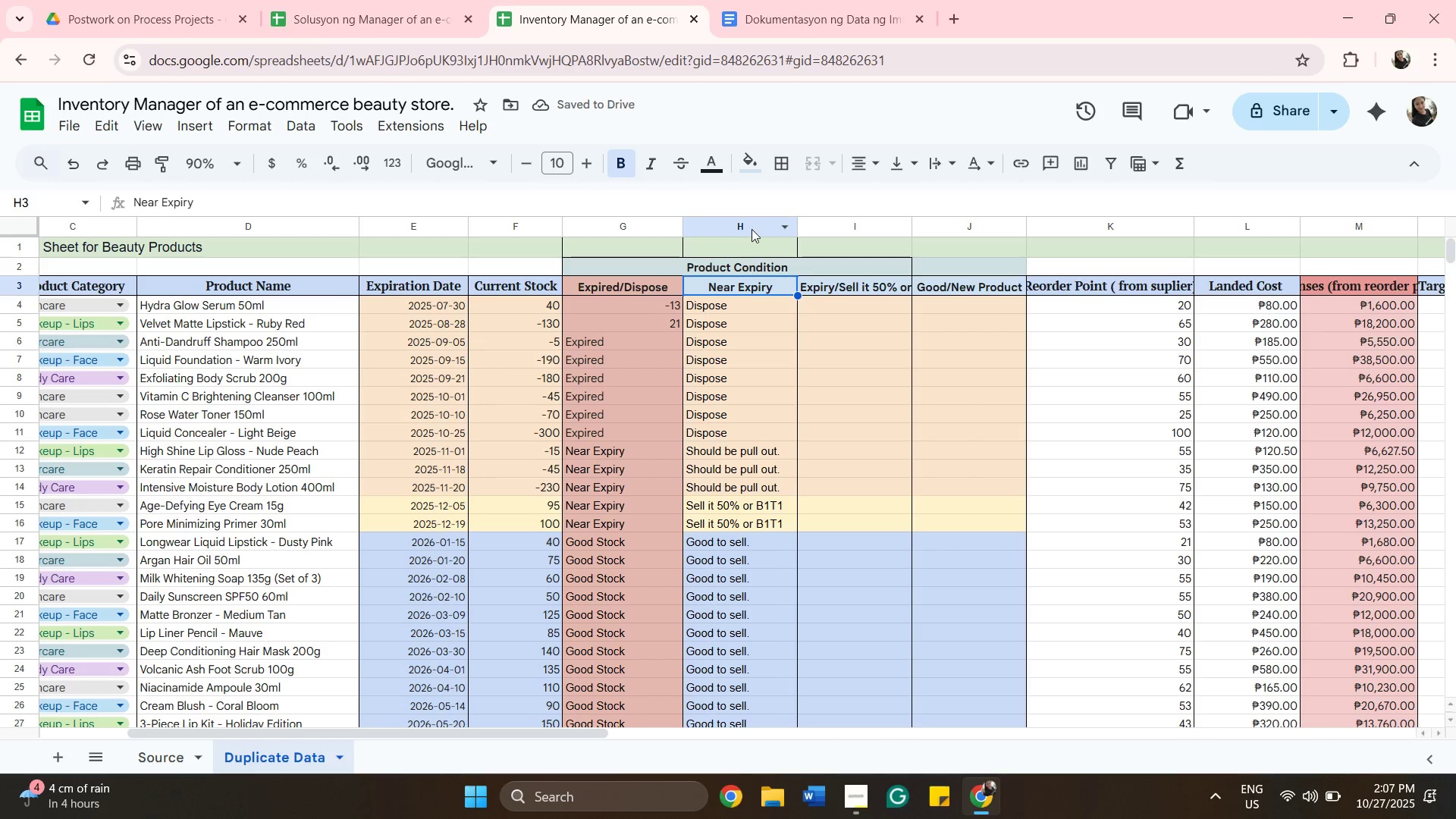 
left_click([752, 229])
 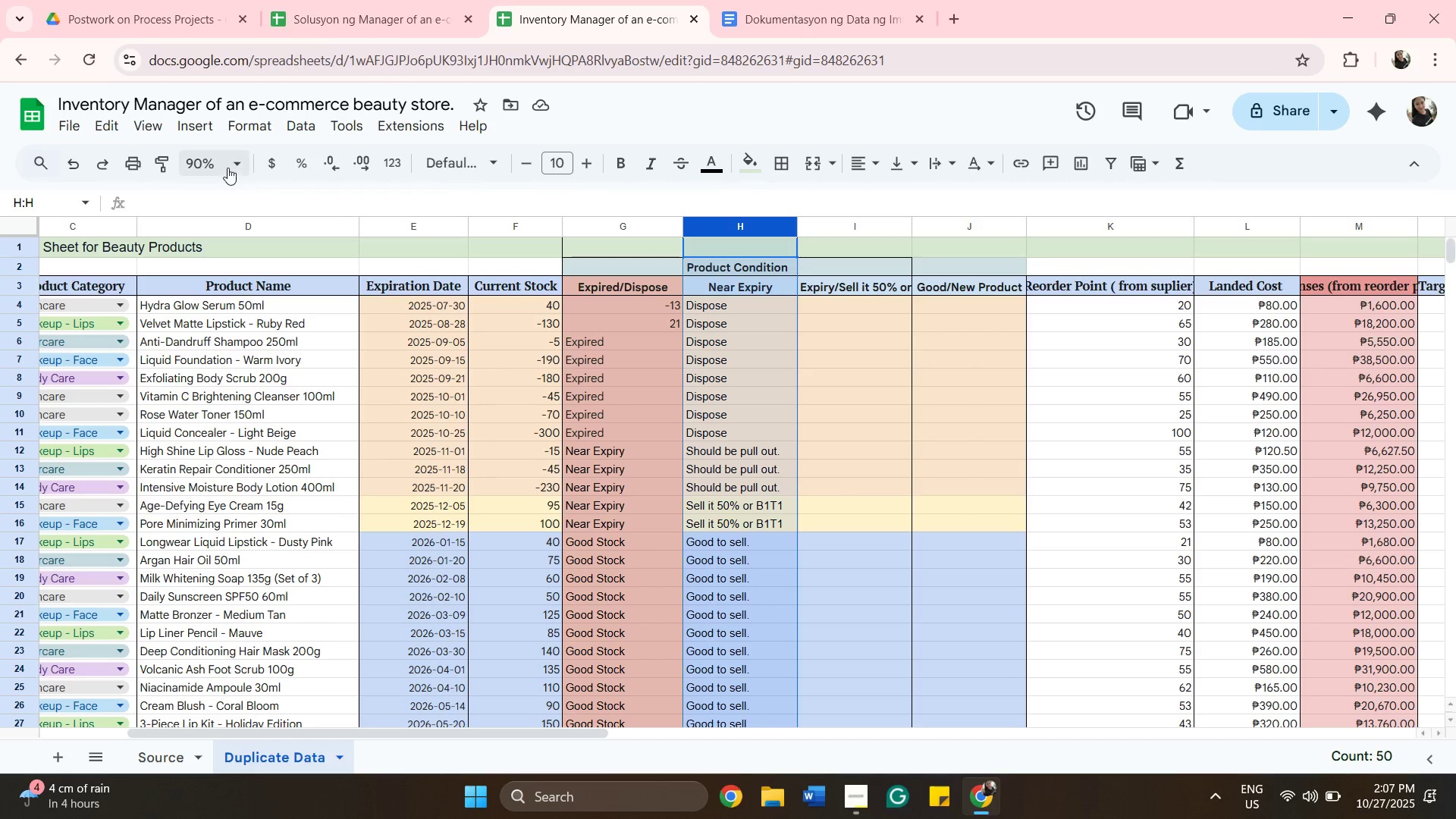 
left_click([199, 133])
 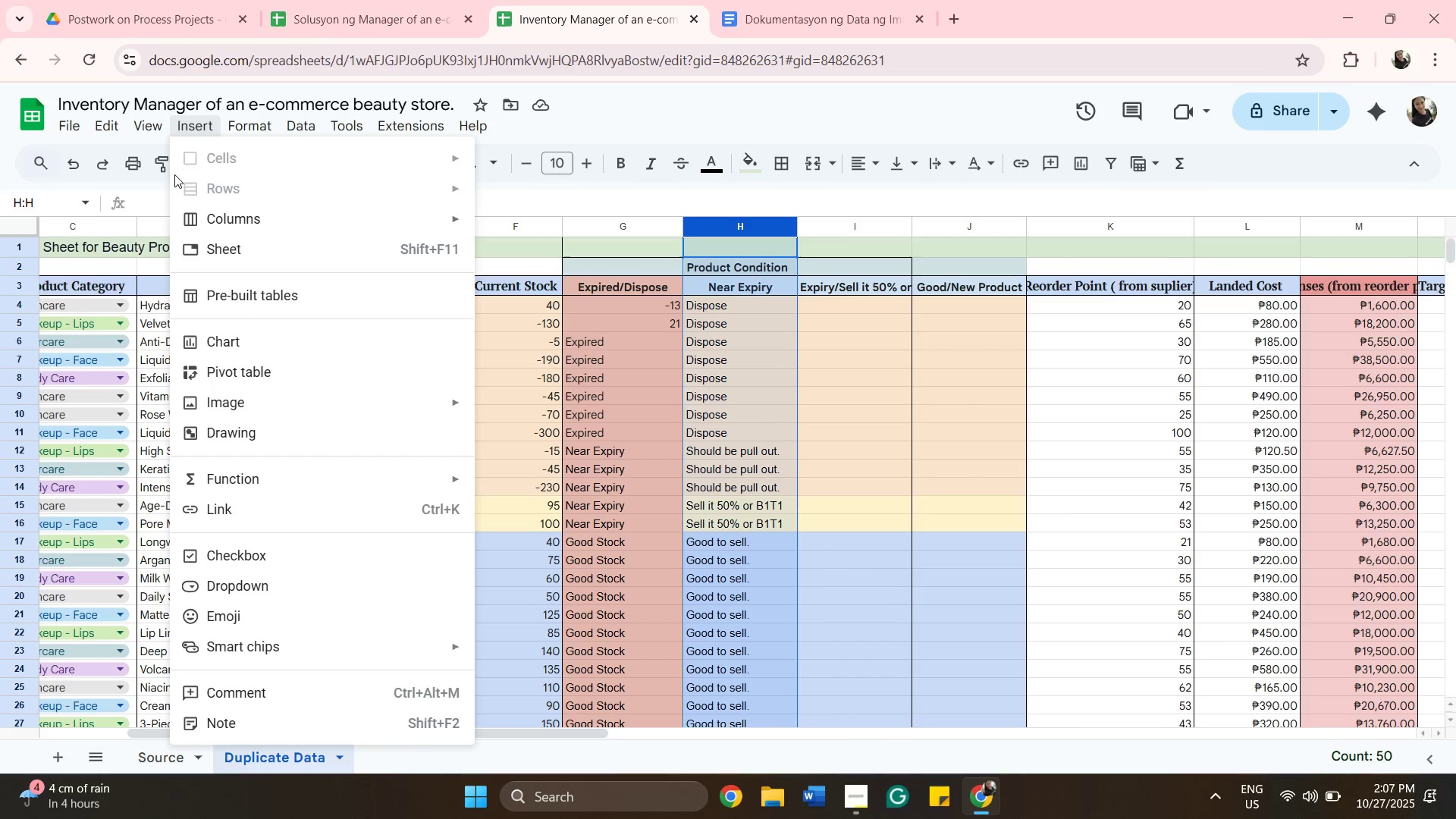 
left_click([115, 125])
 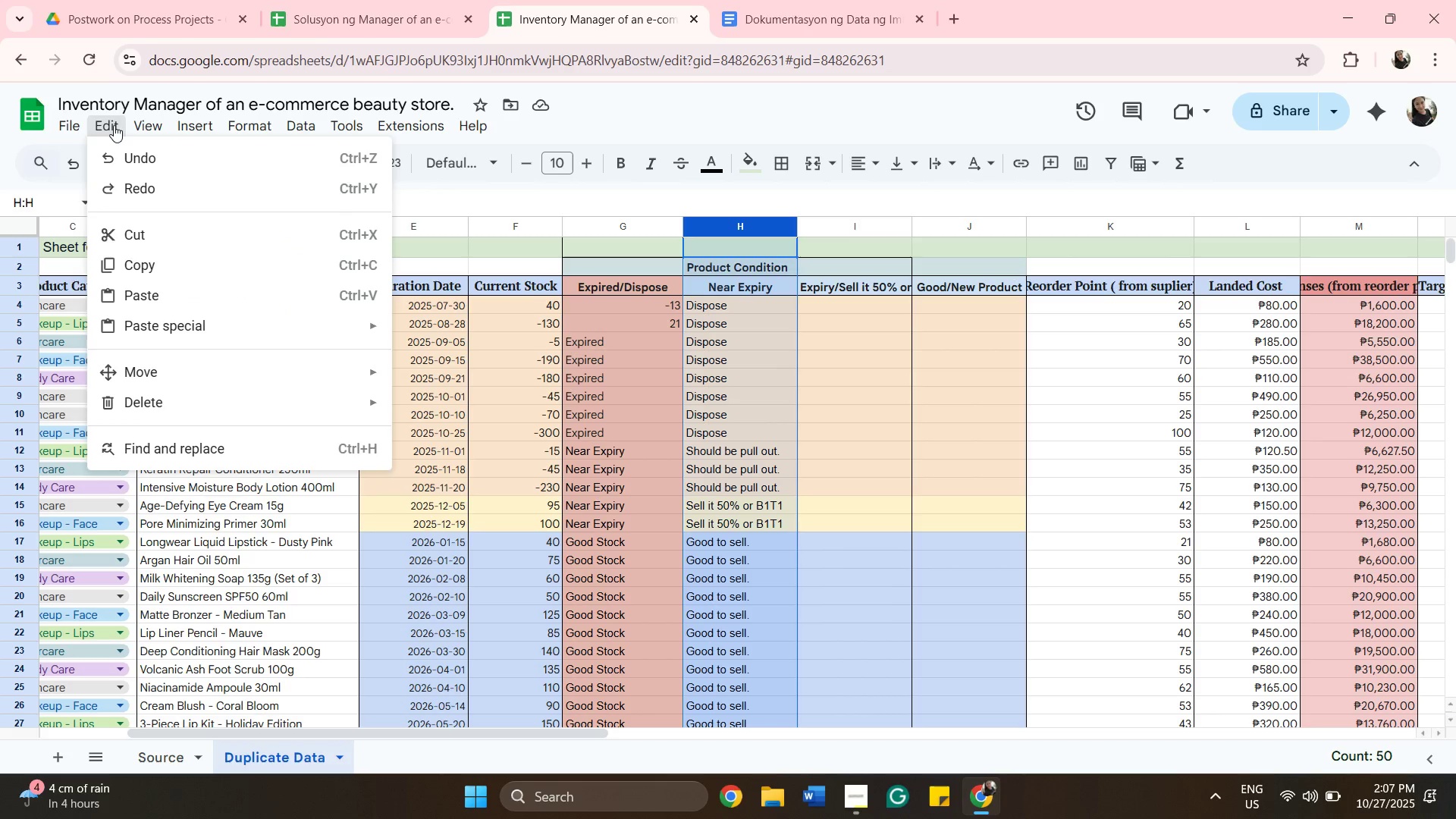 
left_click([114, 125])
 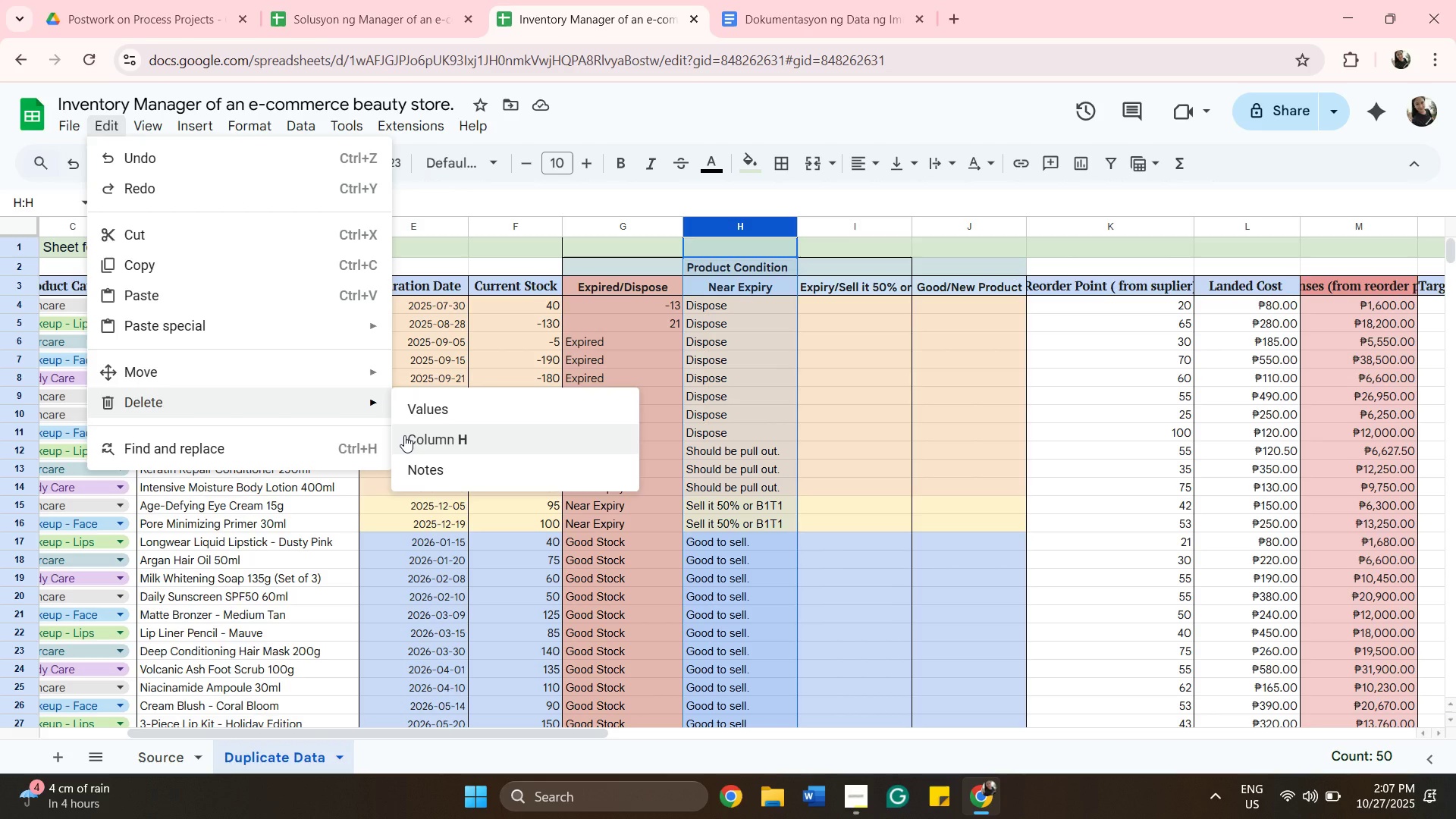 
wait(6.13)
 